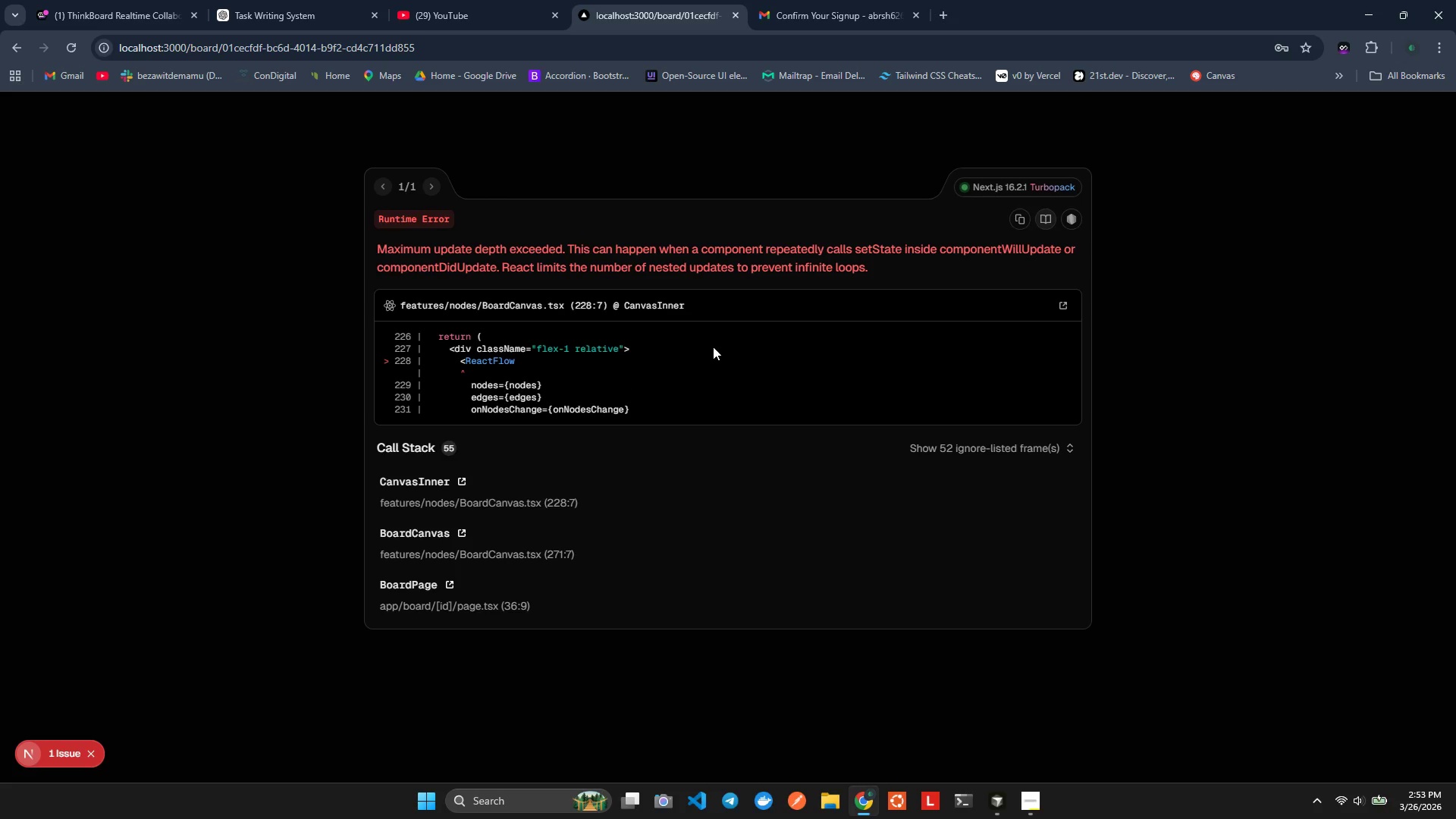 
key(Alt+AltLeft)
 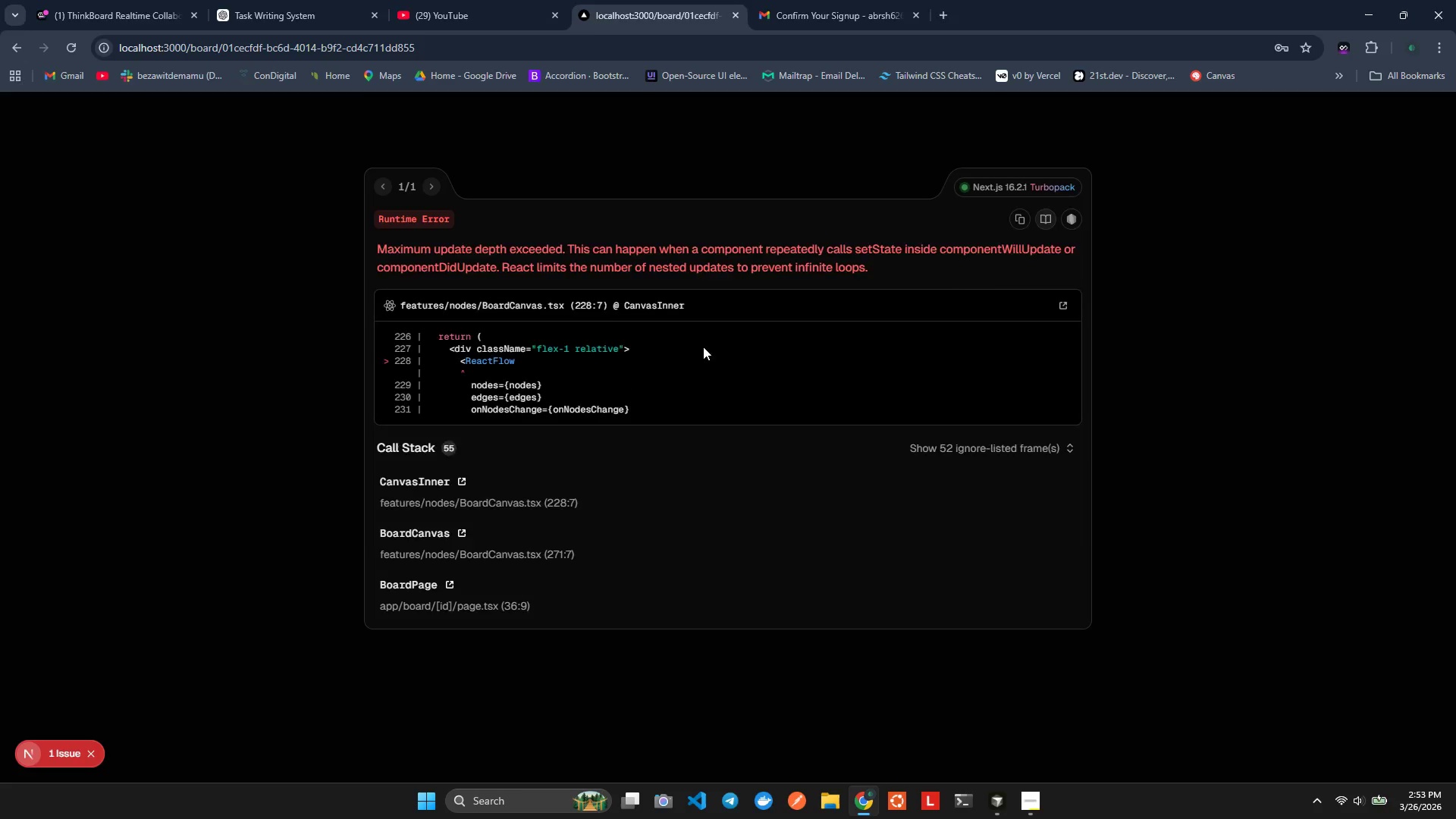 
key(Alt+Tab)
 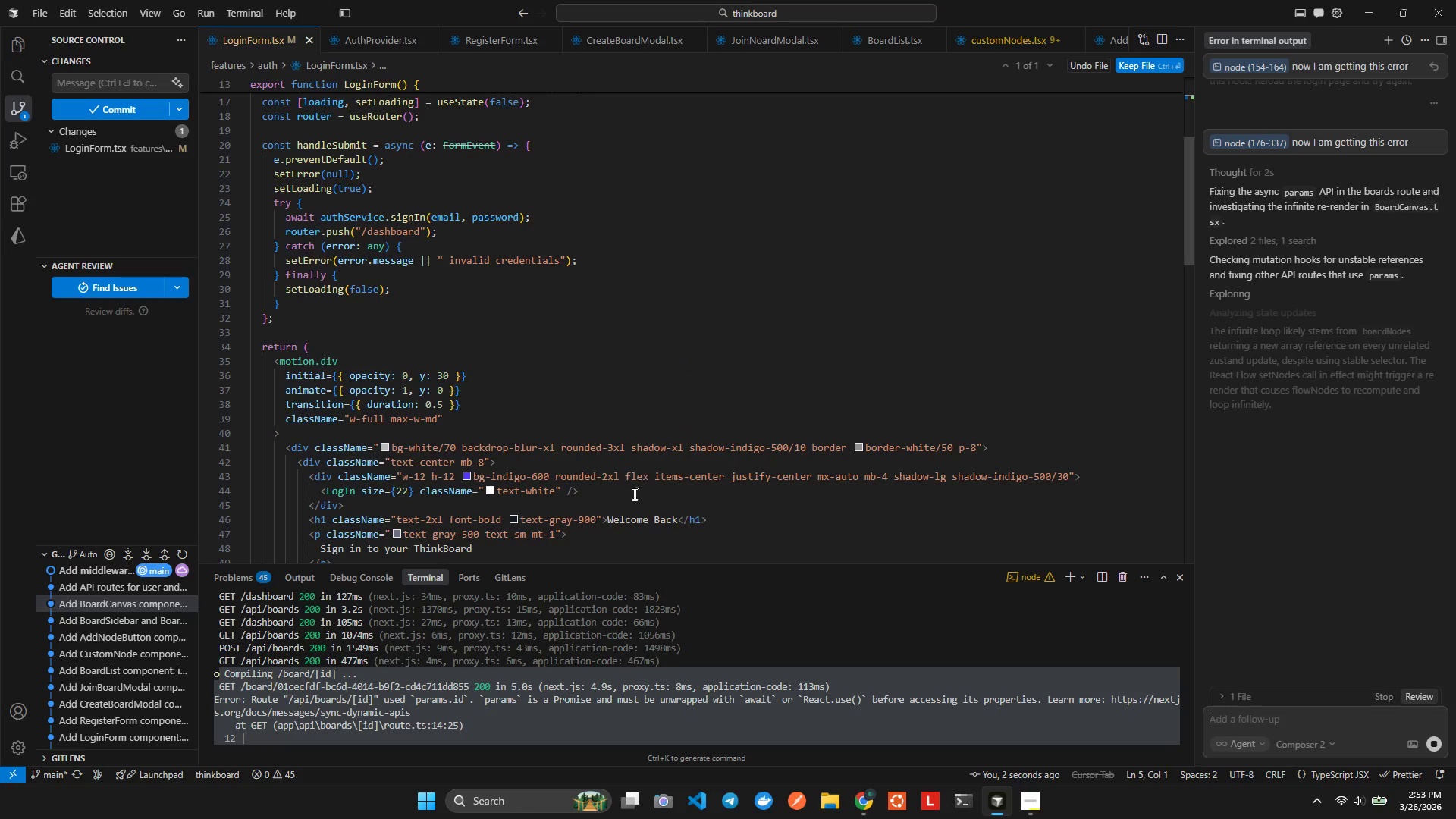 
scroll: coordinate [649, 664], scroll_direction: down, amount: 58.0
 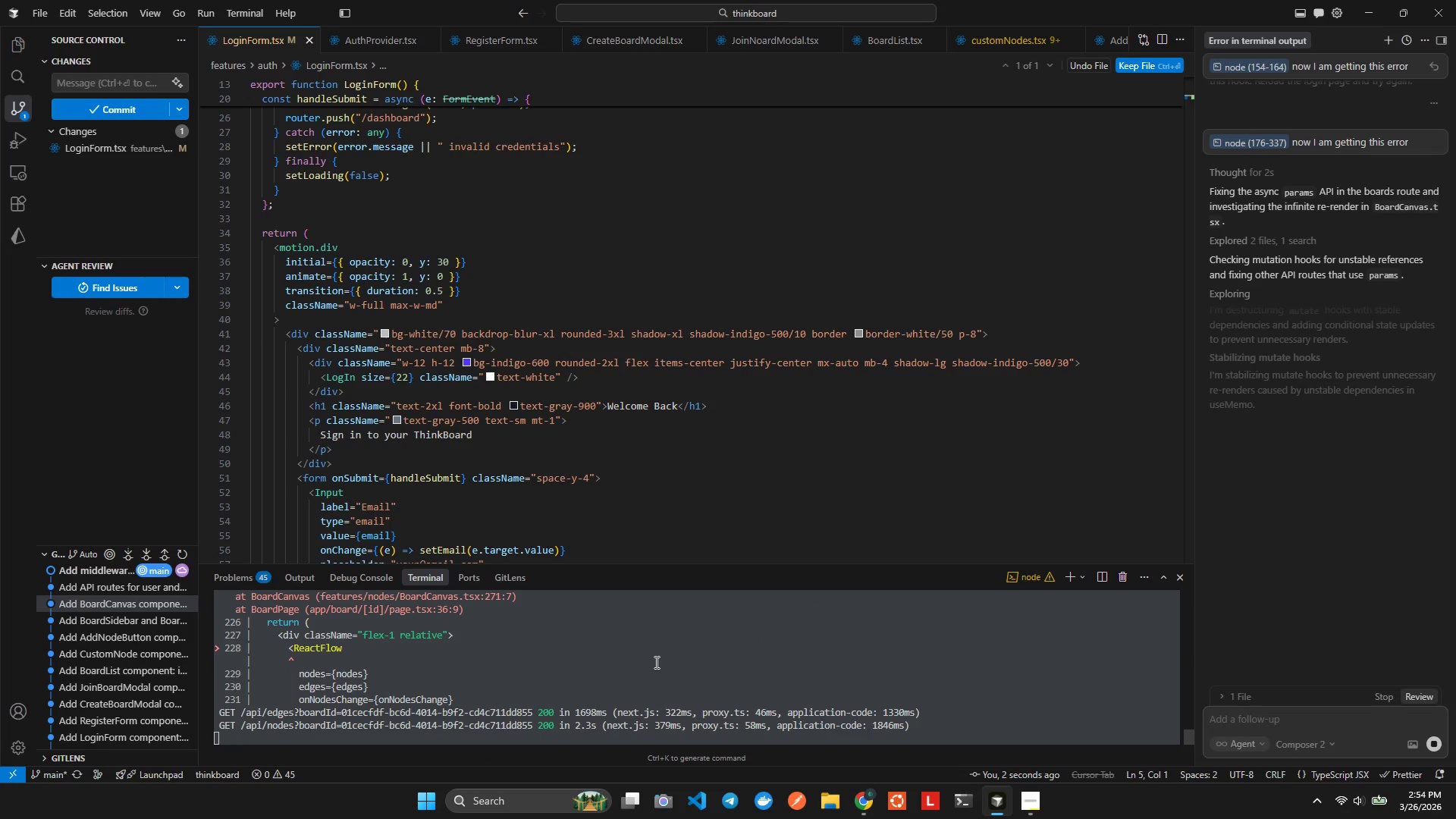 
scroll: coordinate [655, 662], scroll_direction: up, amount: 2.0
 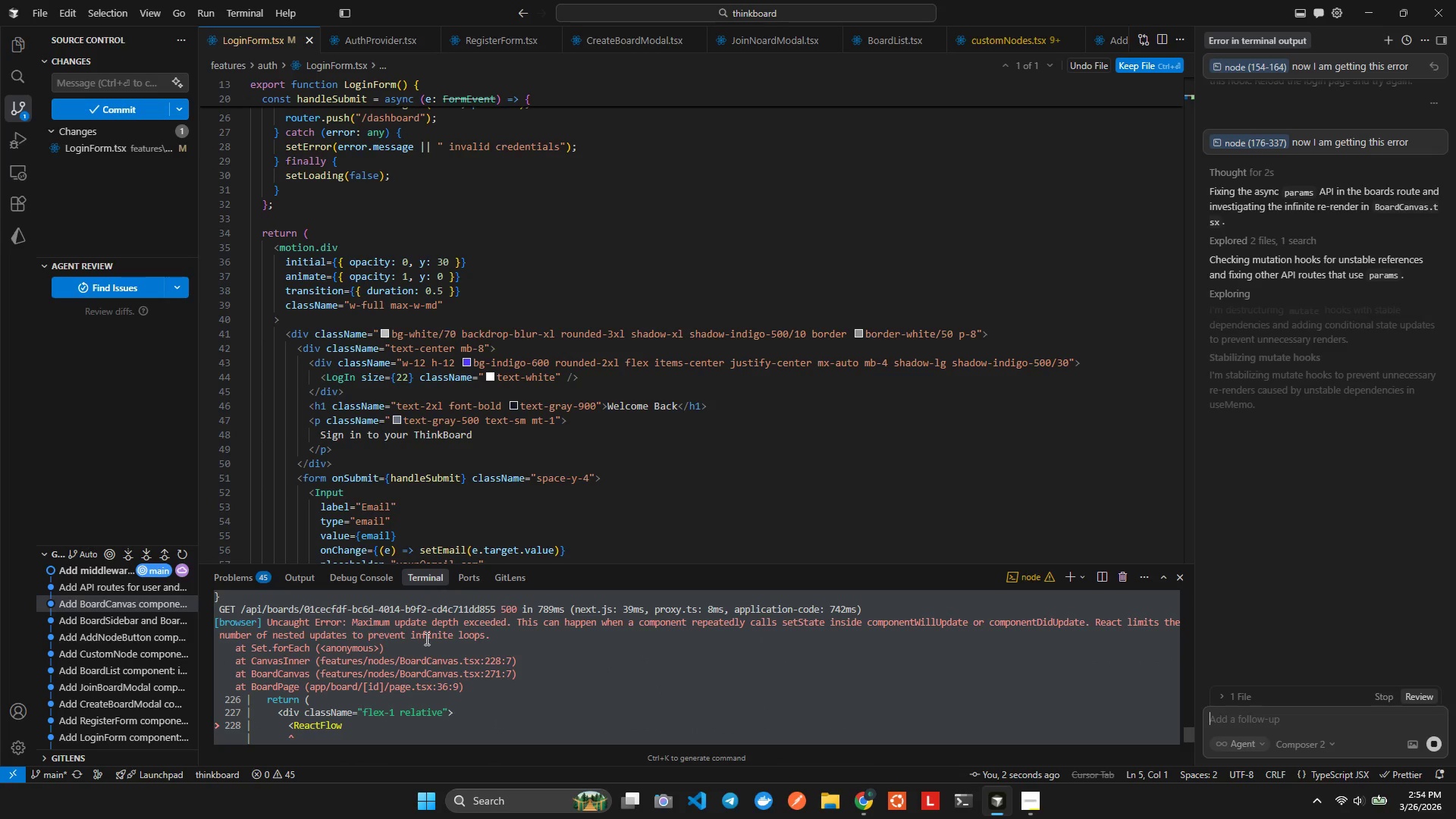 
scroll: coordinate [770, 671], scroll_direction: down, amount: 1.0
 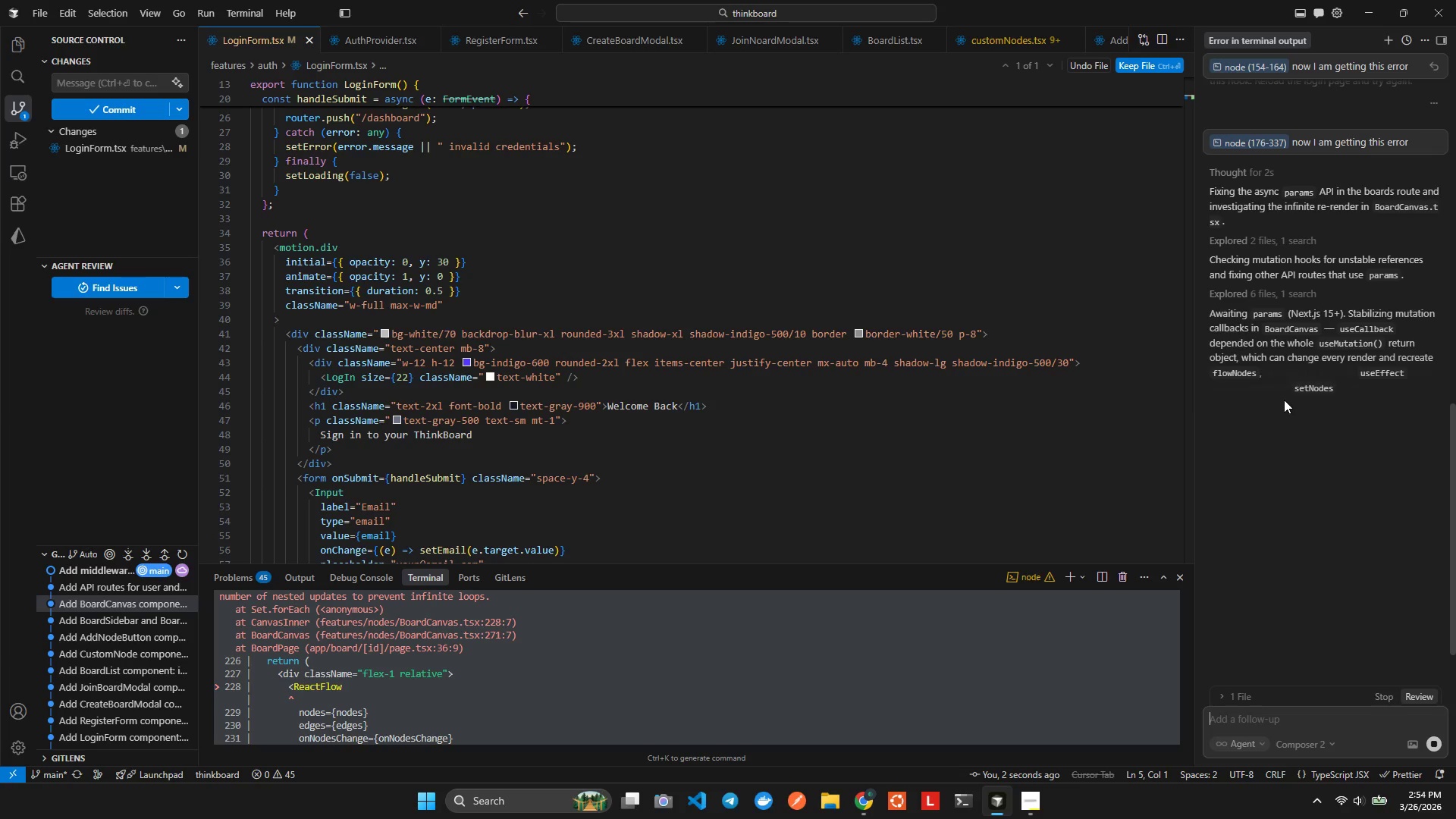 
wait(9.02)
 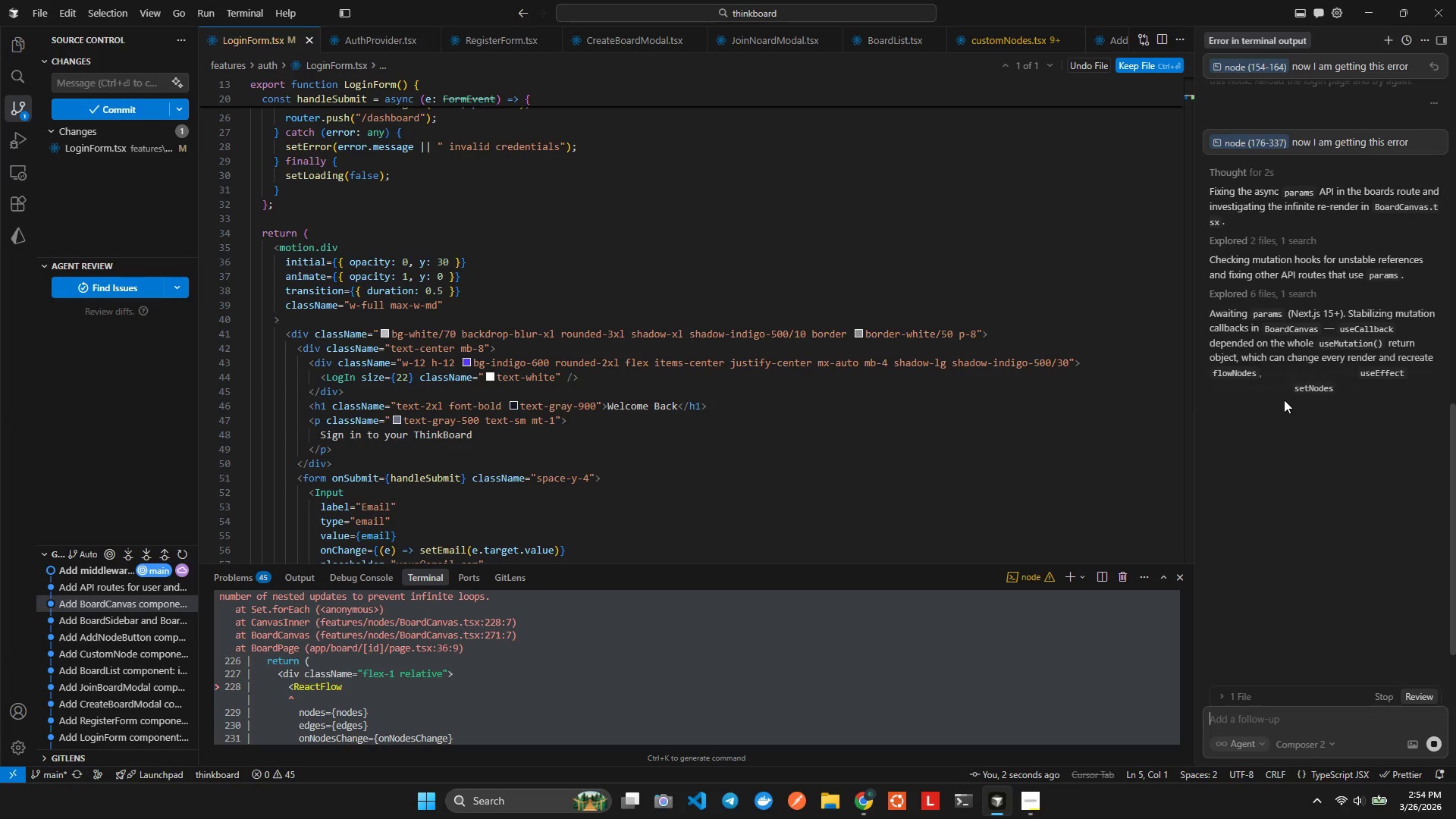 
mouse_move([1225, 420])
 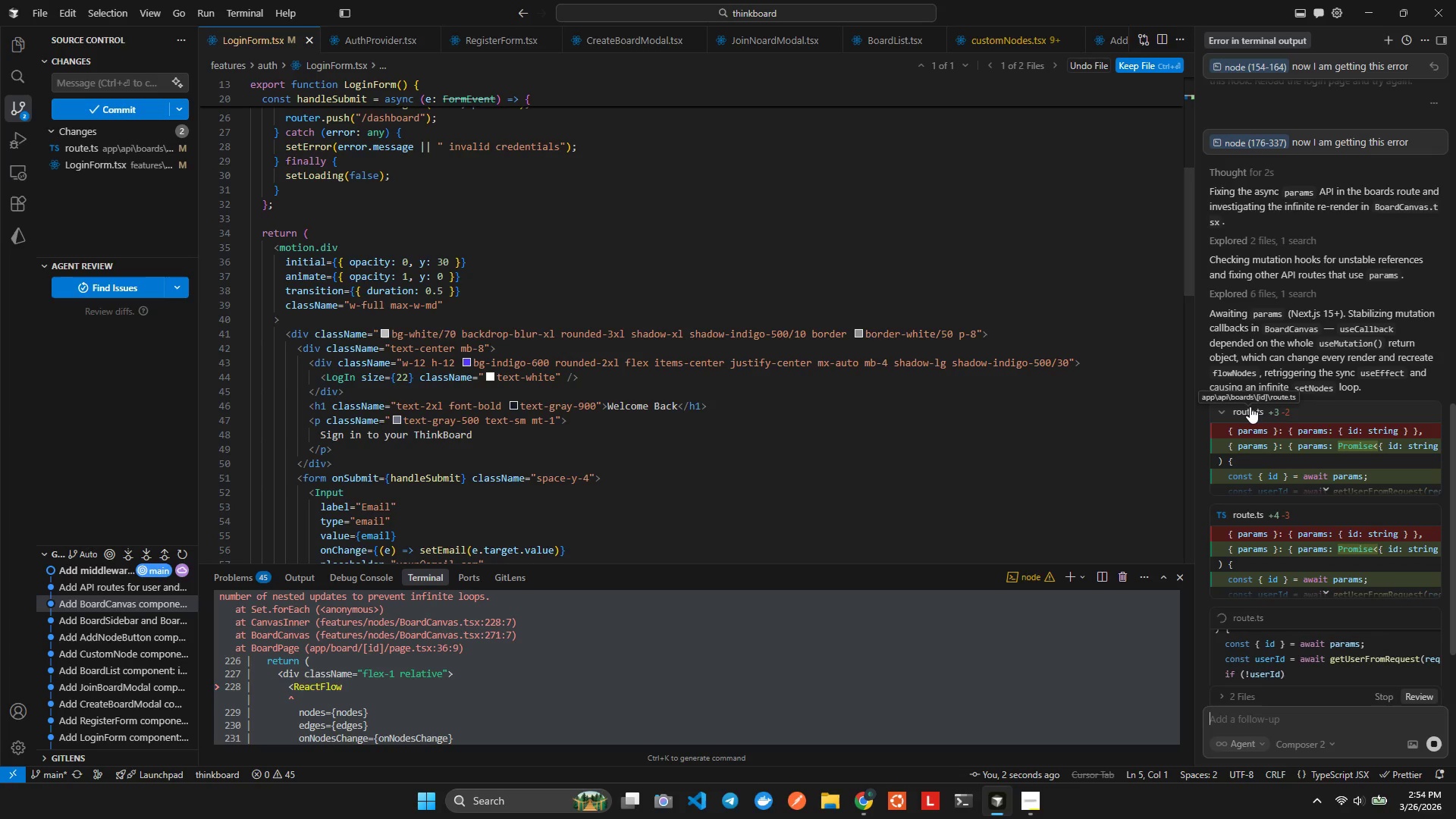 
key(Alt+AltLeft)
 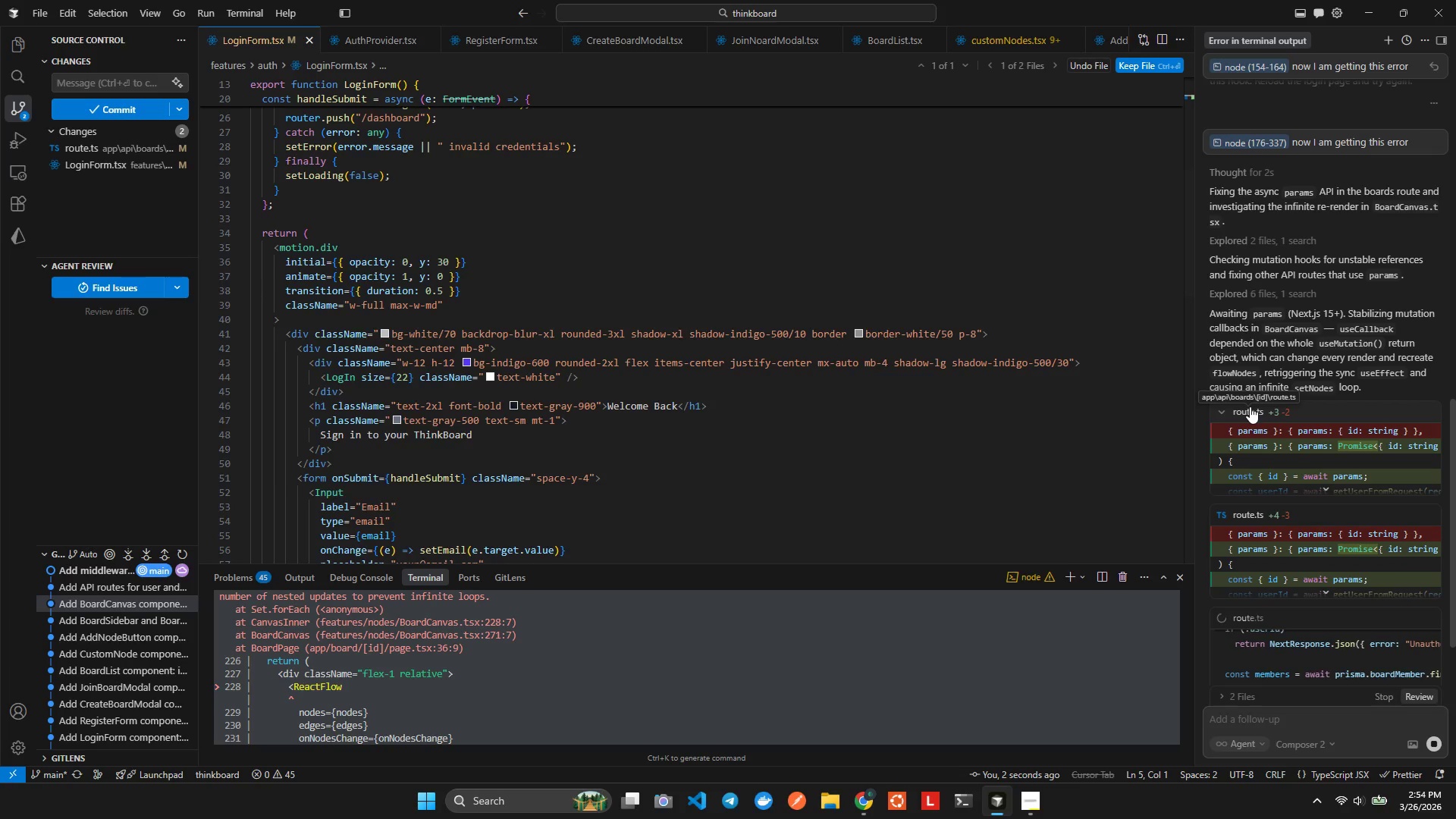 
key(Alt+Tab)
 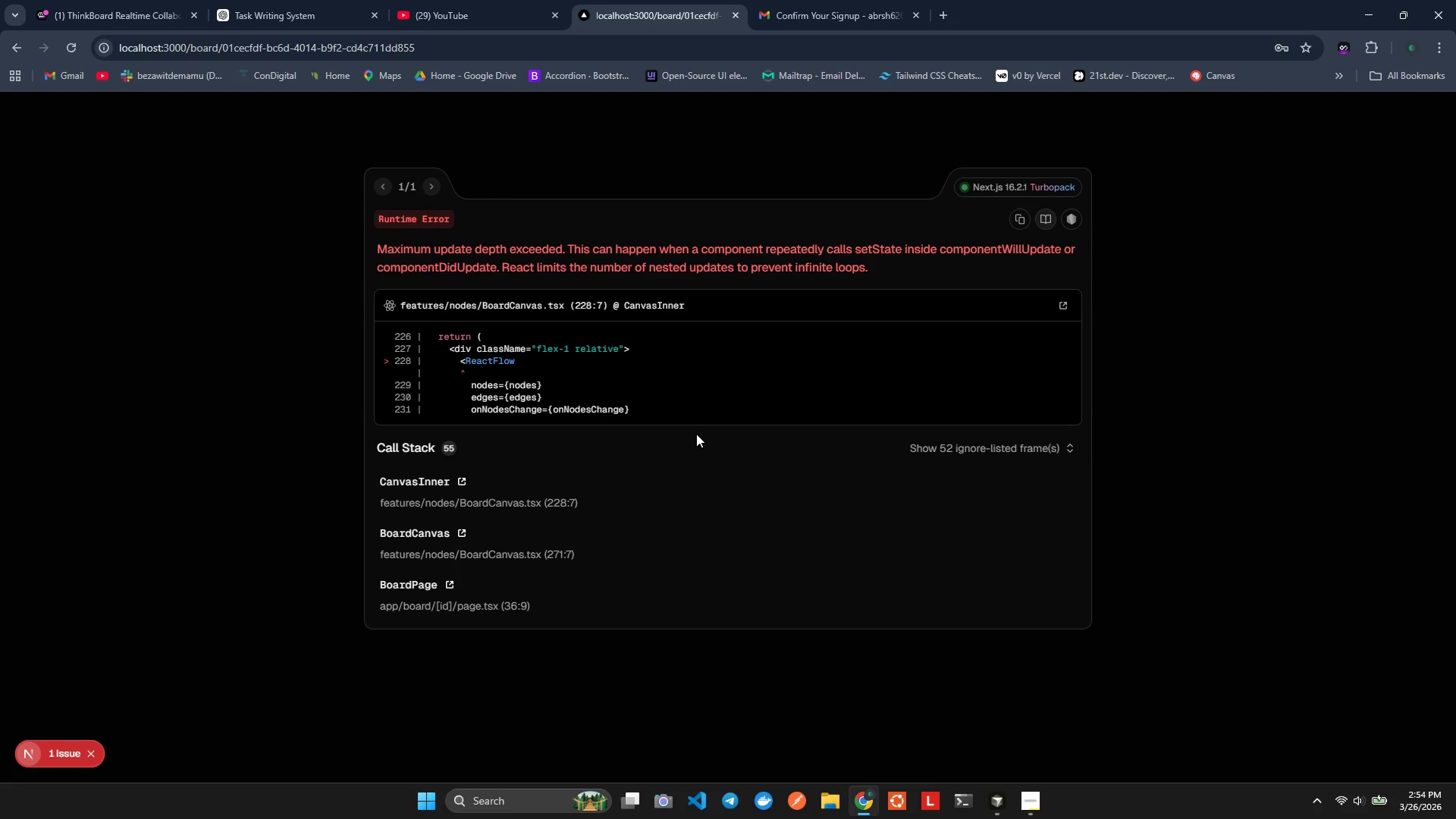 
key(Alt+AltLeft)
 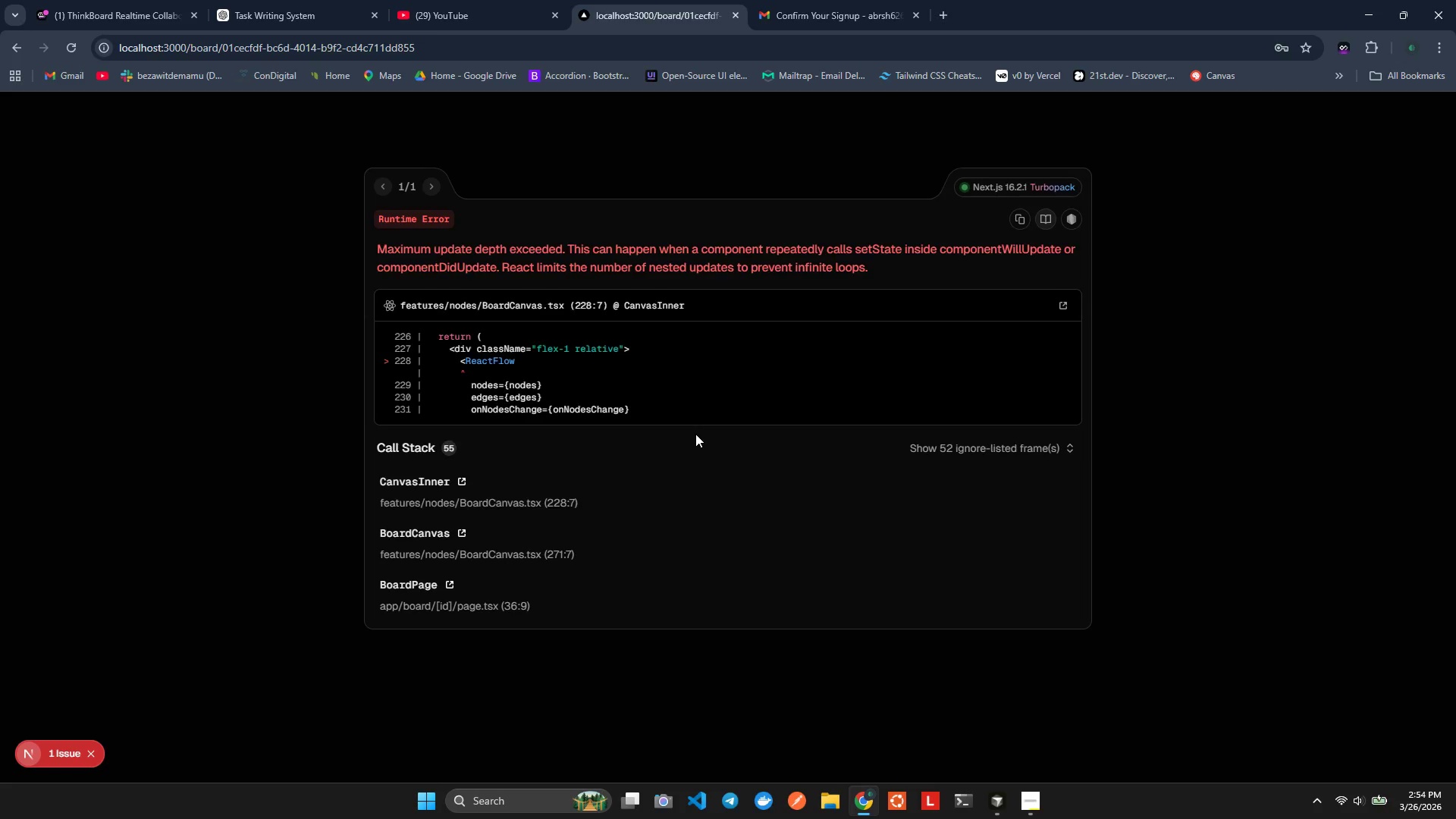 
key(Alt+Tab)
 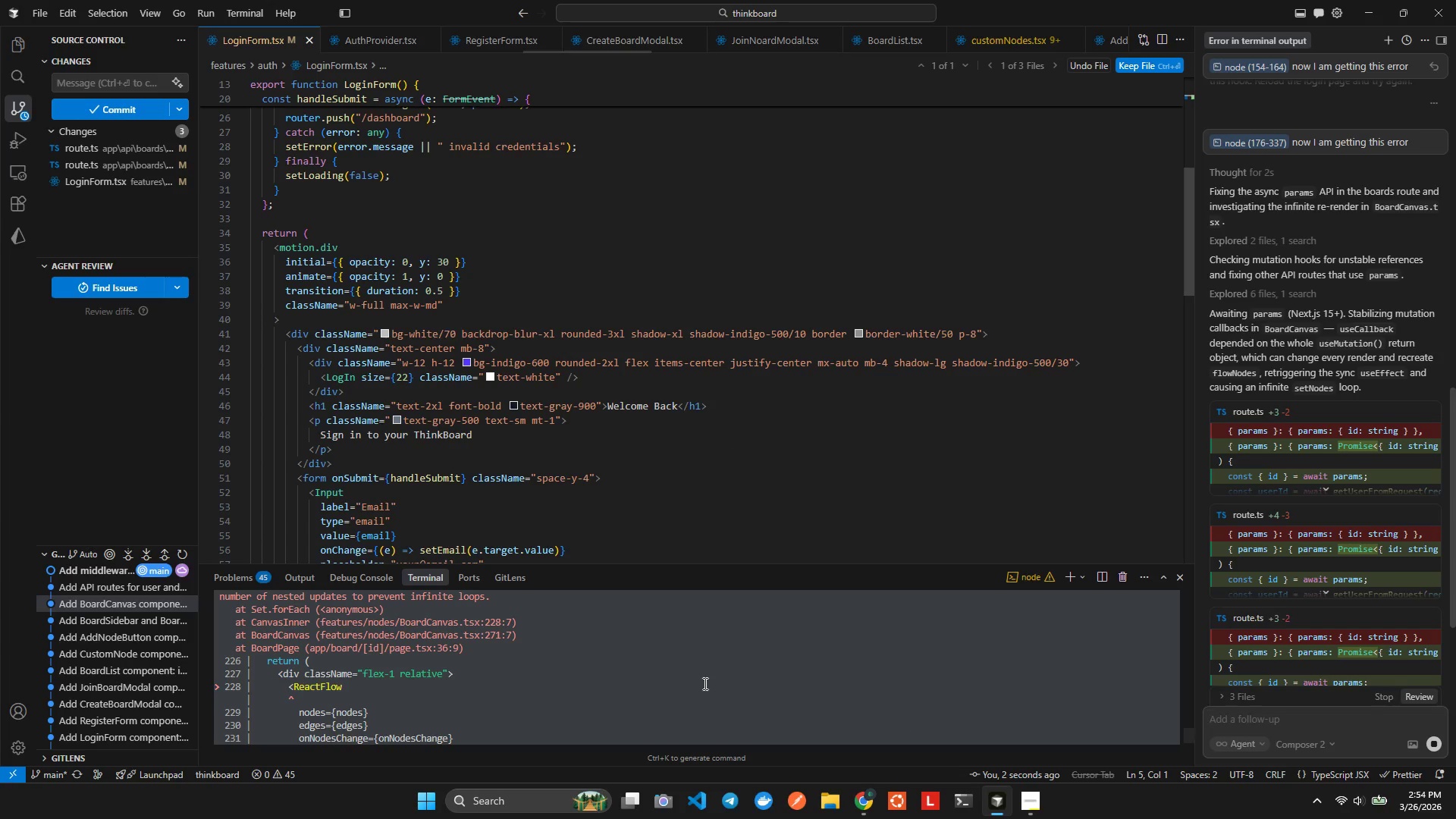 
scroll: coordinate [1286, 574], scroll_direction: down, amount: 22.0
 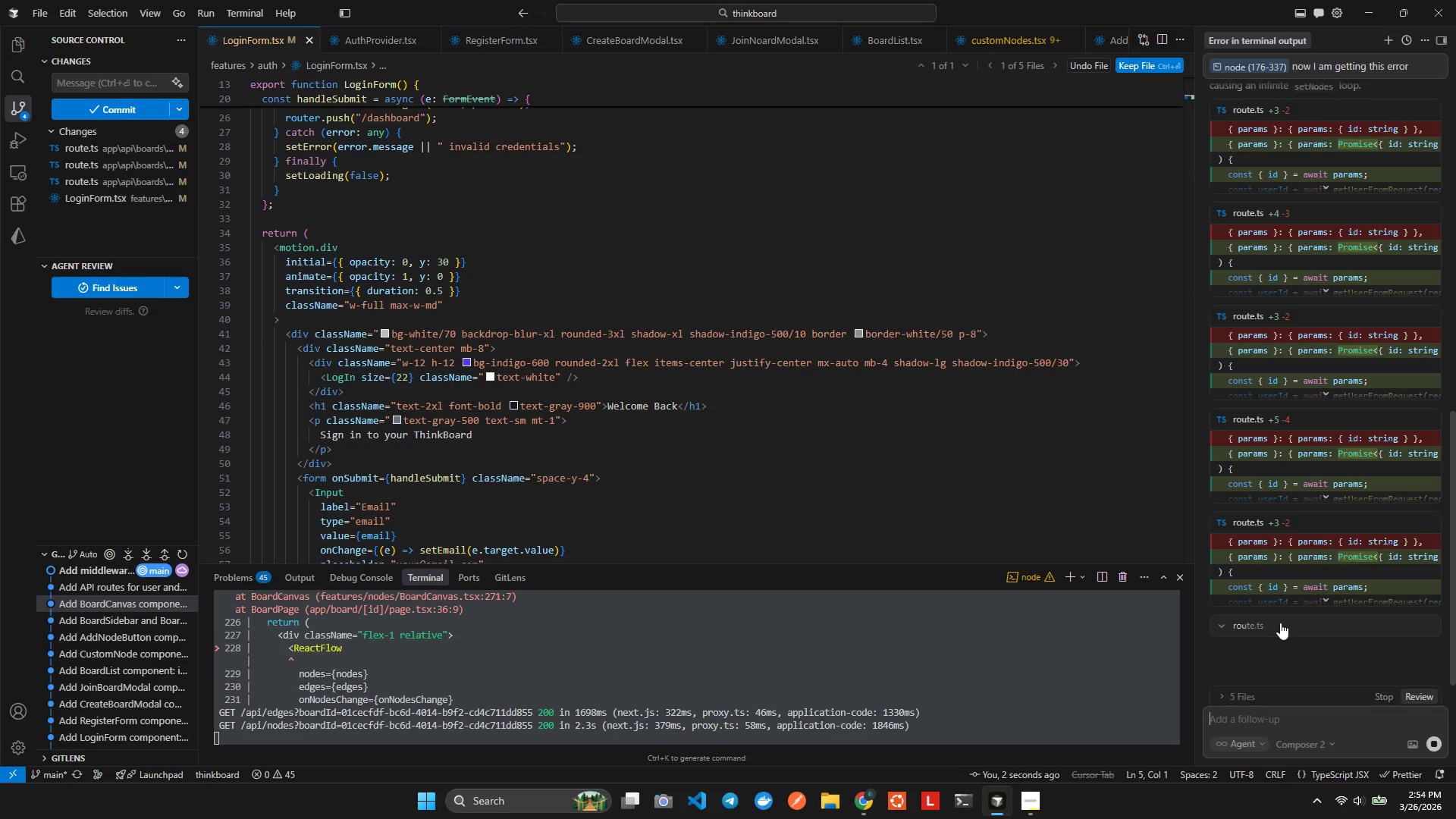 
wait(8.05)
 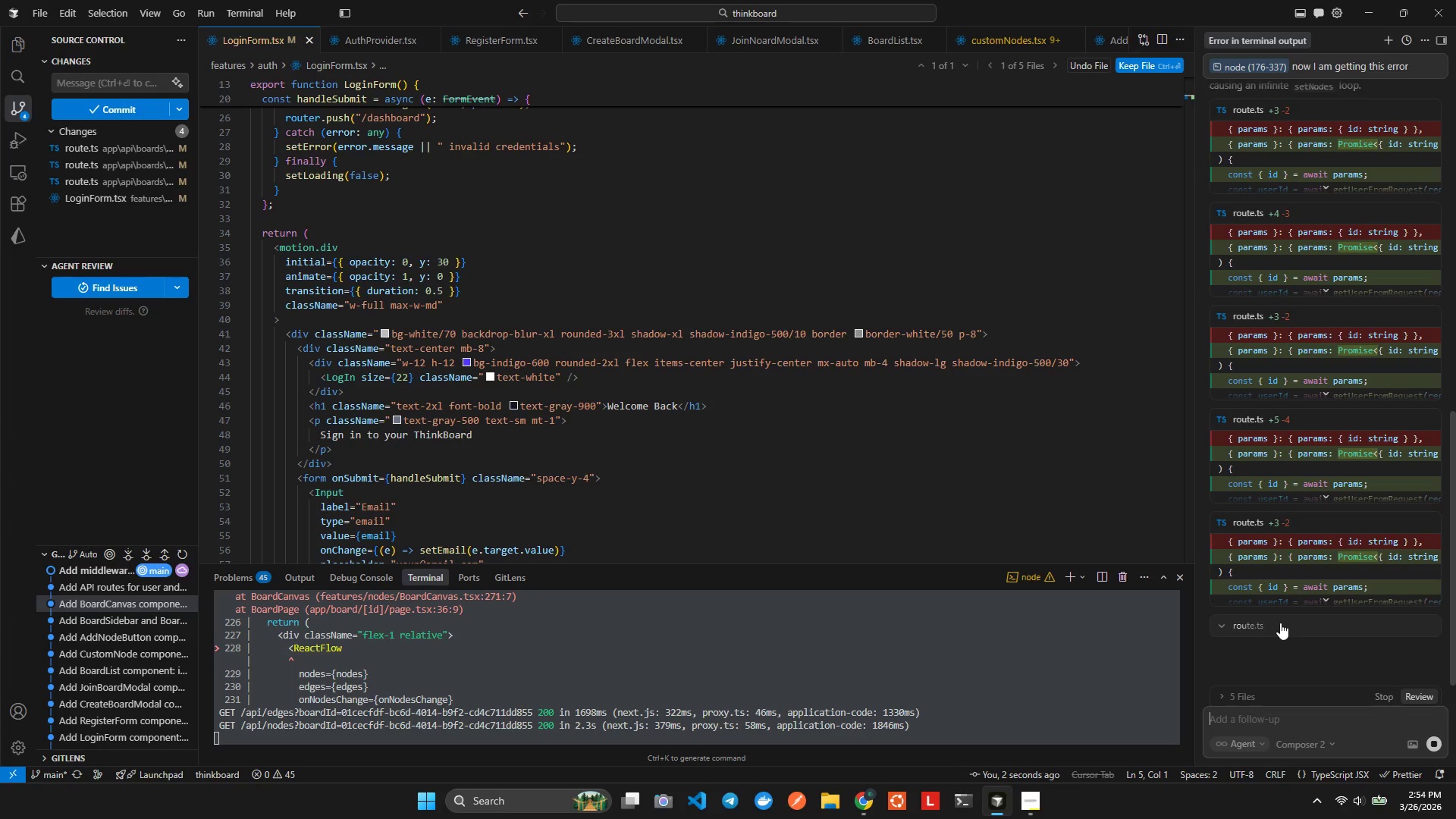 
left_click([1239, 332])
 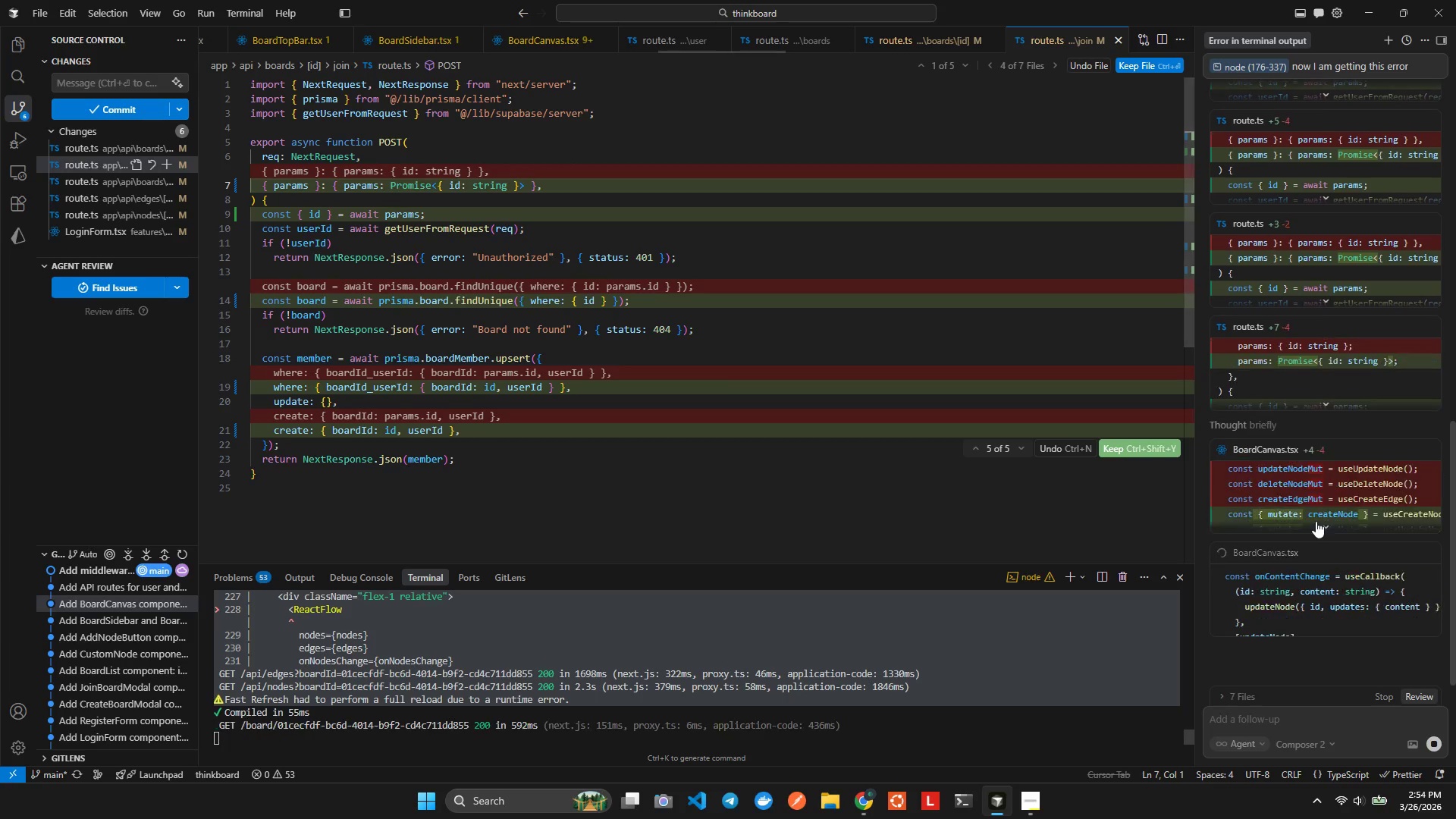 
wait(10.05)
 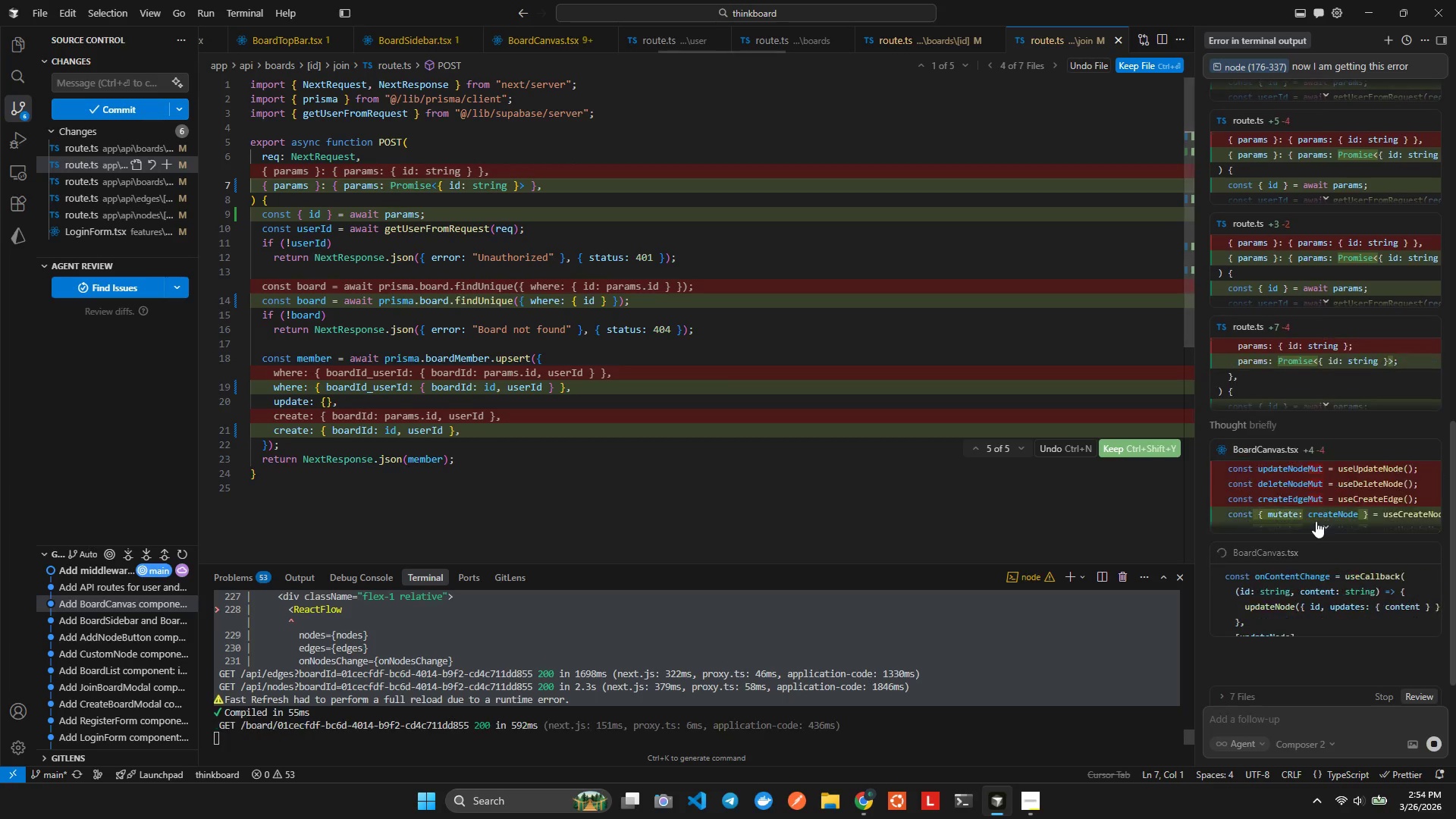 
left_click([1265, 560])
 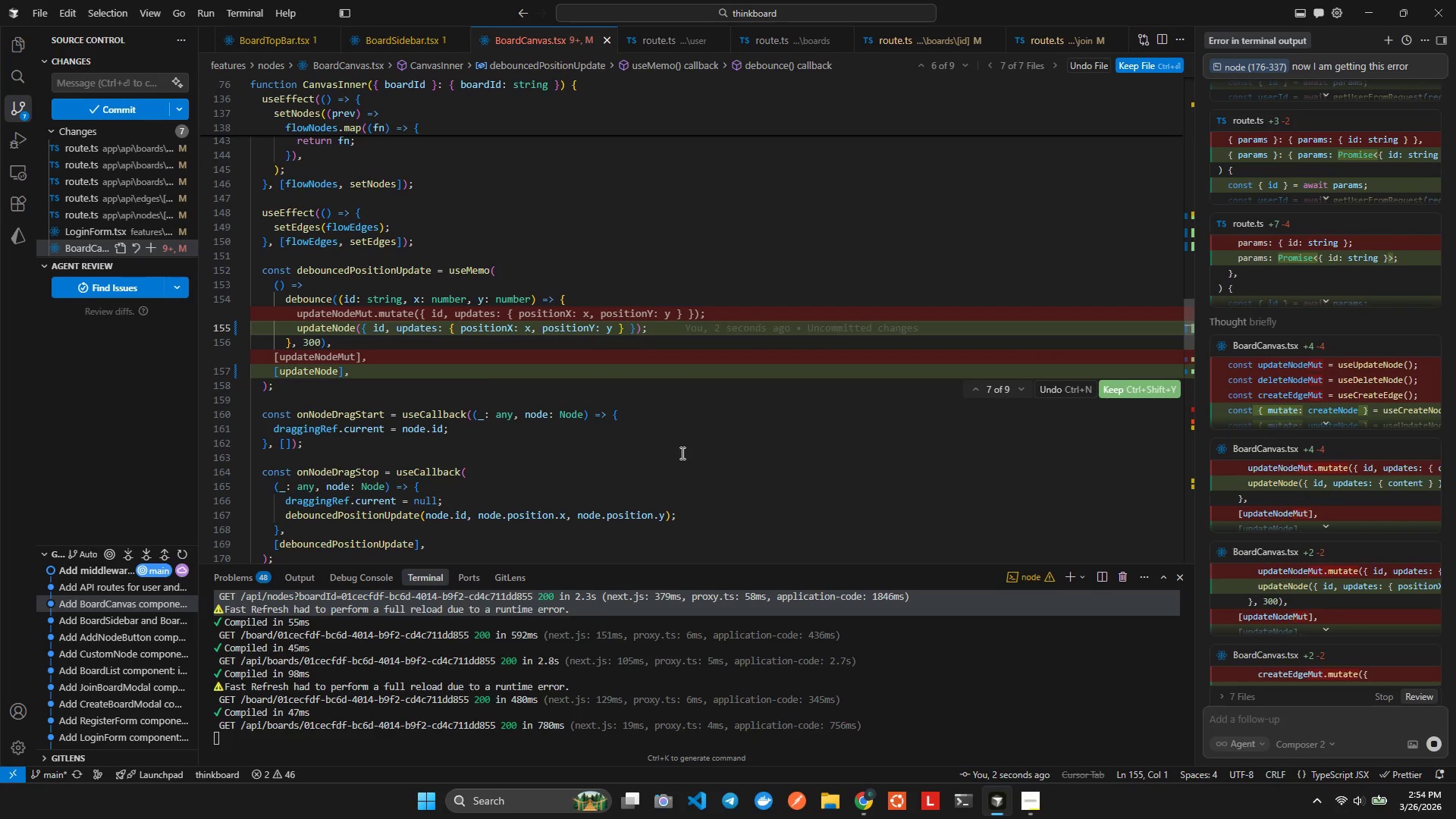 
scroll: coordinate [1000, 353], scroll_direction: up, amount: 20.0
 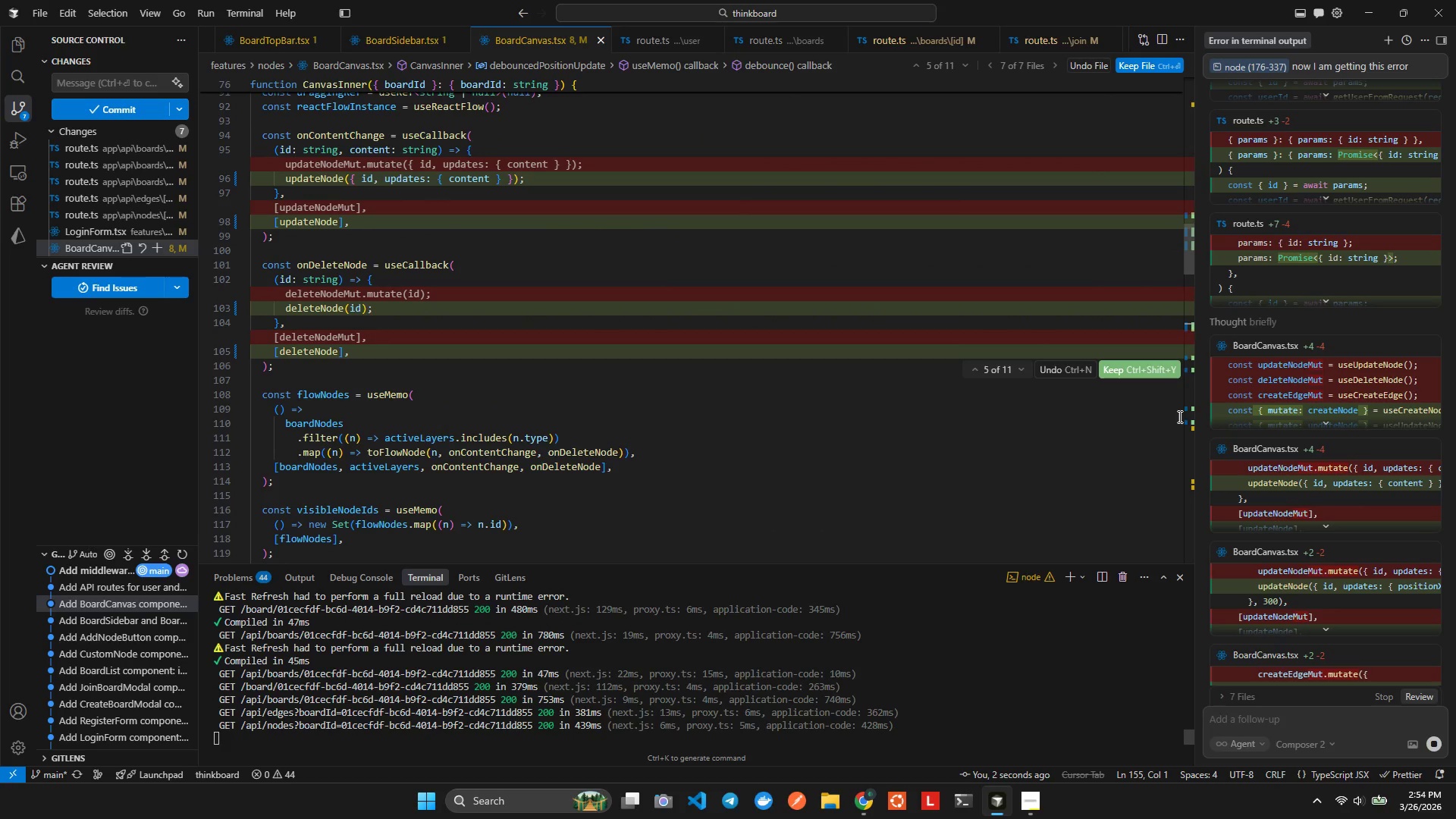 
scroll: coordinate [1285, 507], scroll_direction: down, amount: 22.0
 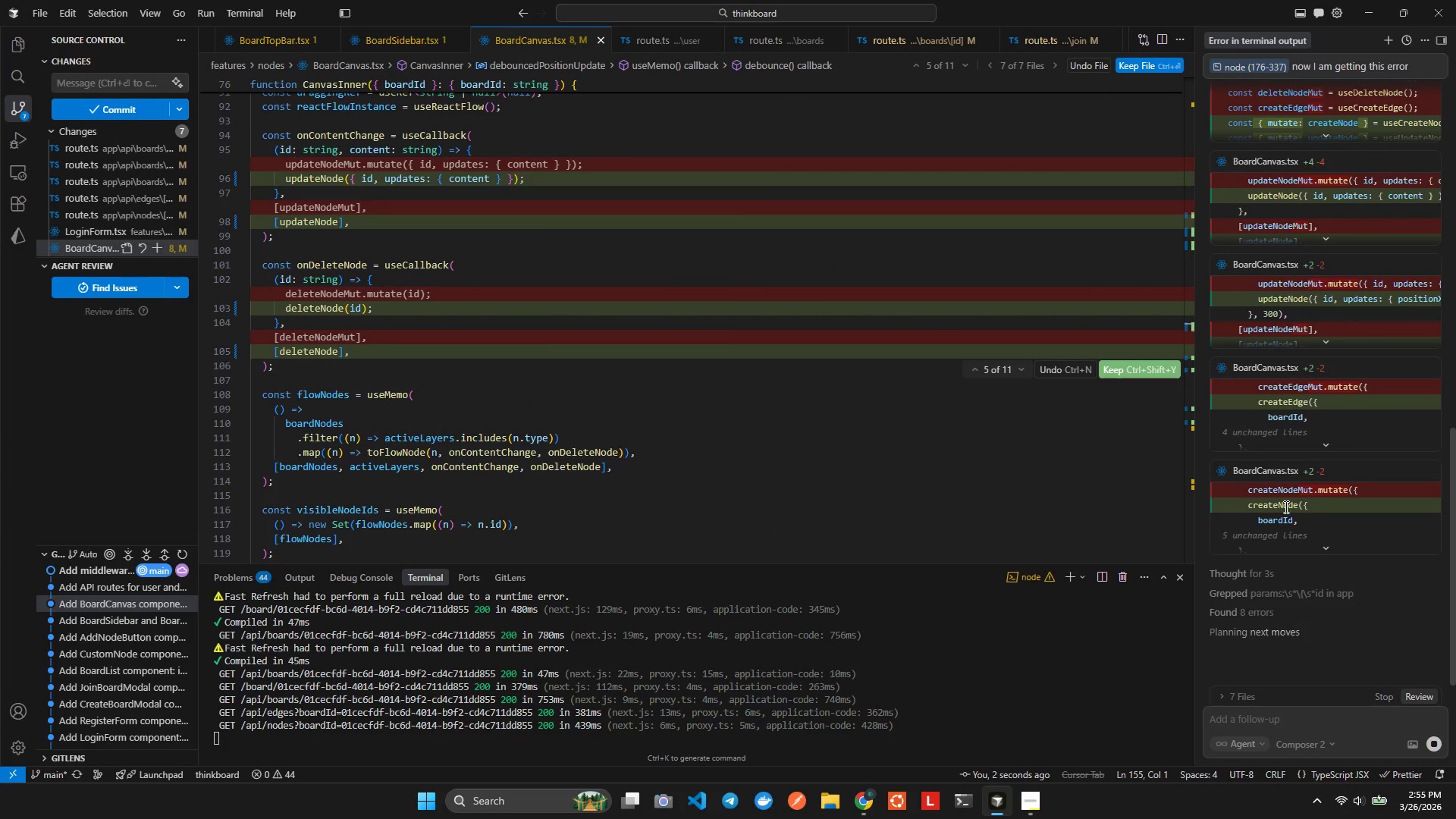 
key(Alt+AltLeft)
 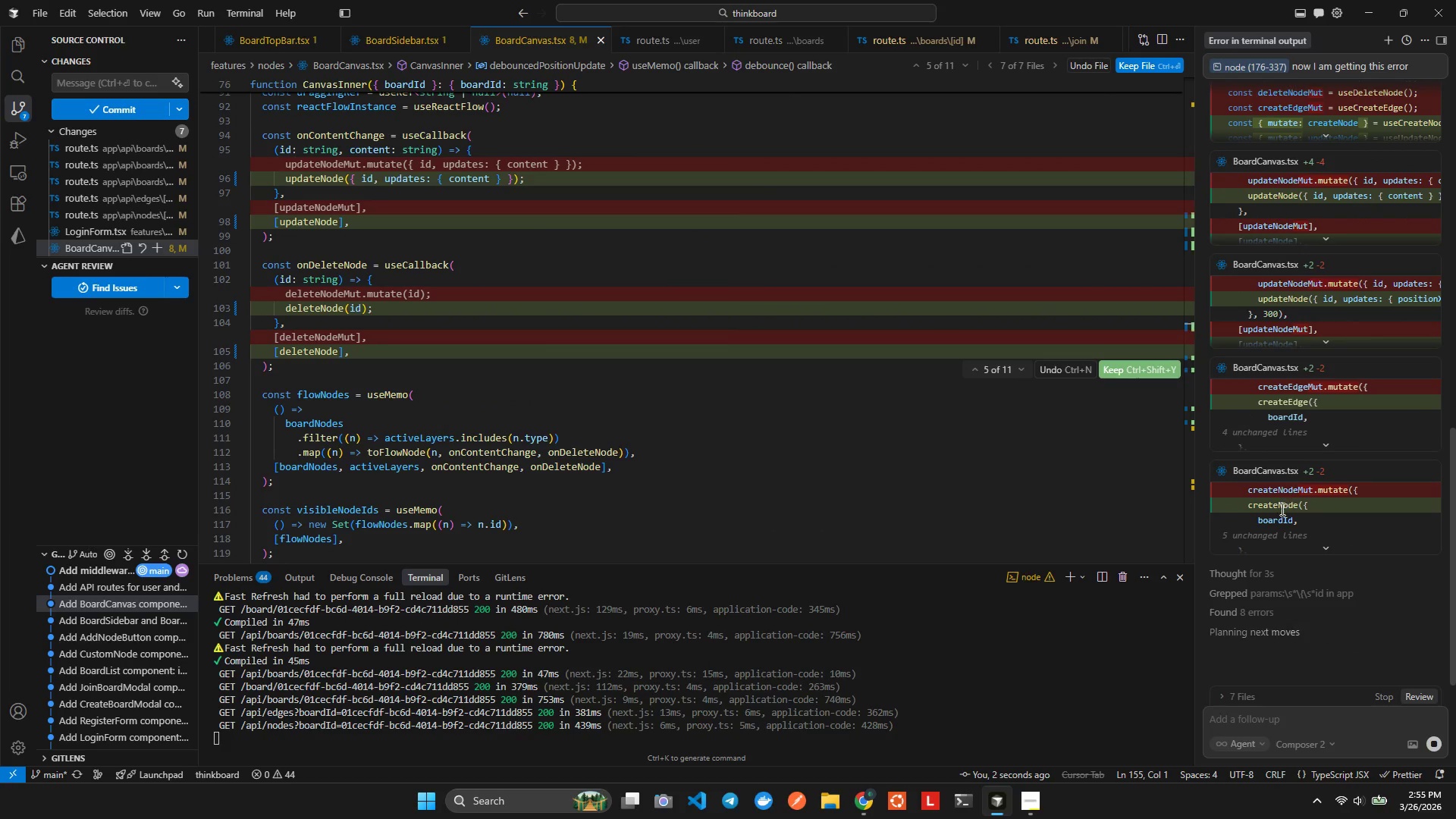 
key(Alt+Tab)
 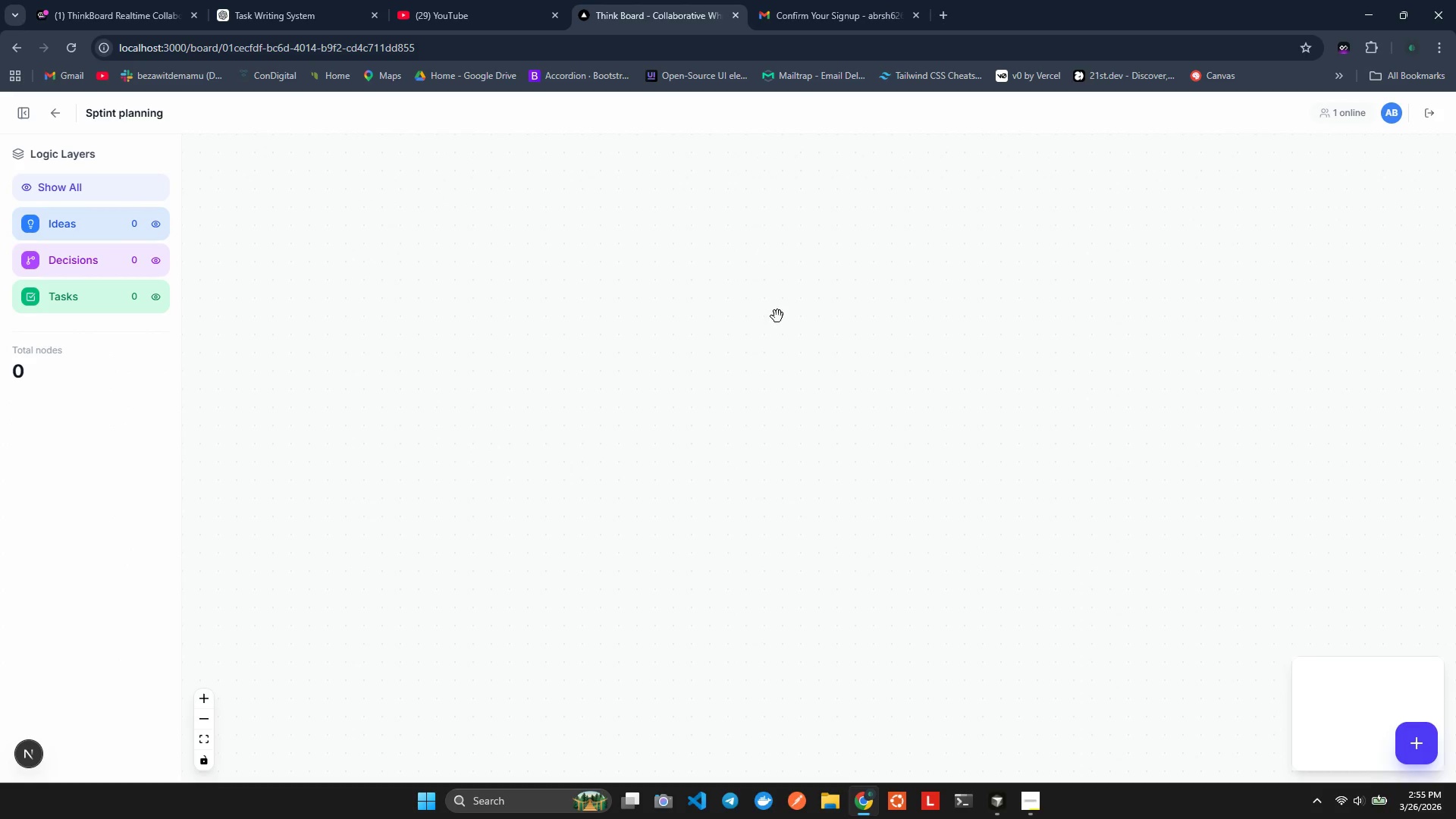 
left_click_drag(start_coordinate=[403, 313], to_coordinate=[497, 331])
 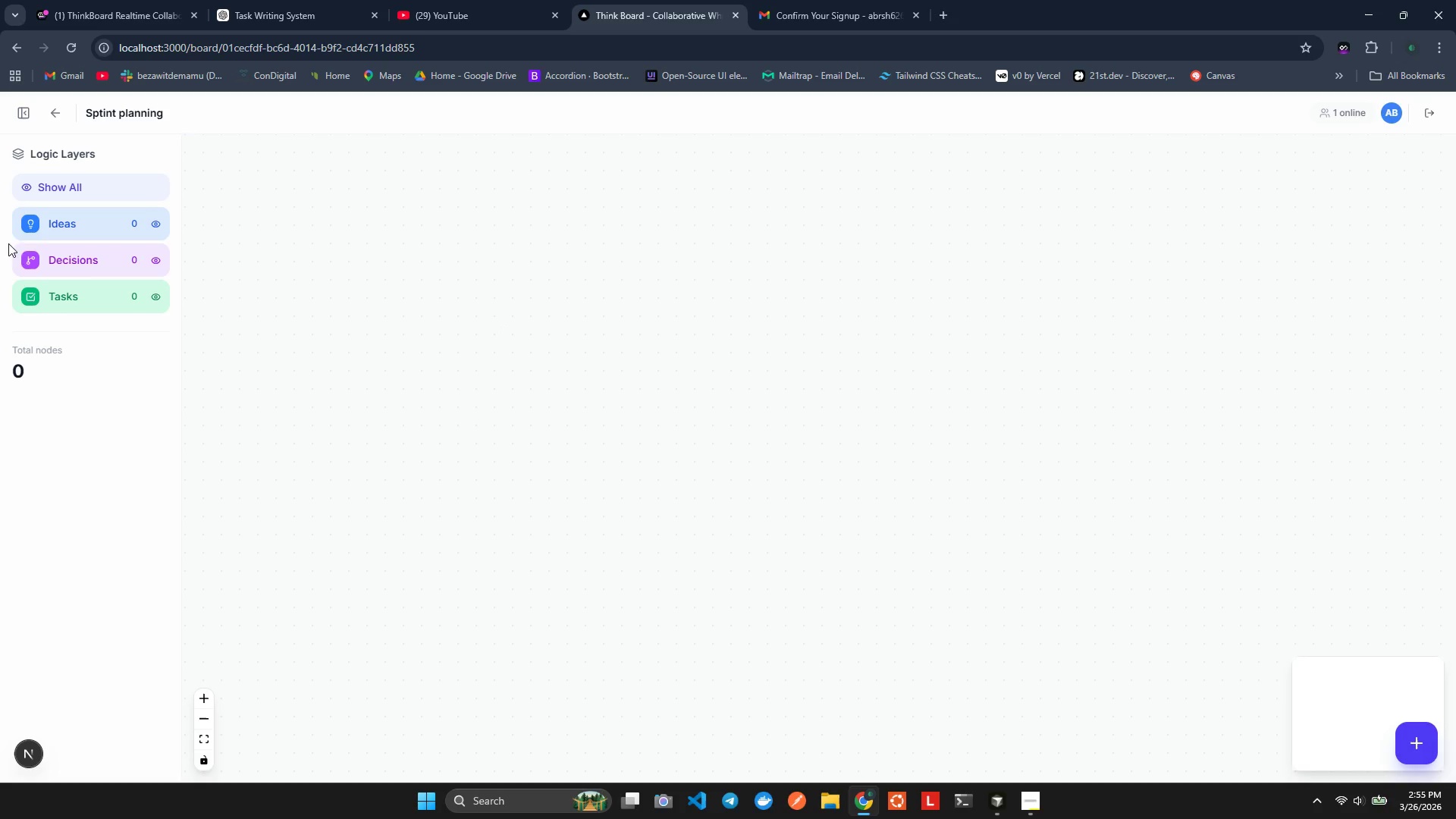 
left_click([45, 231])
 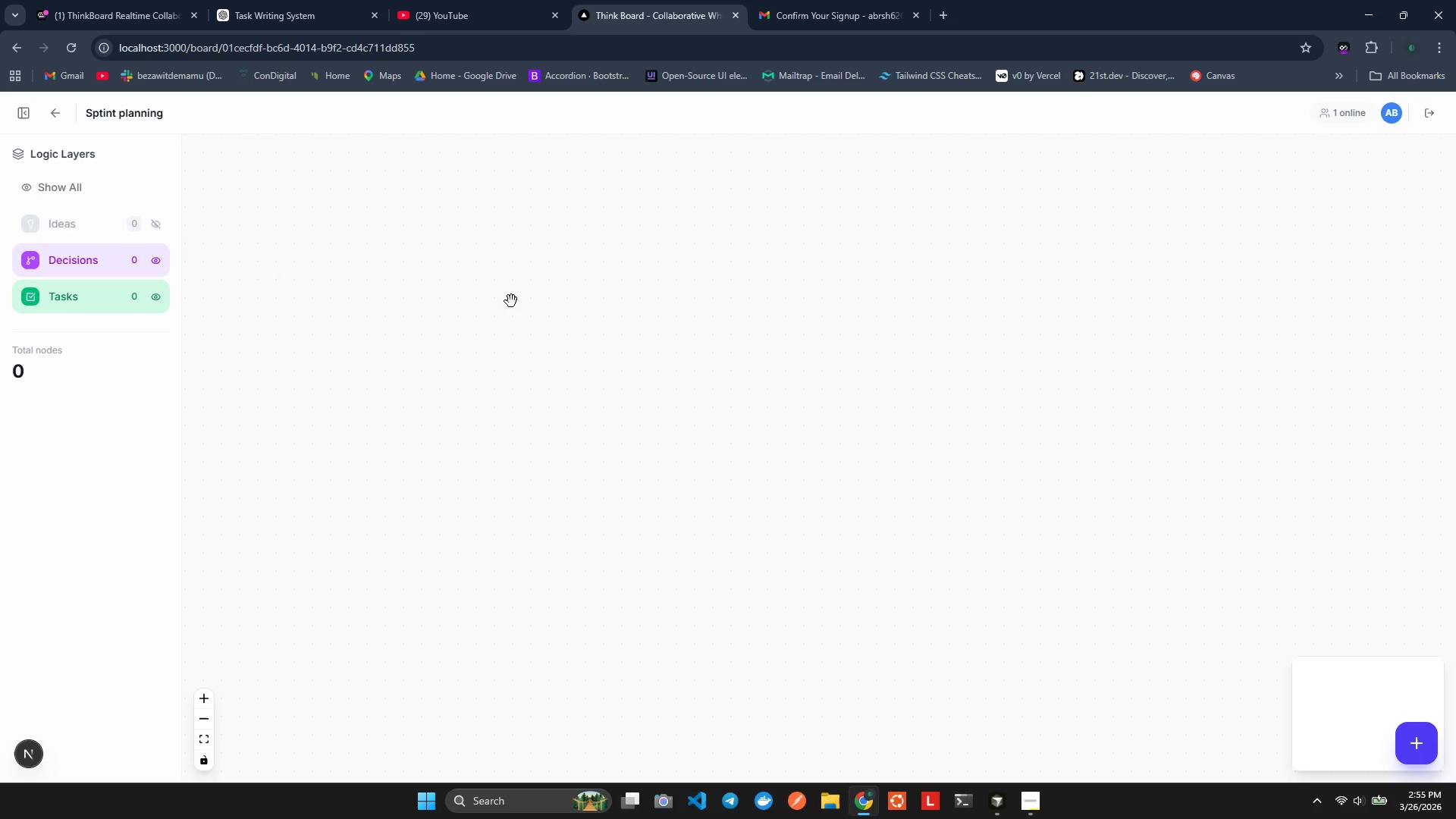 
left_click([488, 286])
 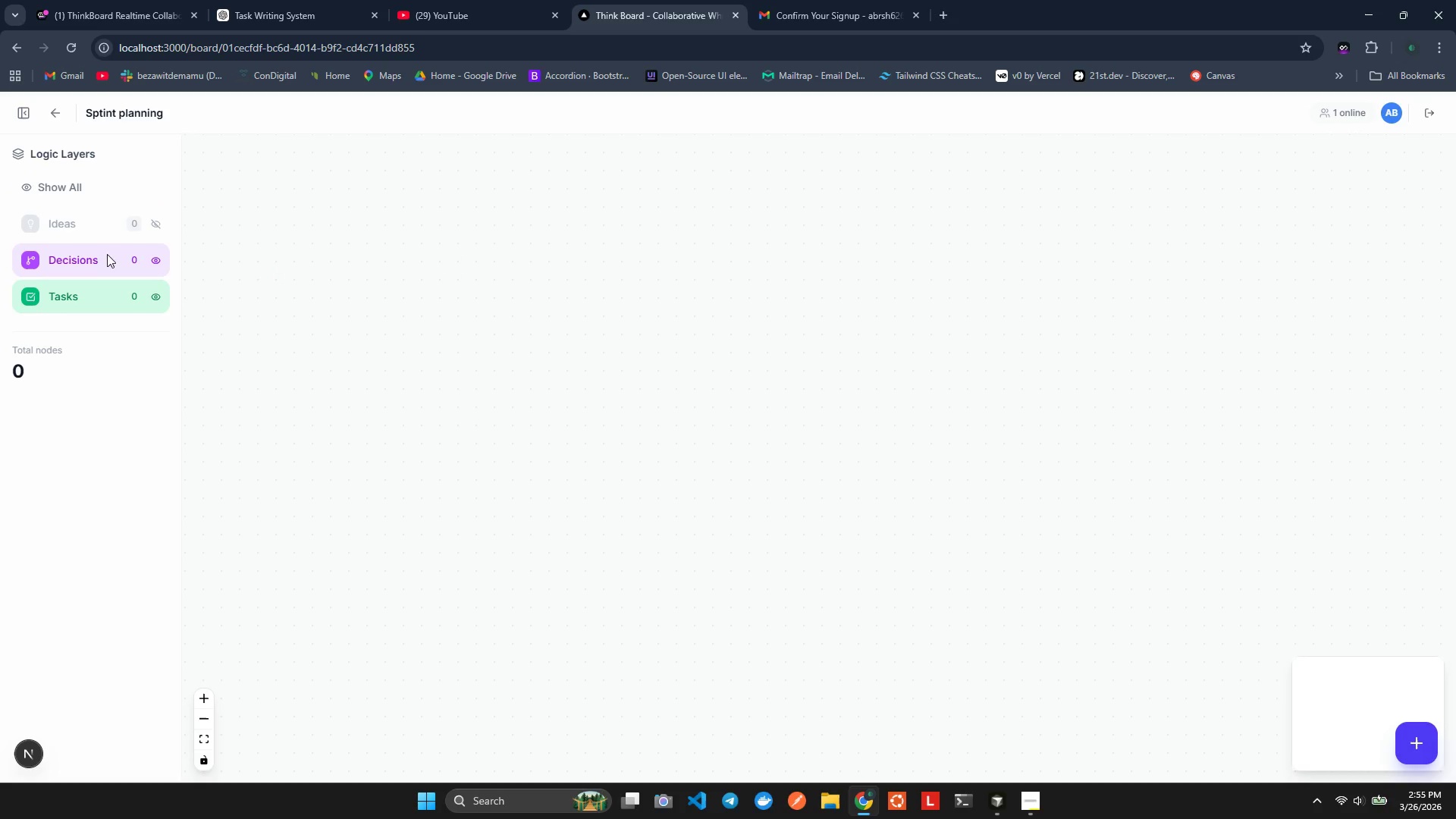 
left_click([88, 228])
 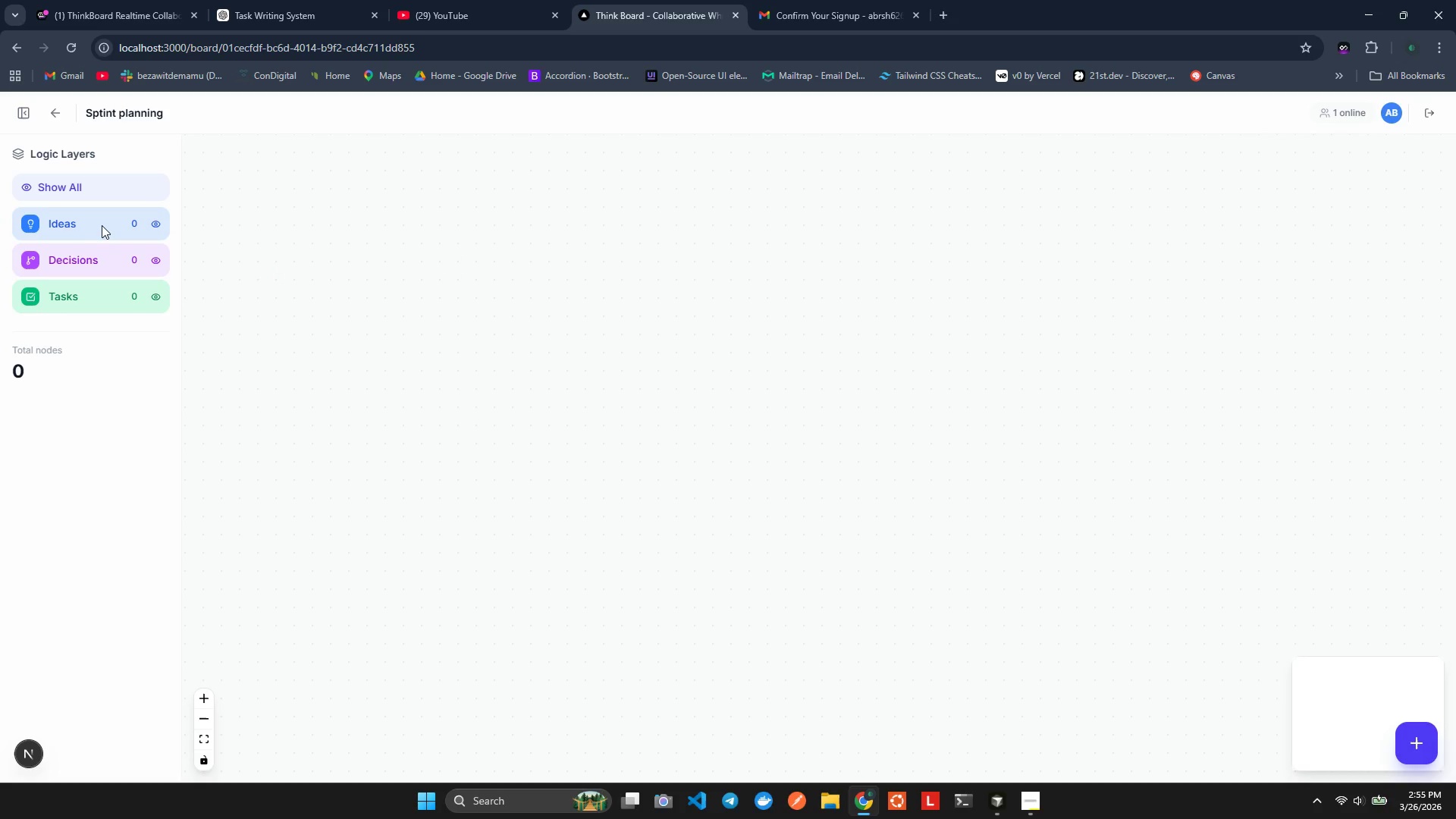 
left_click_drag(start_coordinate=[101, 224], to_coordinate=[280, 247])
 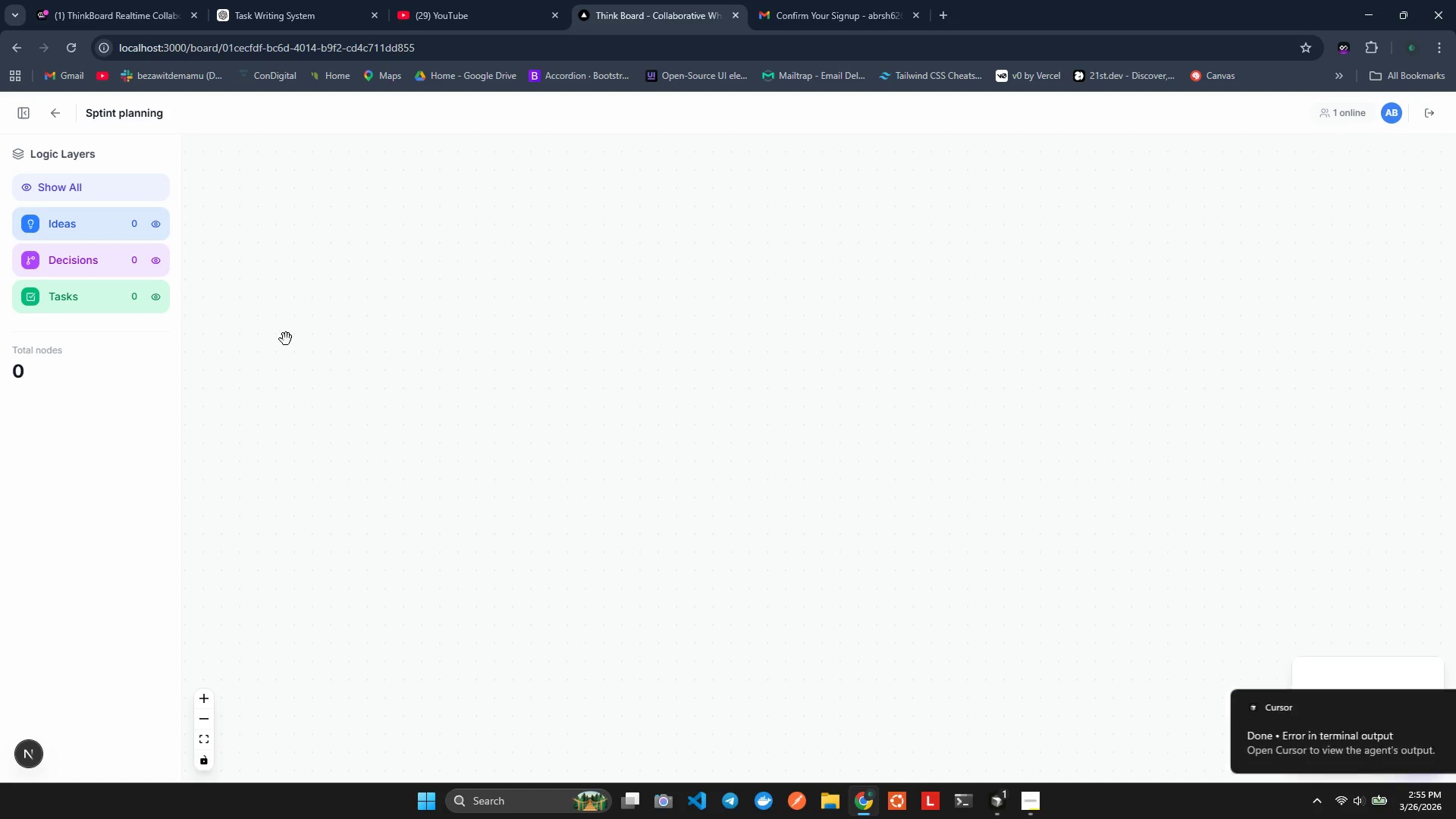 
wait(5.55)
 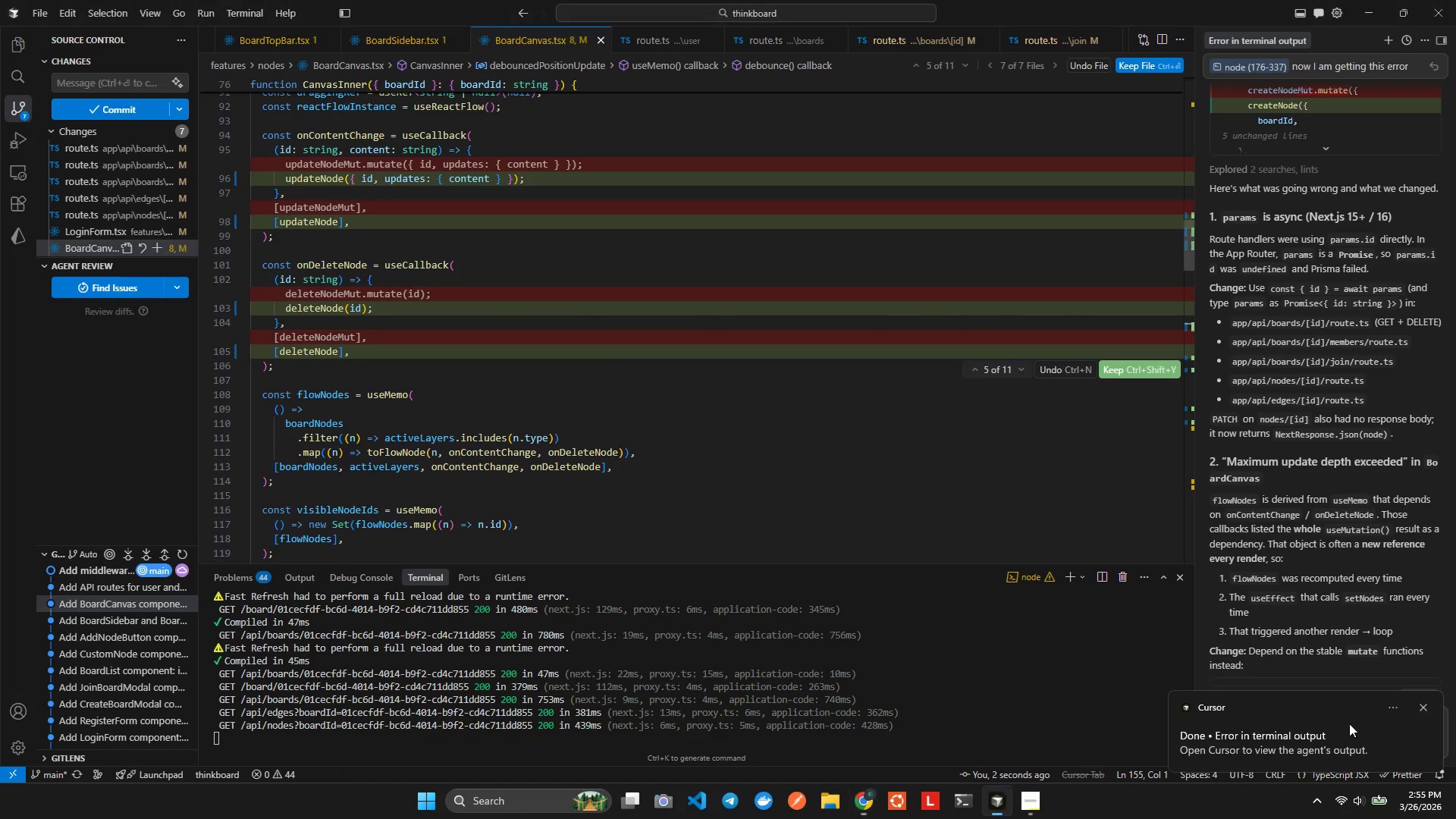 
scroll: coordinate [1403, 500], scroll_direction: down, amount: 5.0
 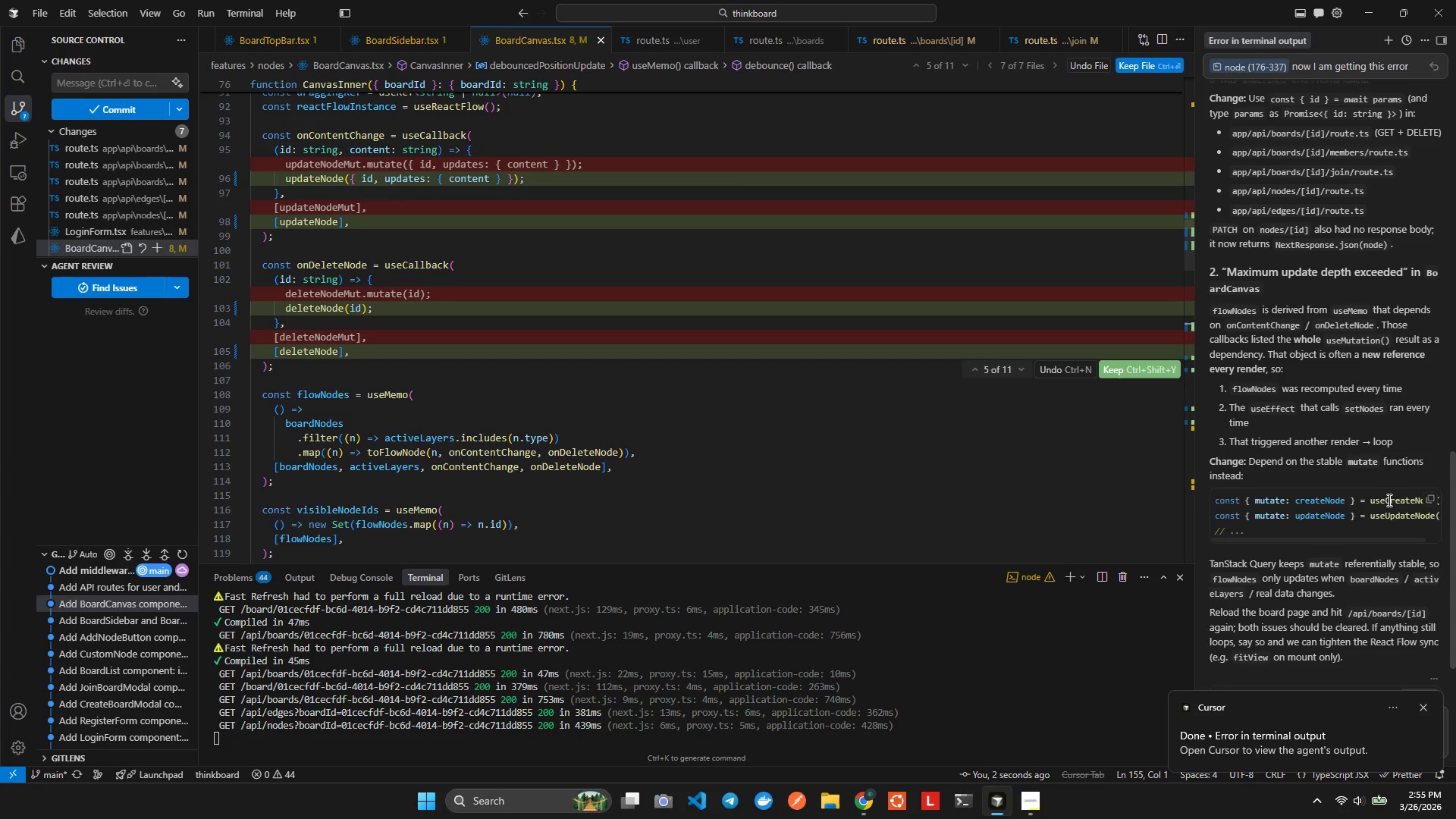 
key(Alt+AltLeft)
 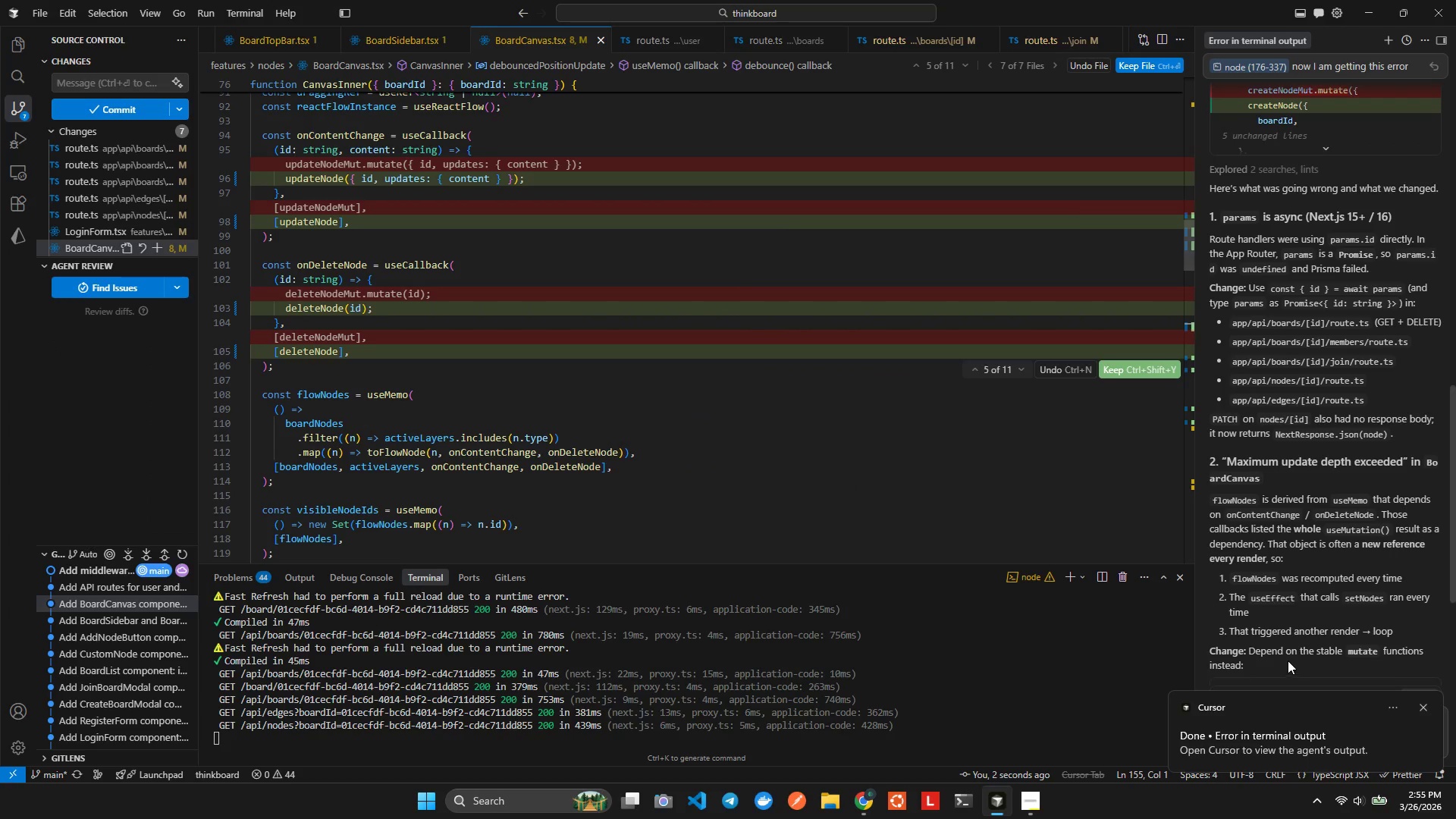 
key(Alt+Tab)
 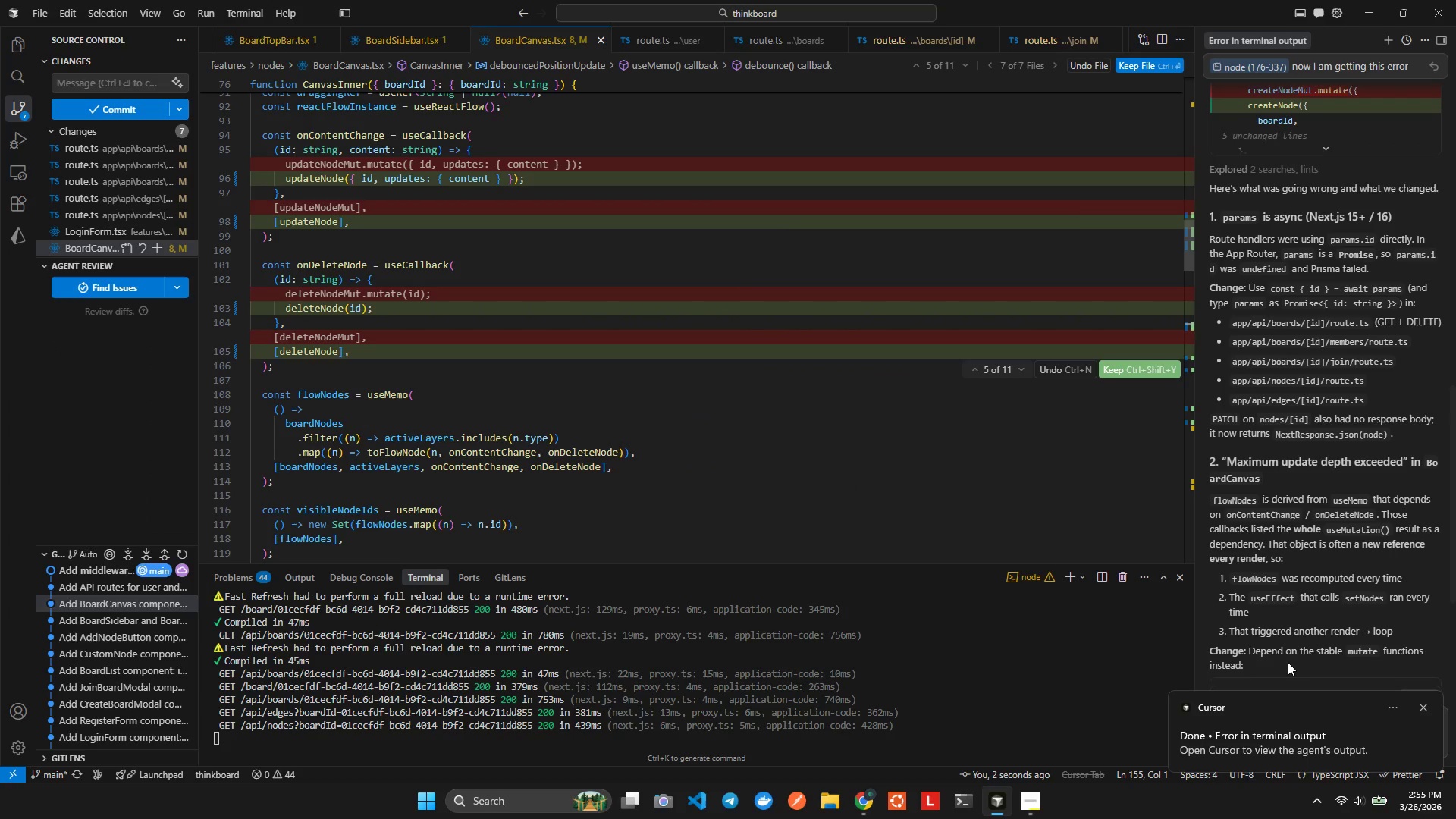 
key(Alt+Tab)
 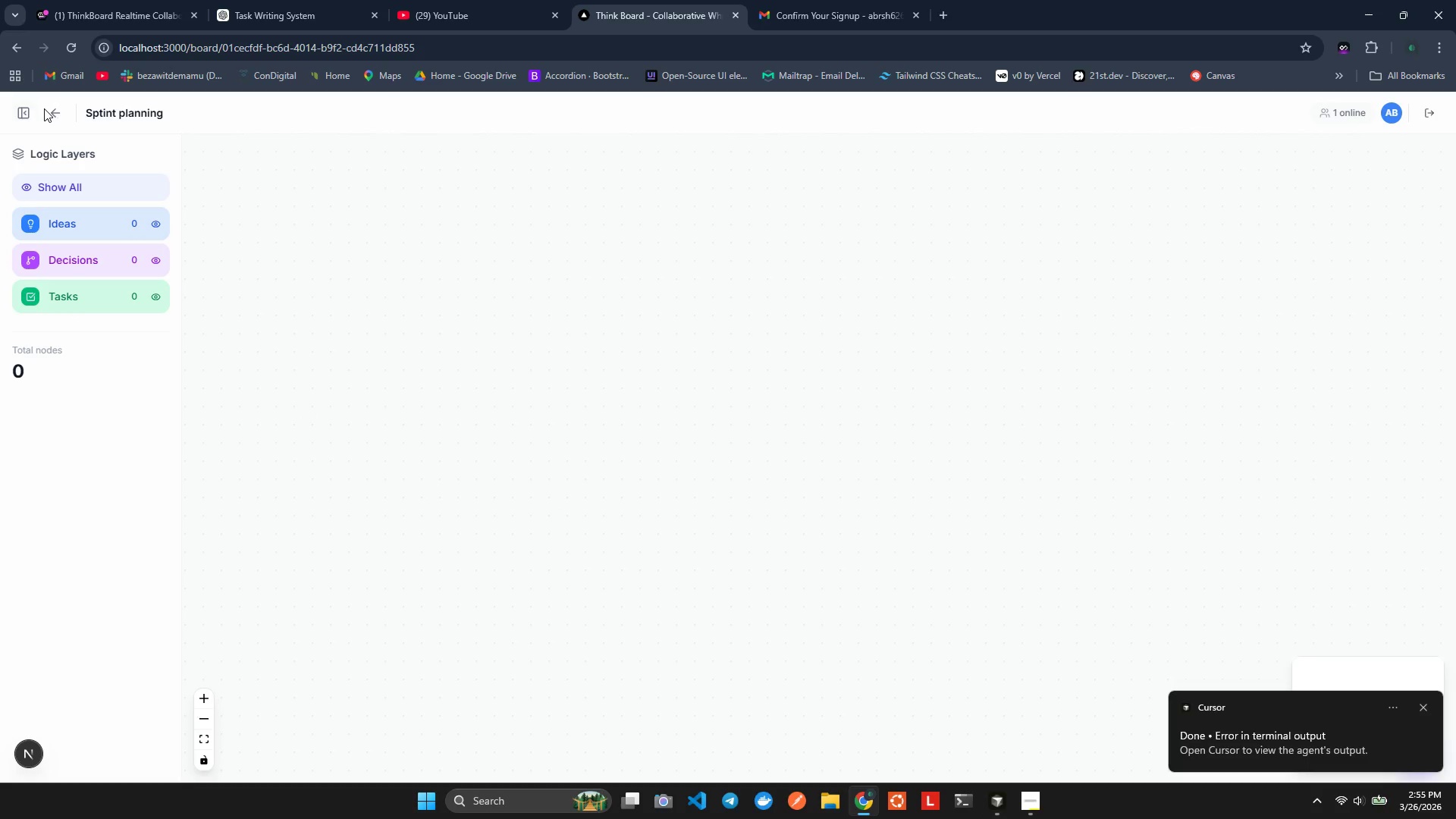 
double_click([52, 113])
 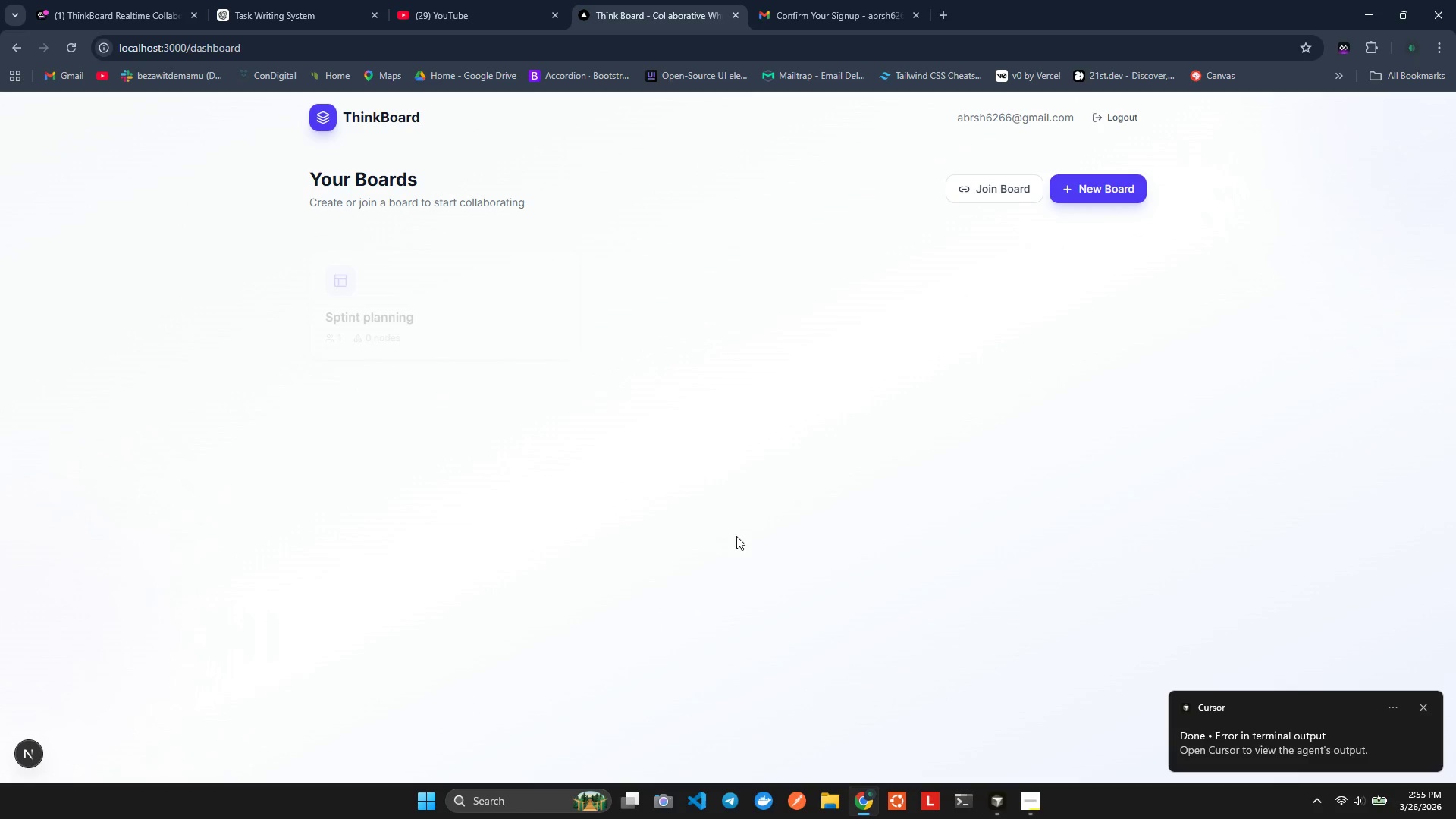 
left_click([410, 313])
 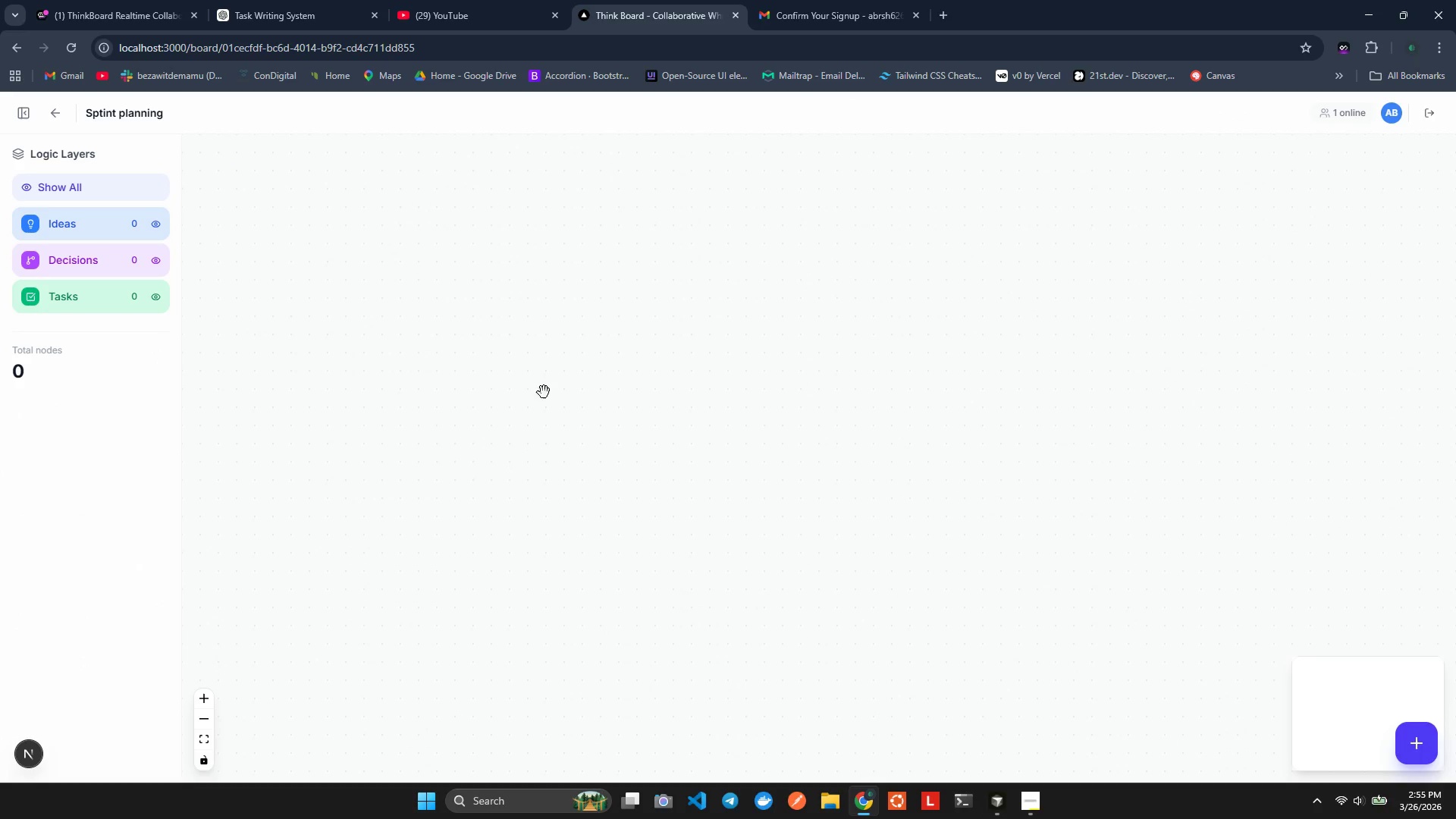 
left_click_drag(start_coordinate=[833, 369], to_coordinate=[851, 376])
 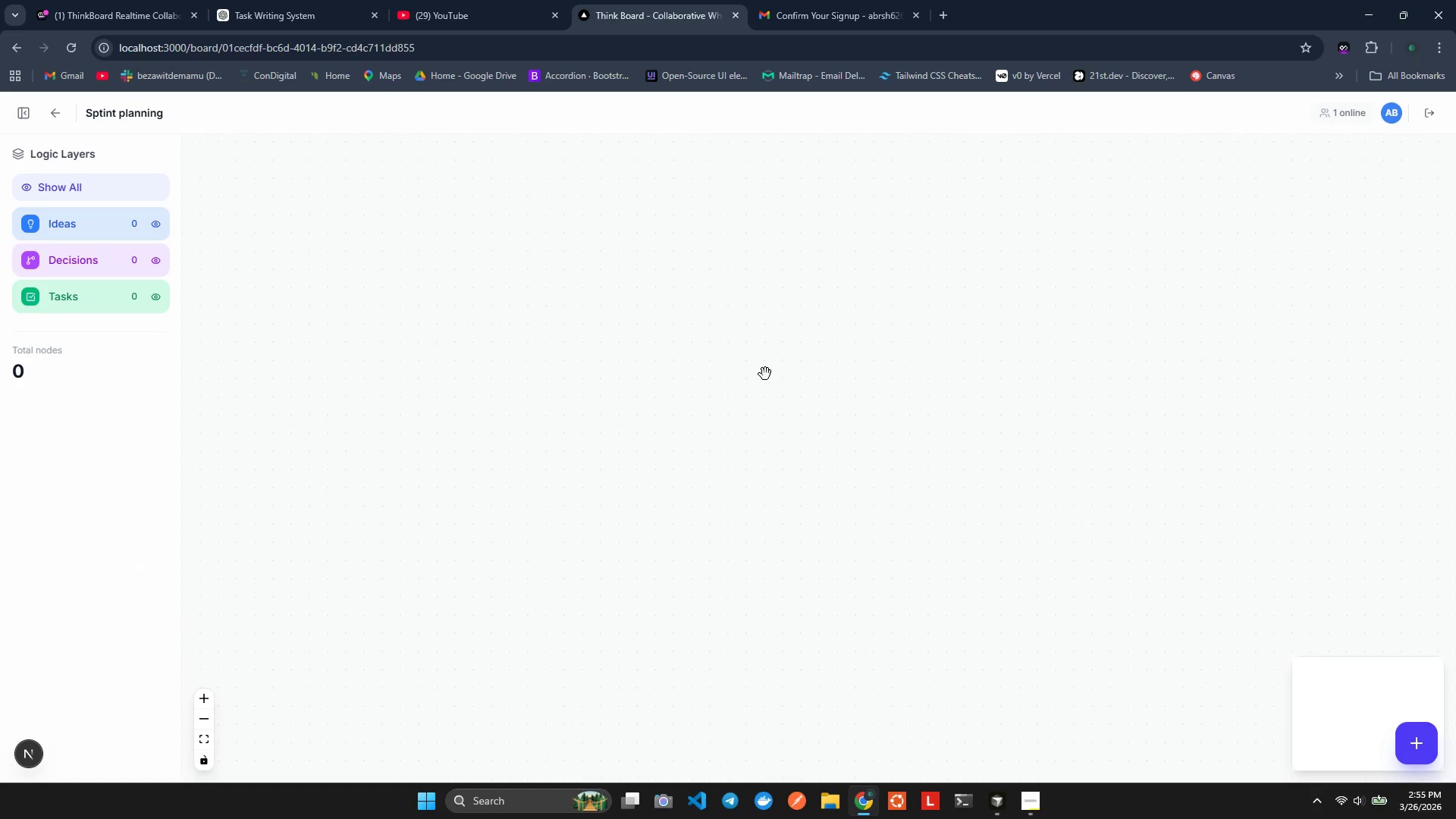 
left_click_drag(start_coordinate=[765, 374], to_coordinate=[770, 374])
 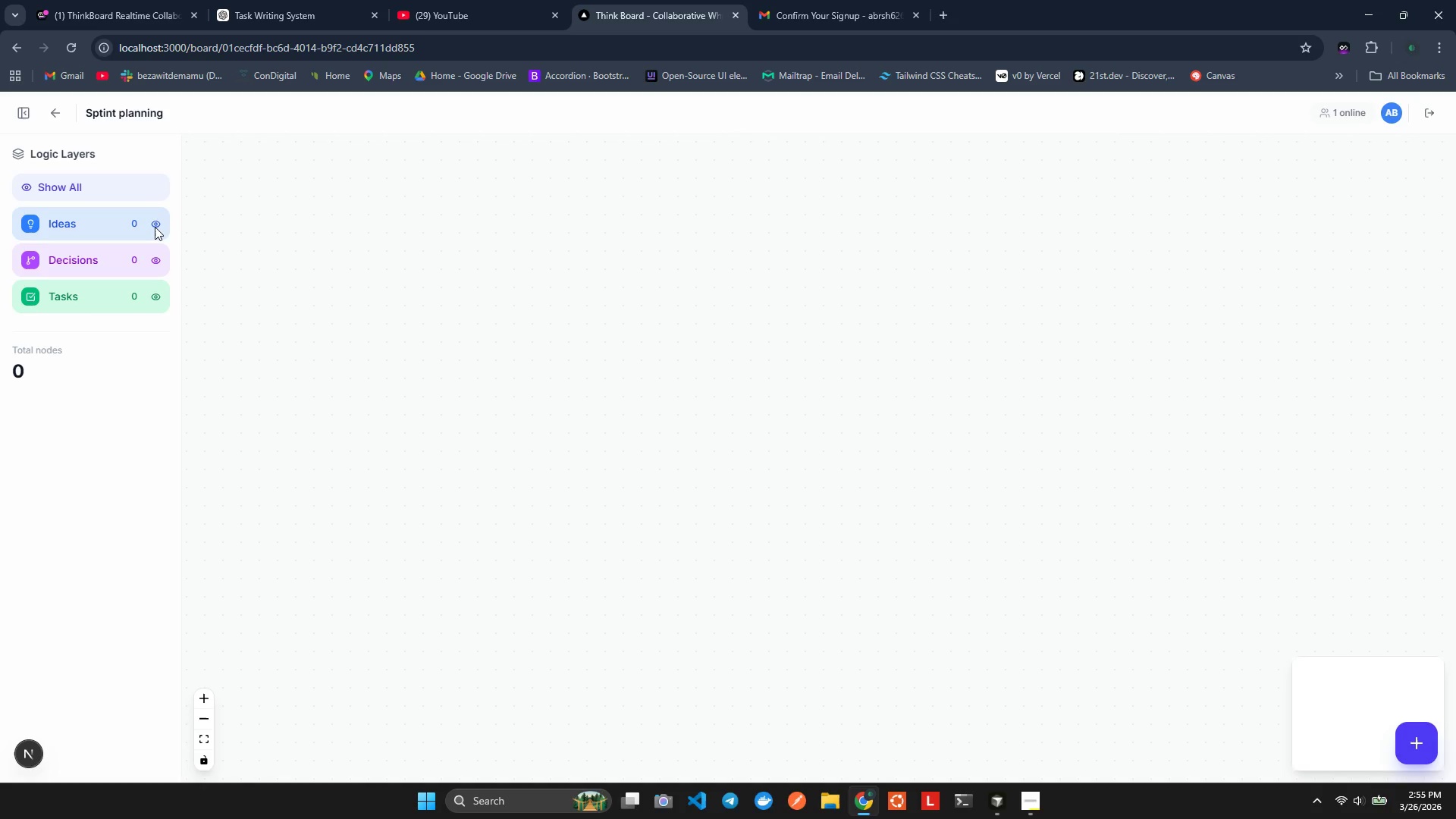 
left_click_drag(start_coordinate=[119, 226], to_coordinate=[271, 248])
 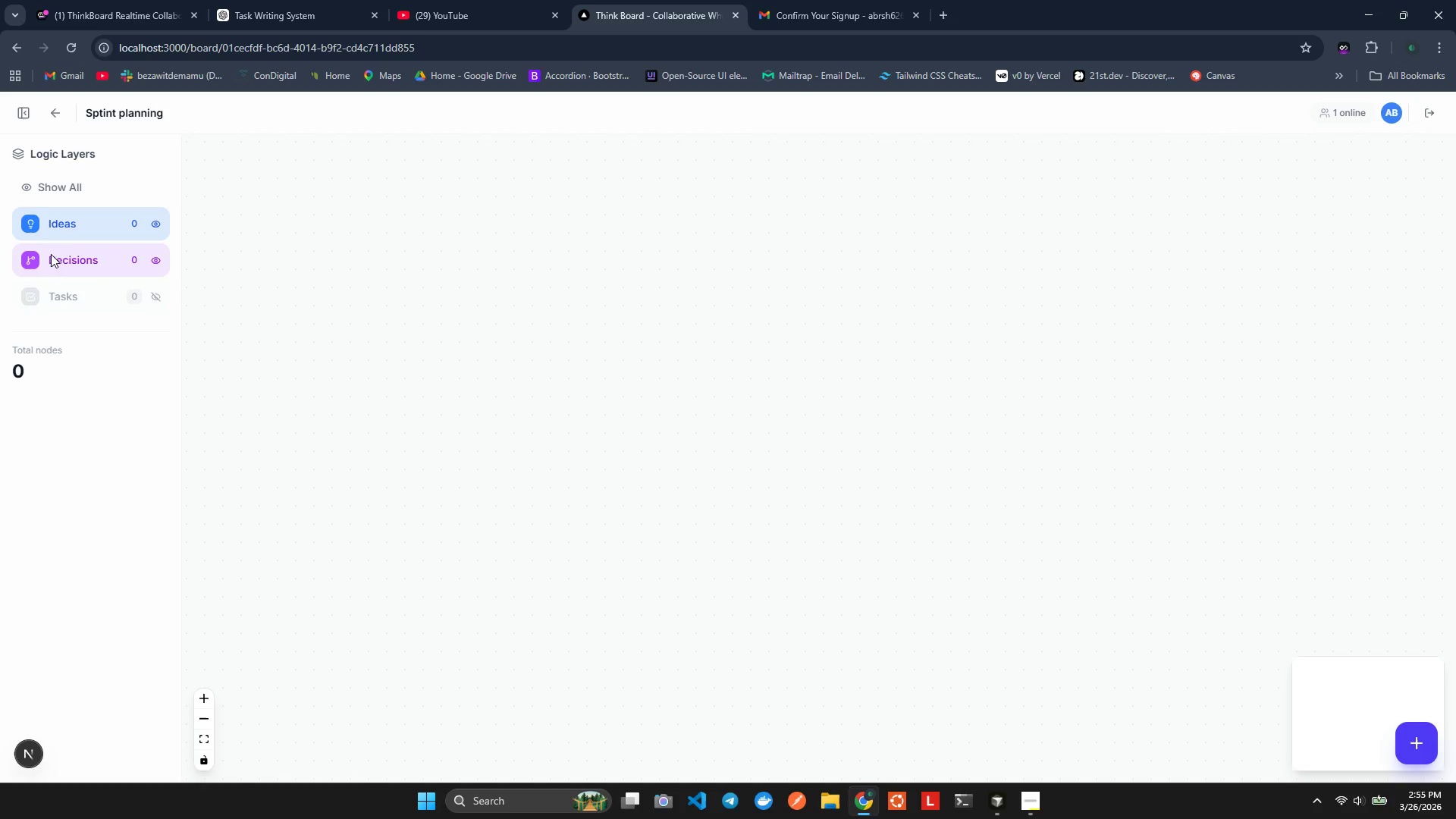 
left_click([441, 293])
 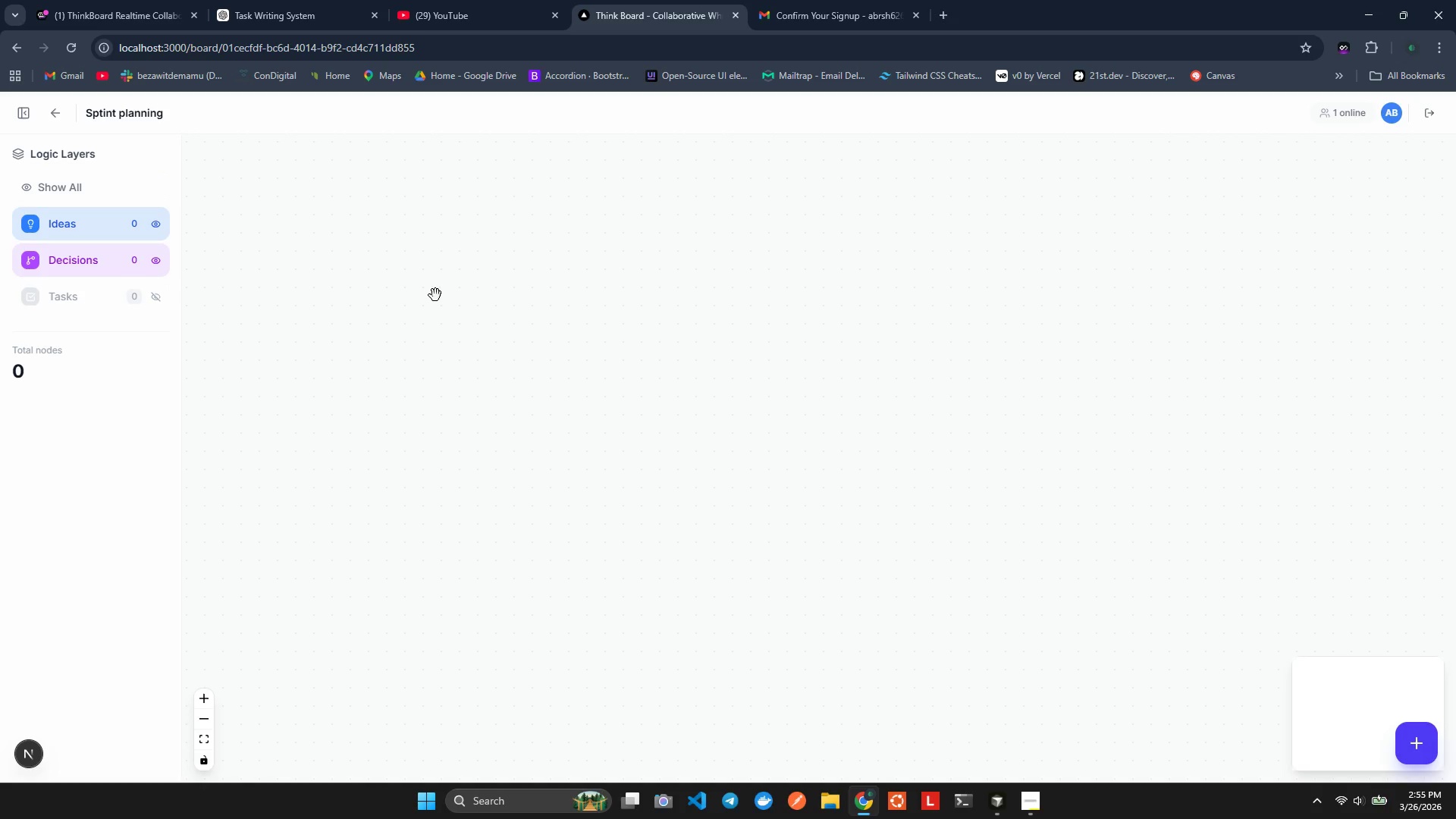 
left_click_drag(start_coordinate=[435, 295], to_coordinate=[516, 322])
 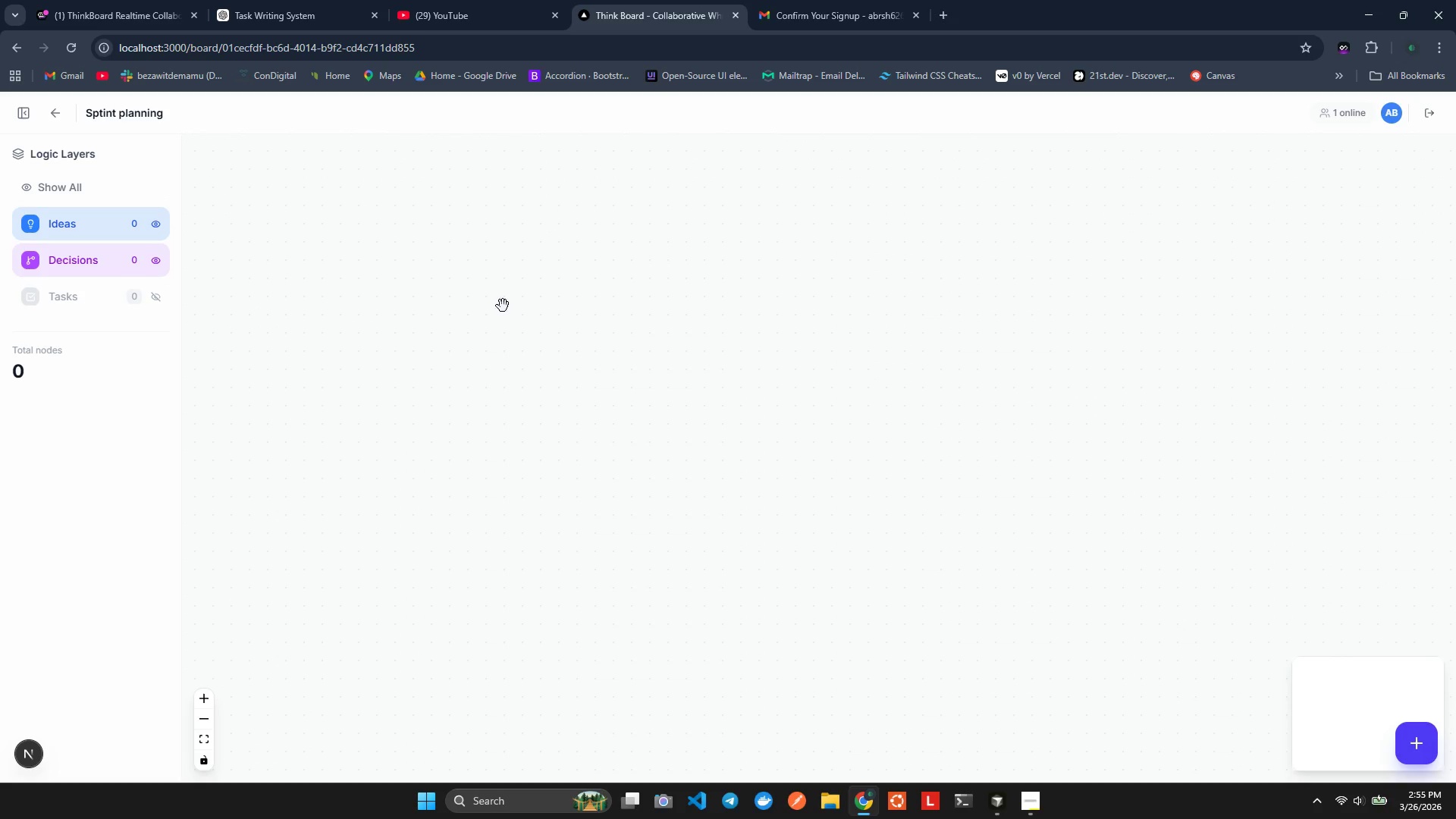 
left_click([502, 305])
 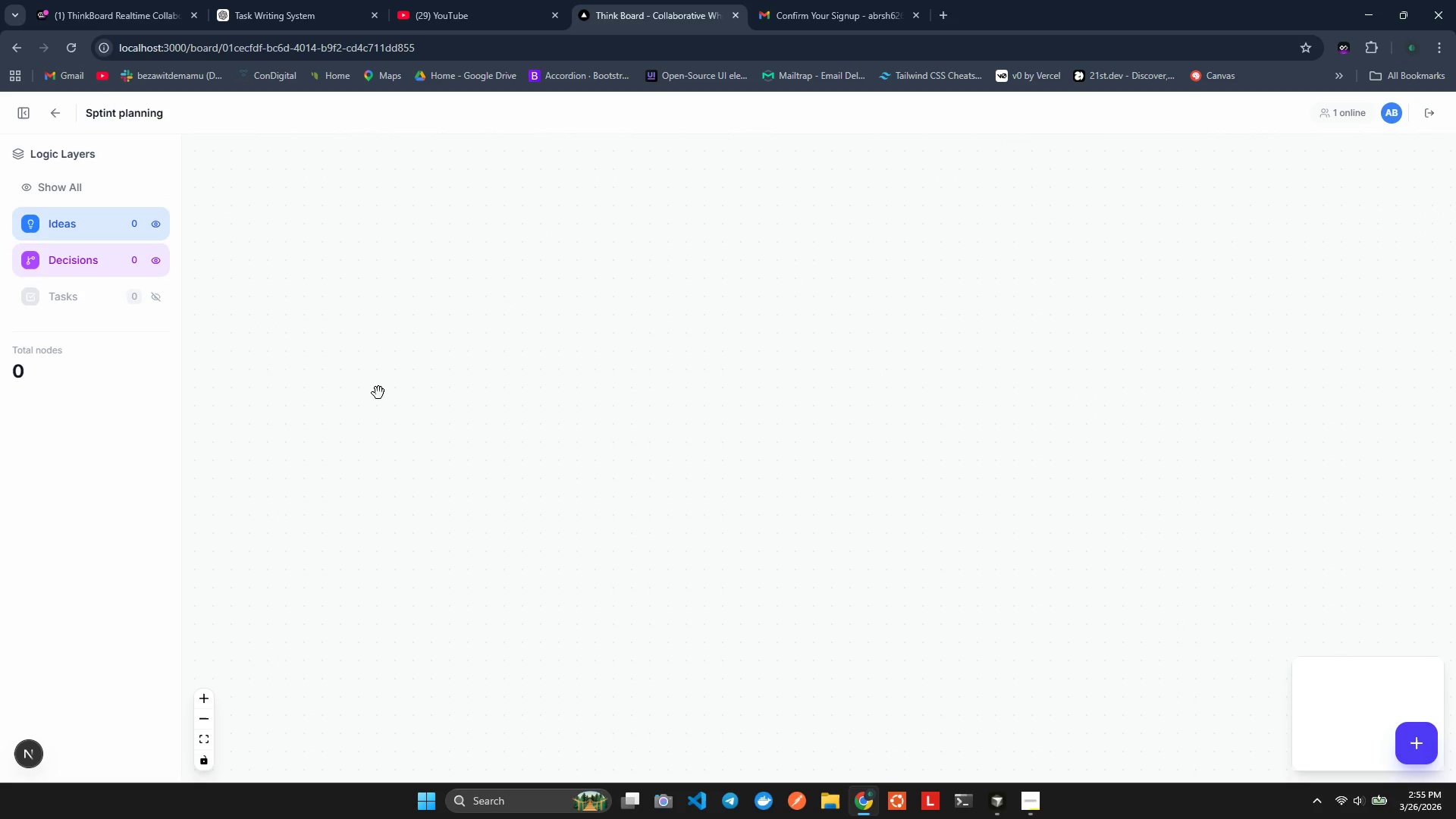 
left_click([55, 299])
 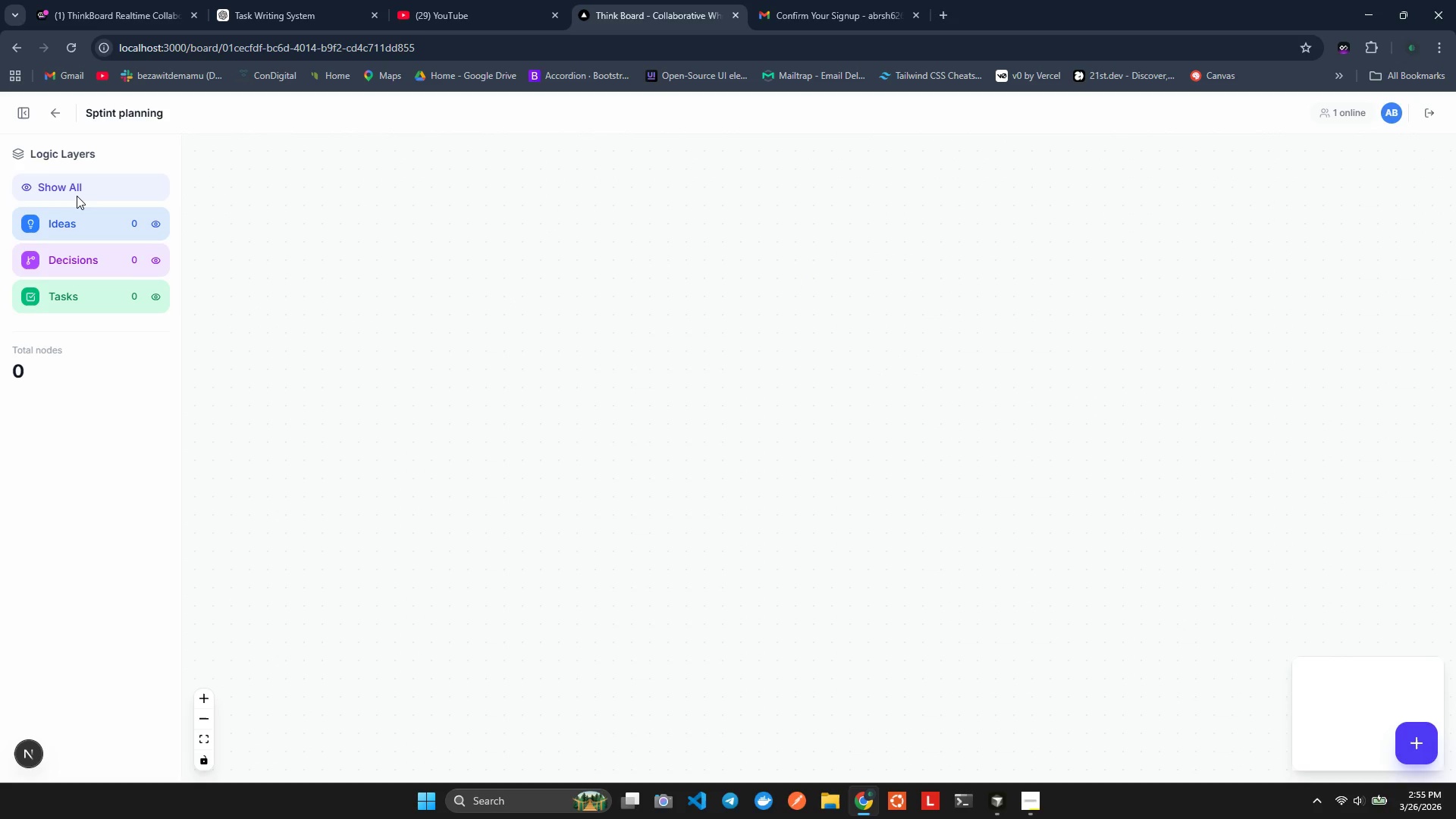 
left_click([76, 190])
 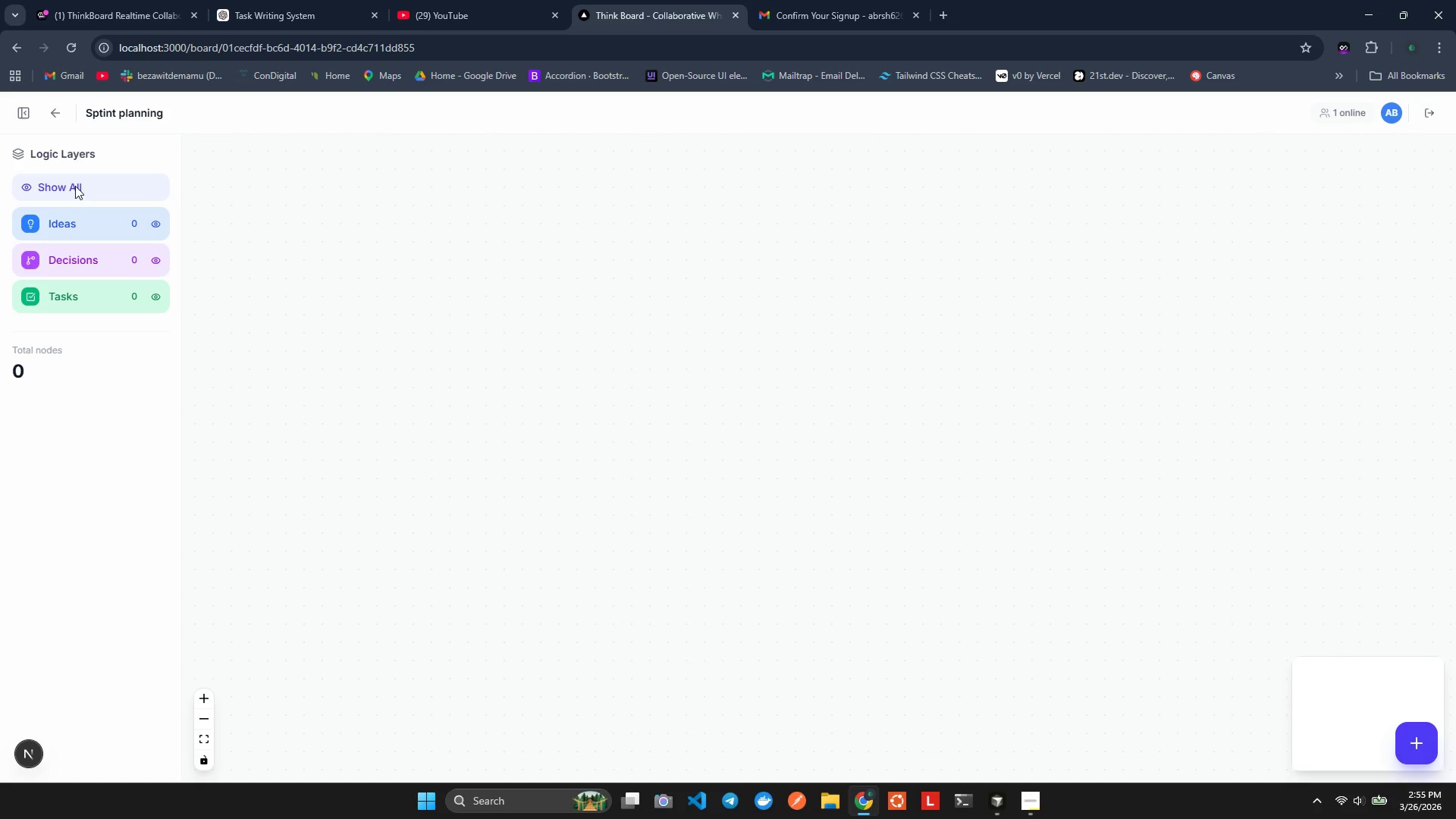 
left_click([75, 186])
 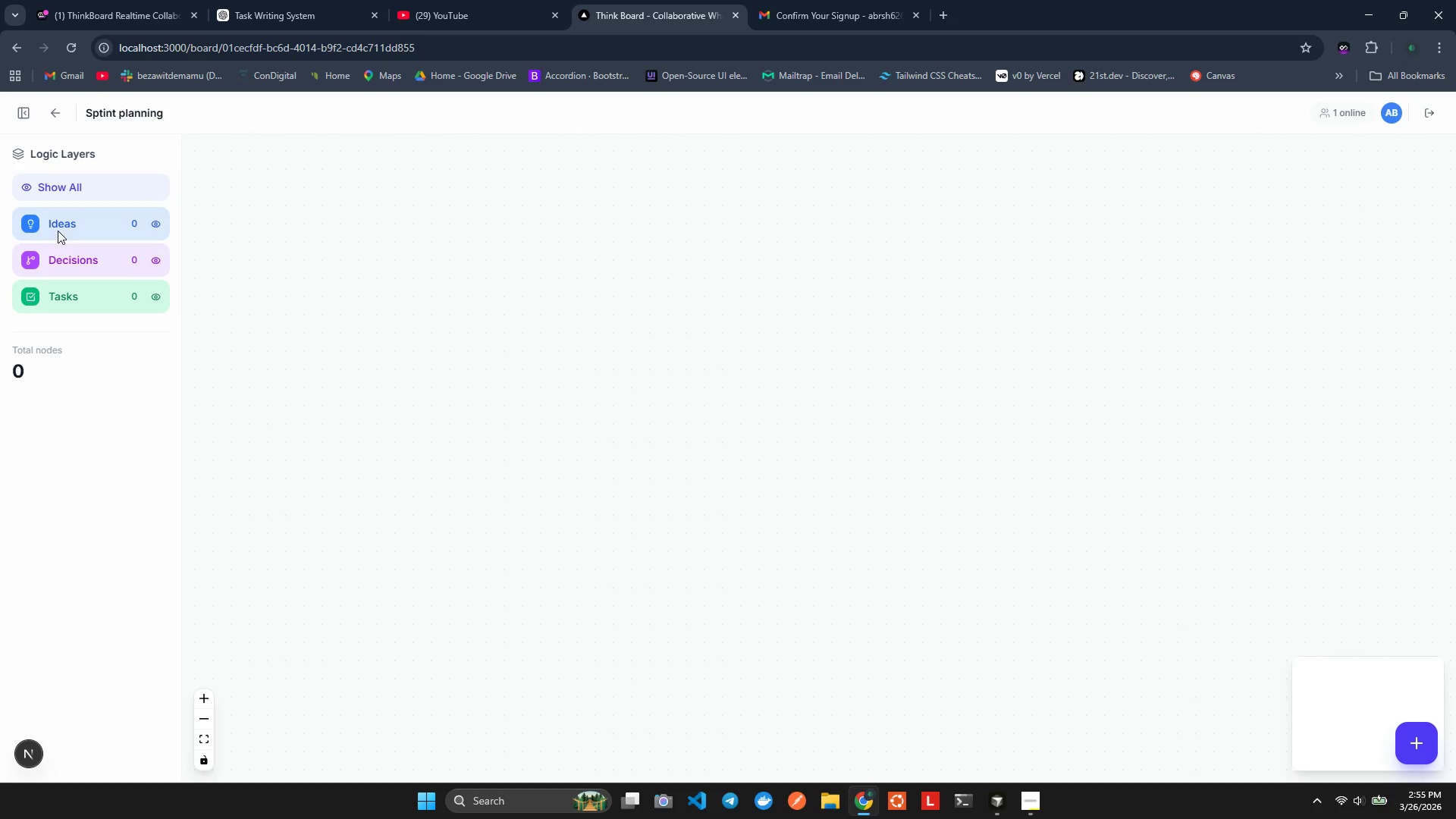 
right_click([316, 234])
 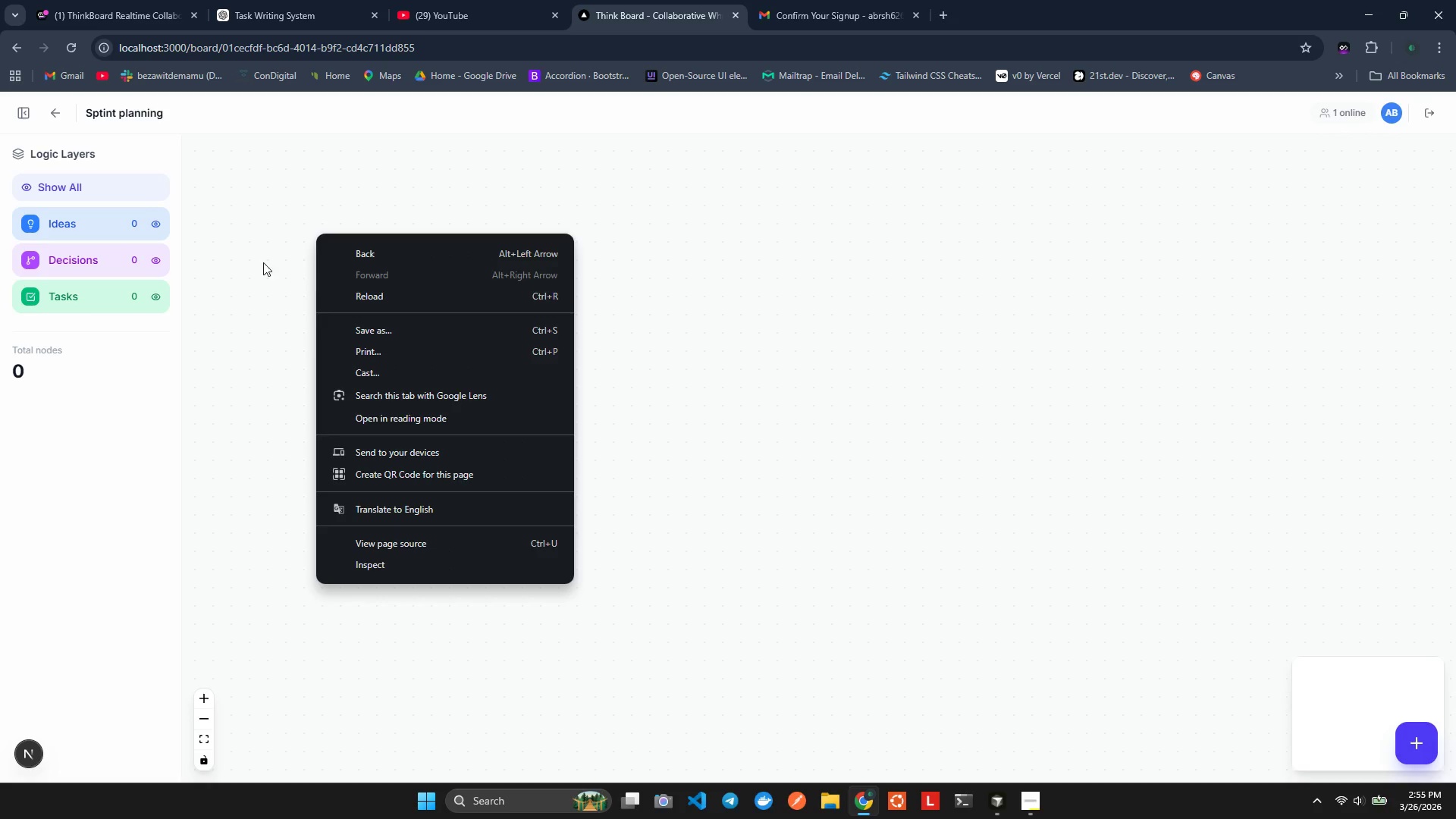 
double_click([260, 261])
 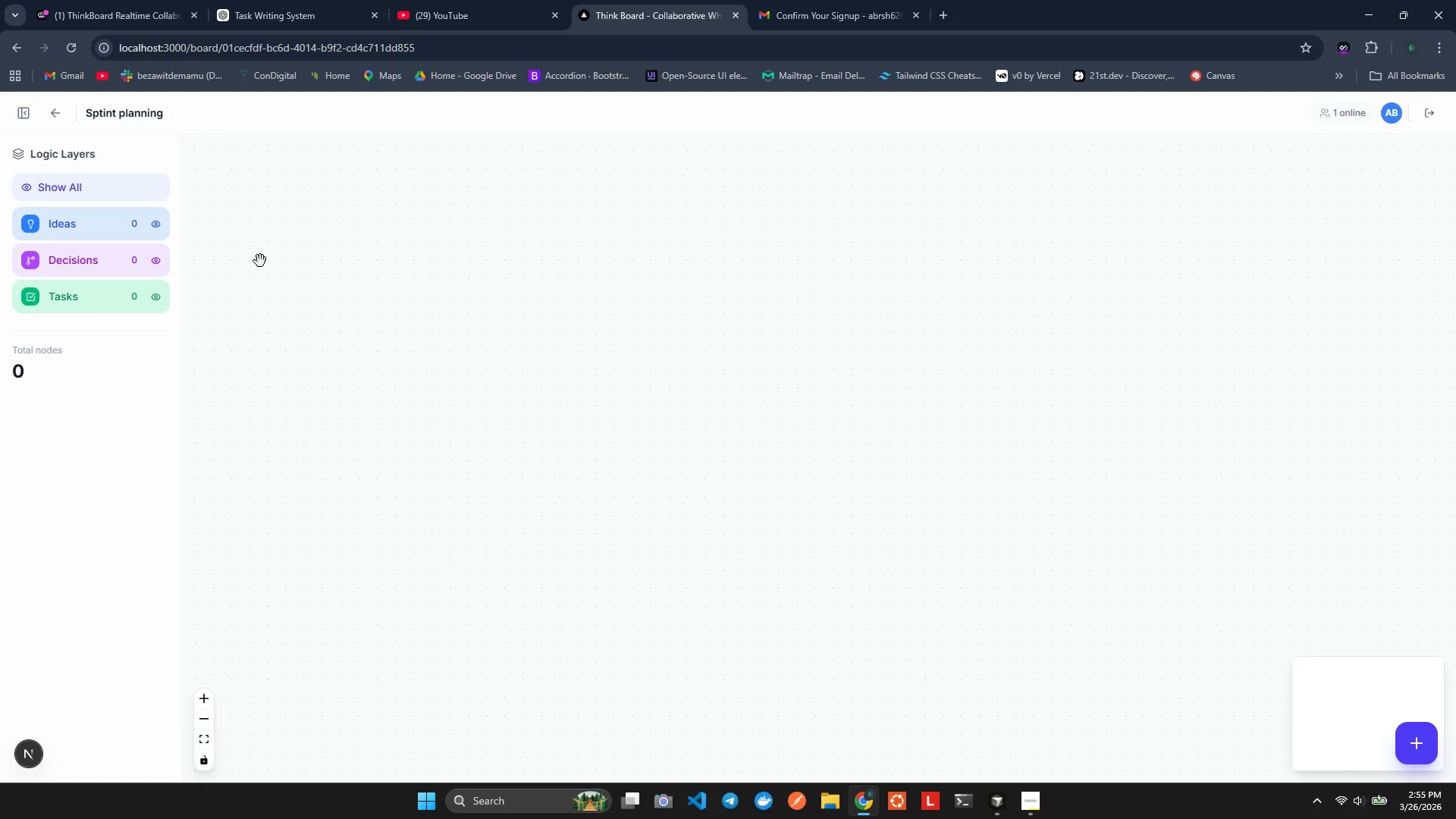 
triple_click([260, 261])
 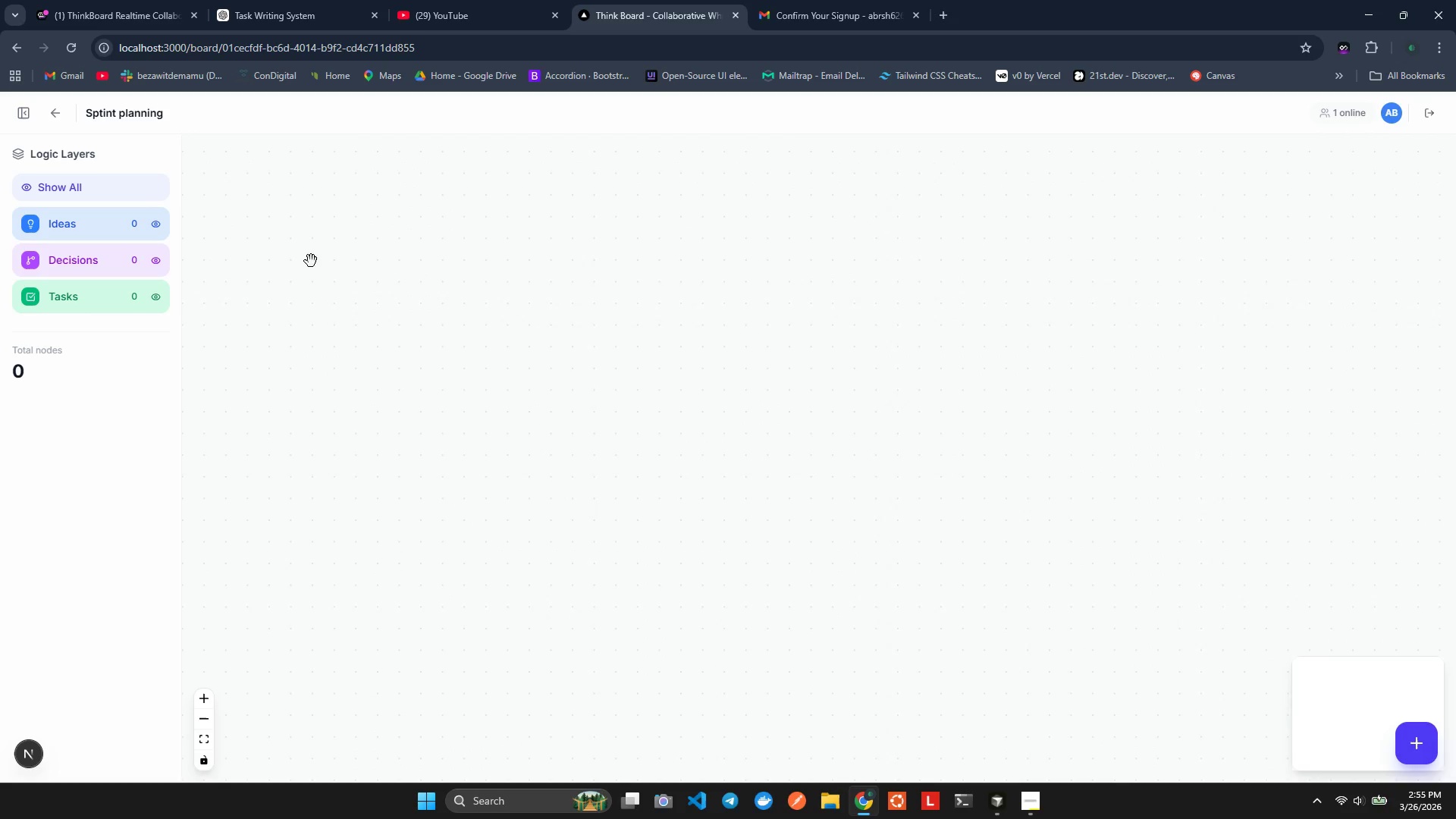 
left_click_drag(start_coordinate=[324, 263], to_coordinate=[524, 301])
 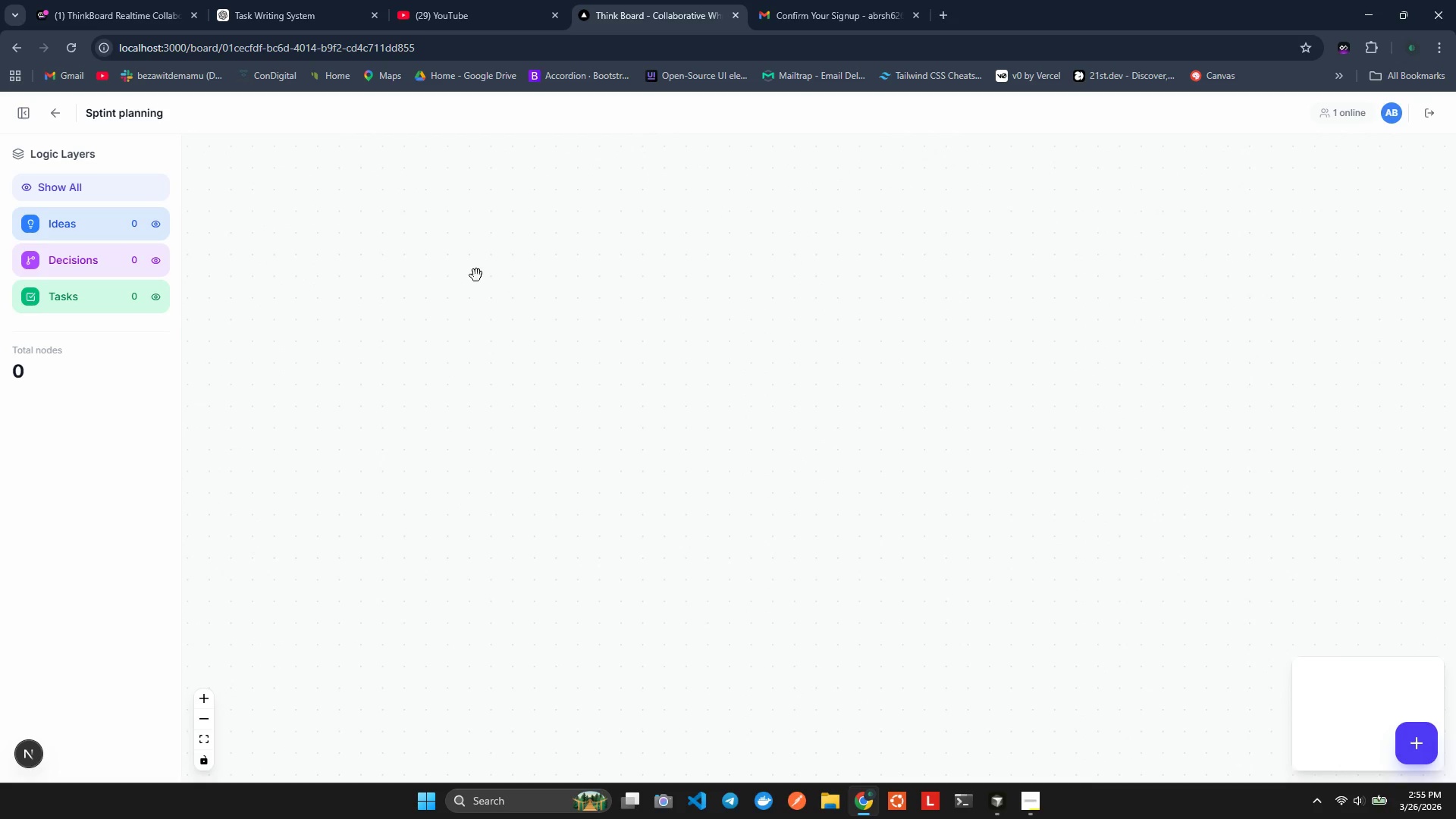 
left_click([476, 275])
 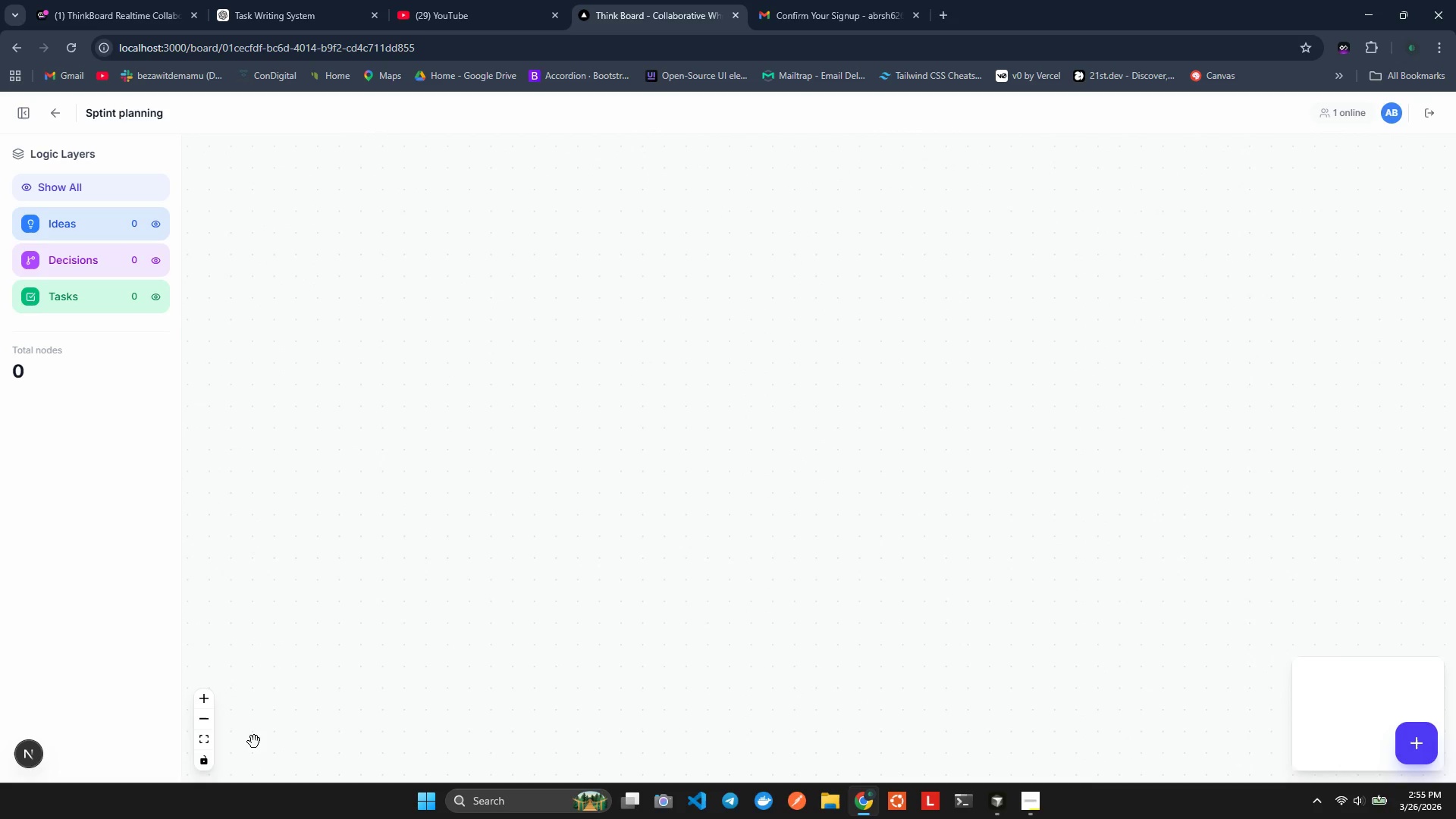 
wait(6.09)
 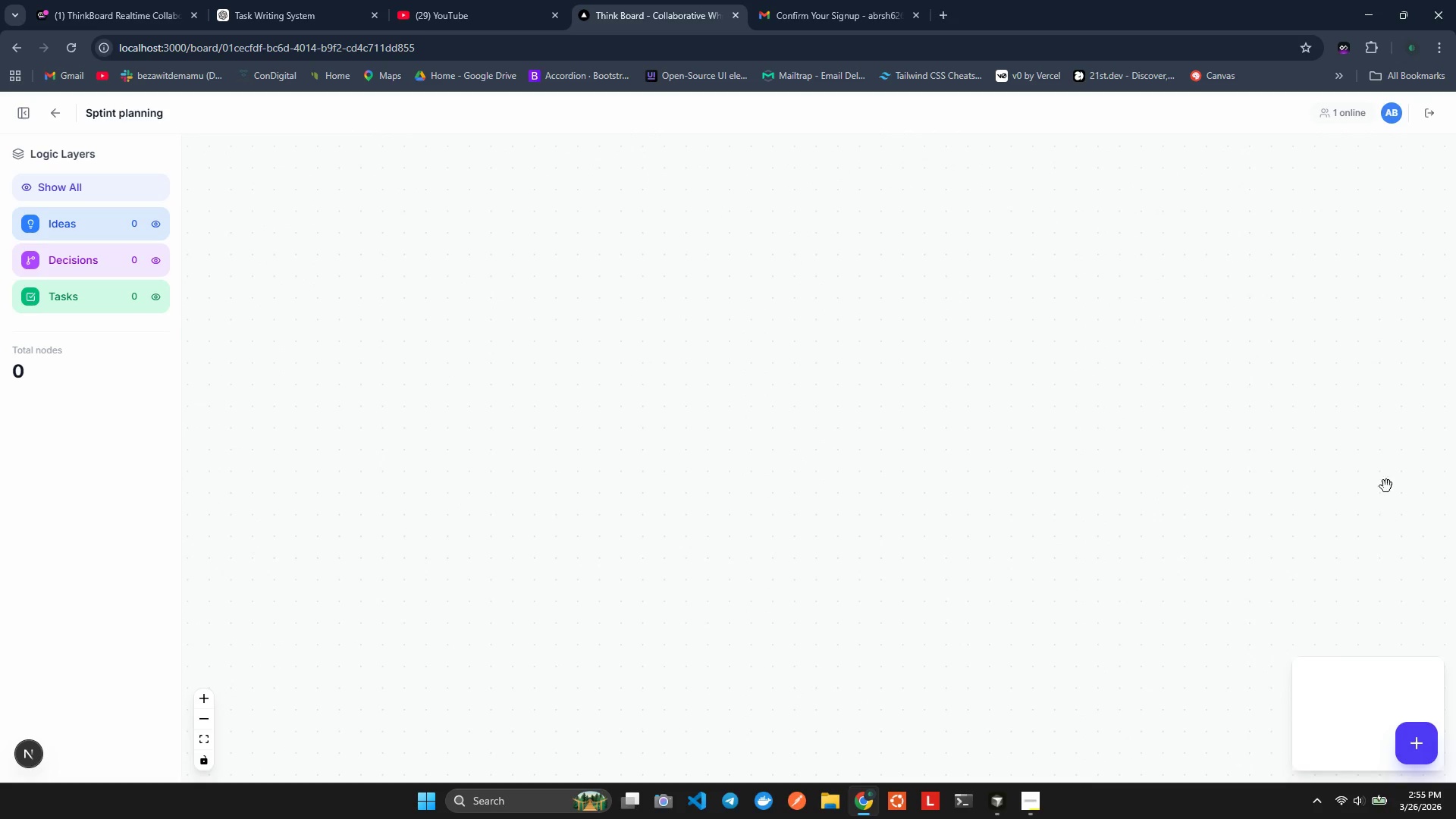 
scroll: coordinate [500, 463], scroll_direction: up, amount: 4.0
 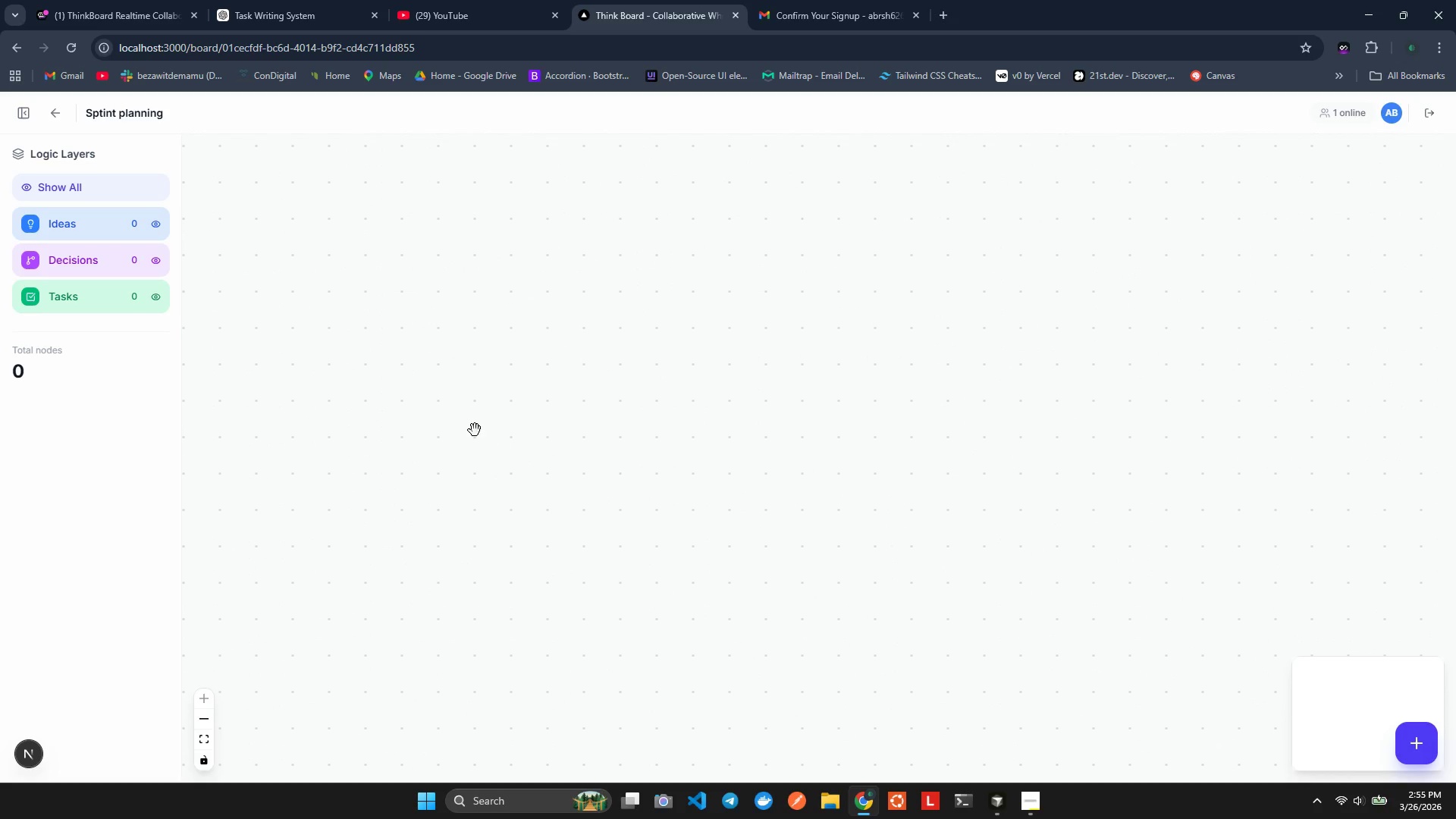 
left_click_drag(start_coordinate=[475, 429], to_coordinate=[997, 507])
 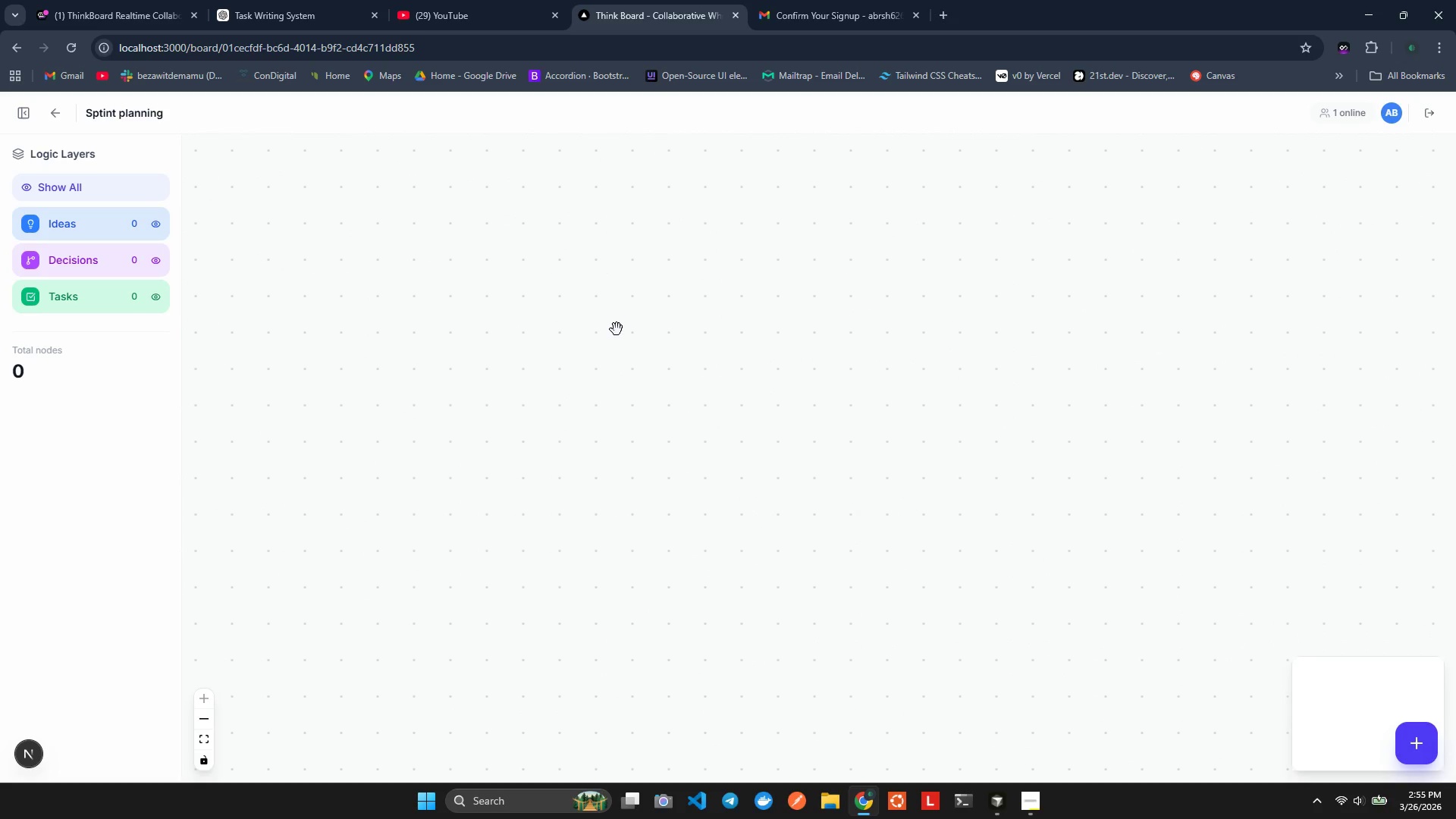 
scroll: coordinate [689, 359], scroll_direction: down, amount: 3.0
 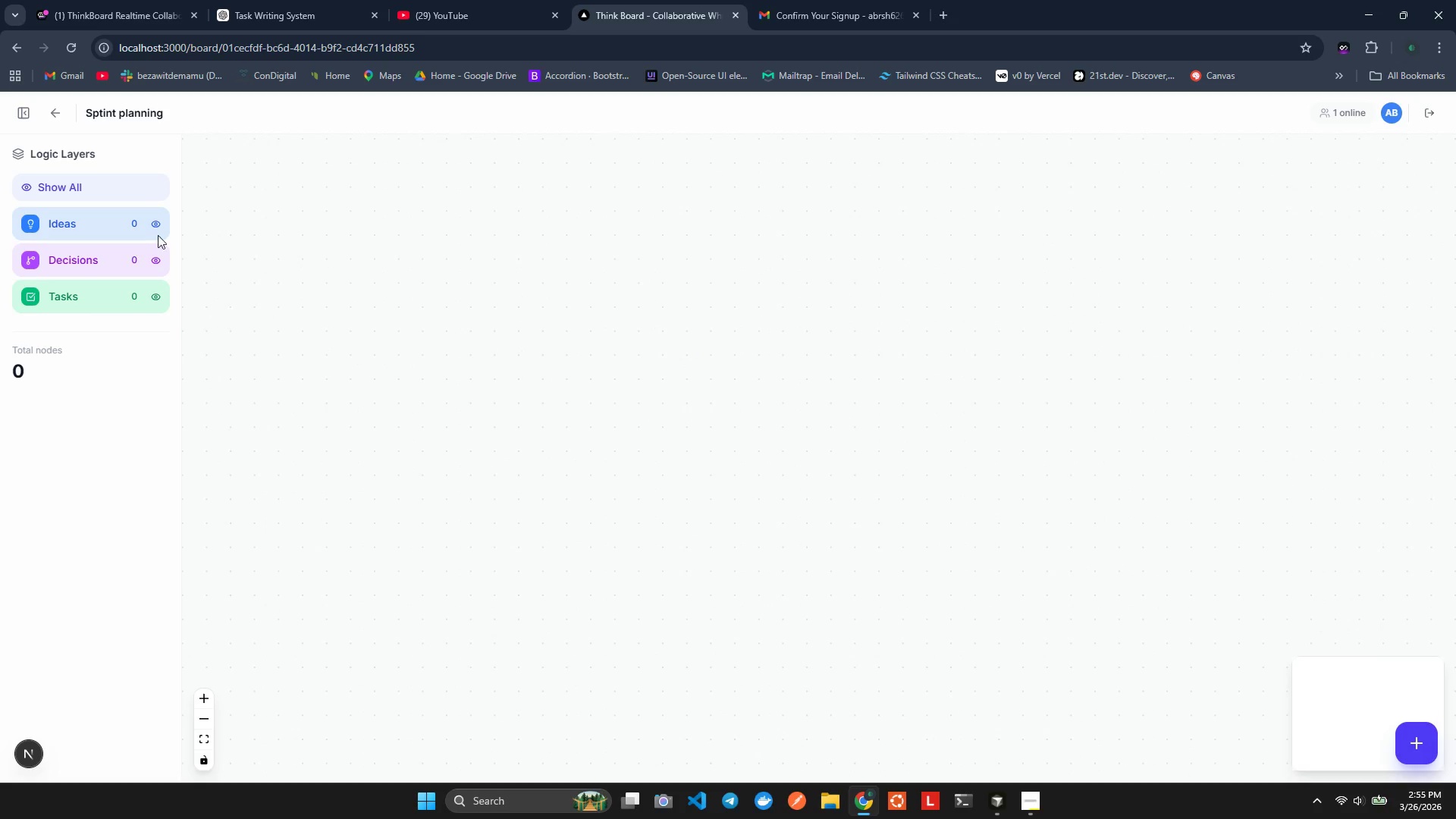 
left_click_drag(start_coordinate=[626, 332], to_coordinate=[679, 353])
 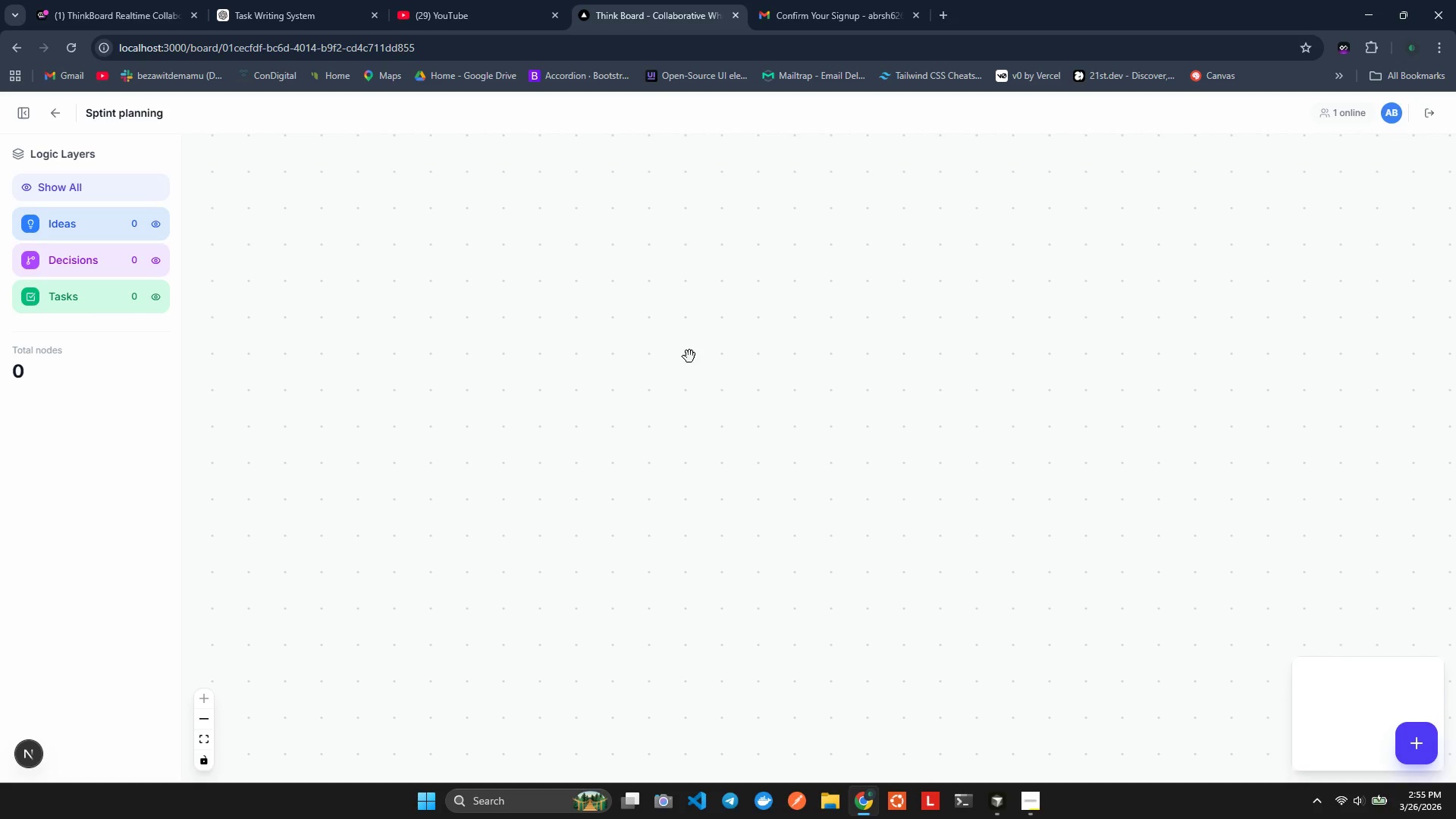 
left_click([160, 226])
 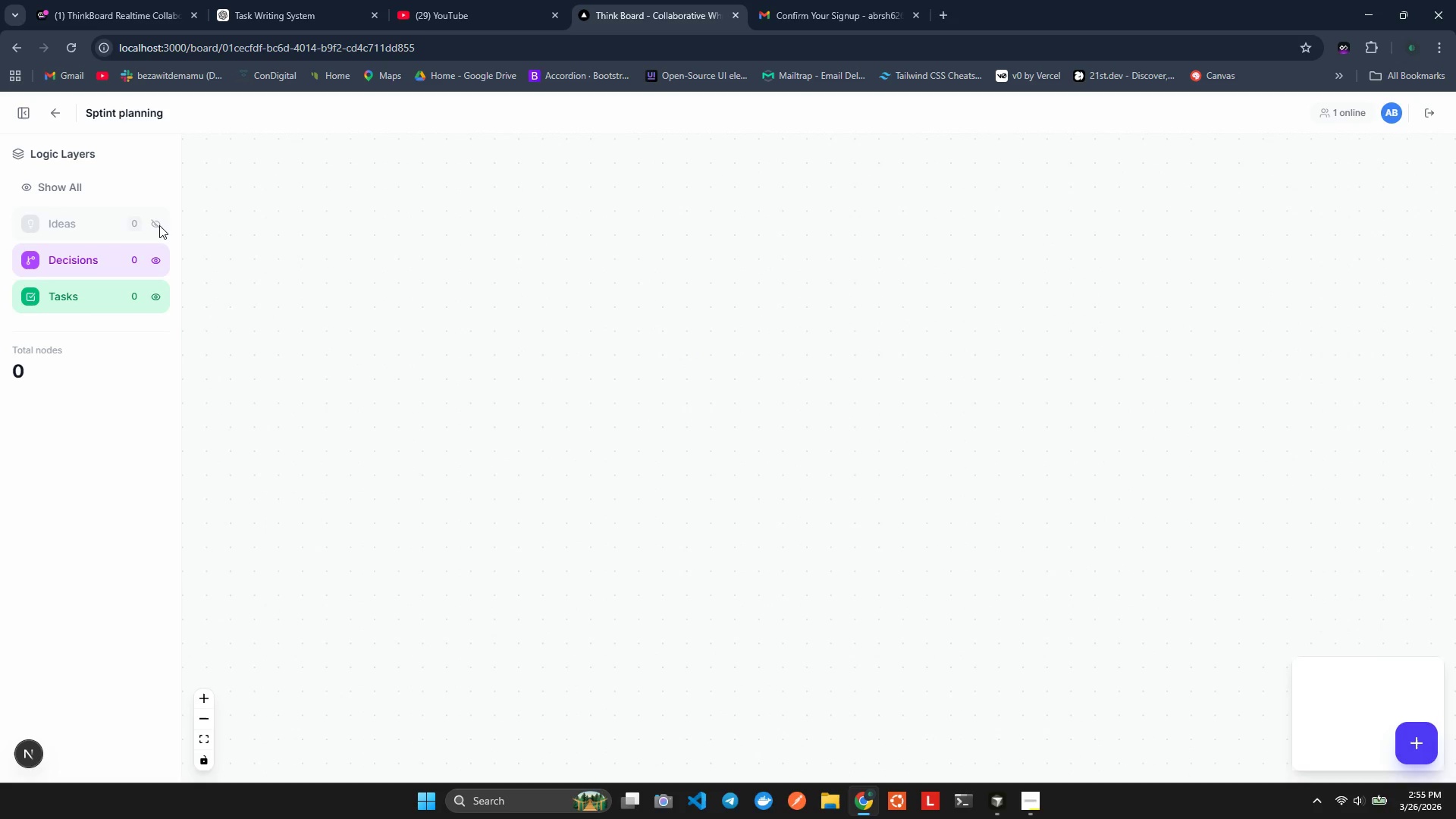 
left_click([159, 225])
 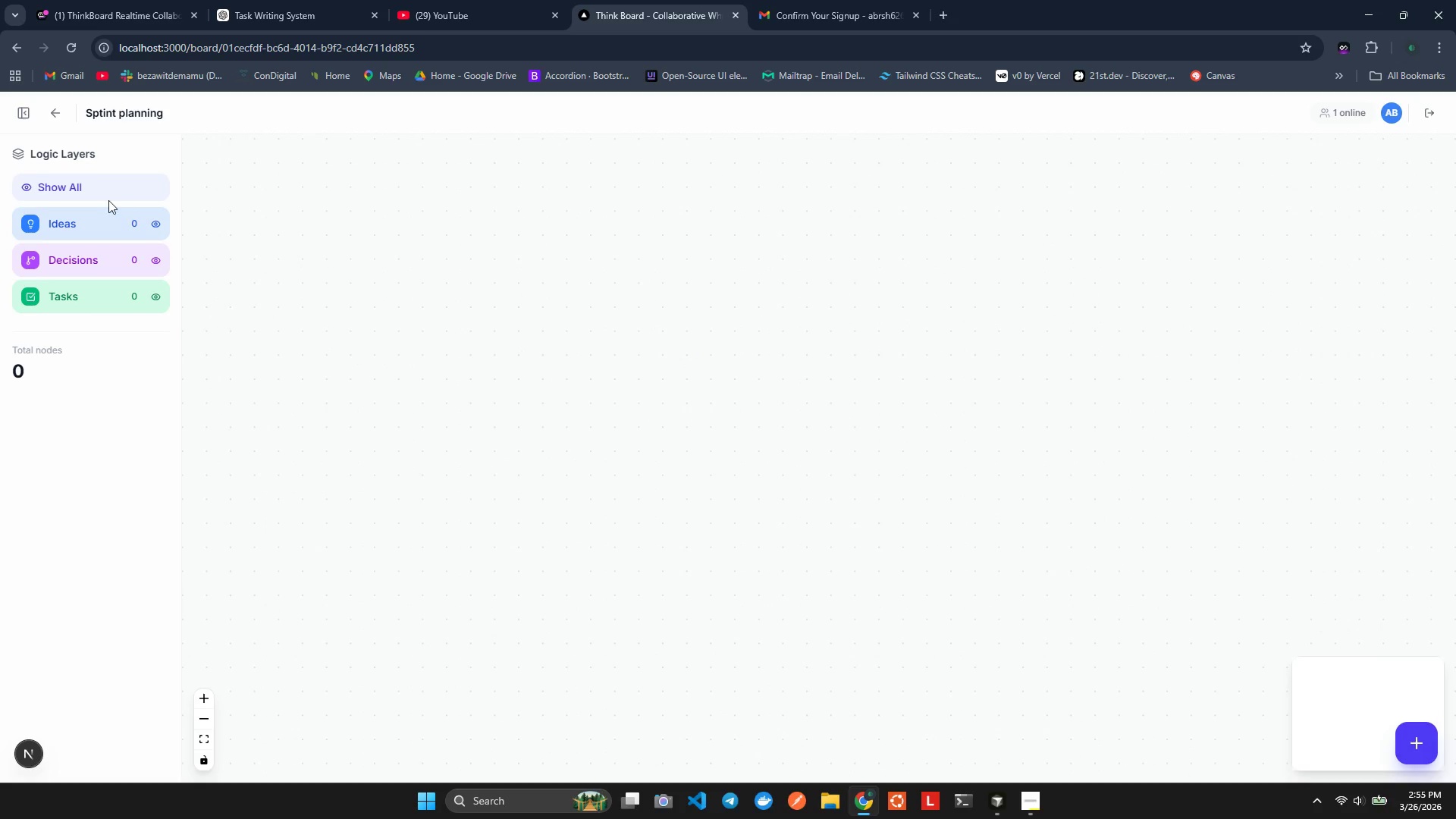 
left_click([100, 195])
 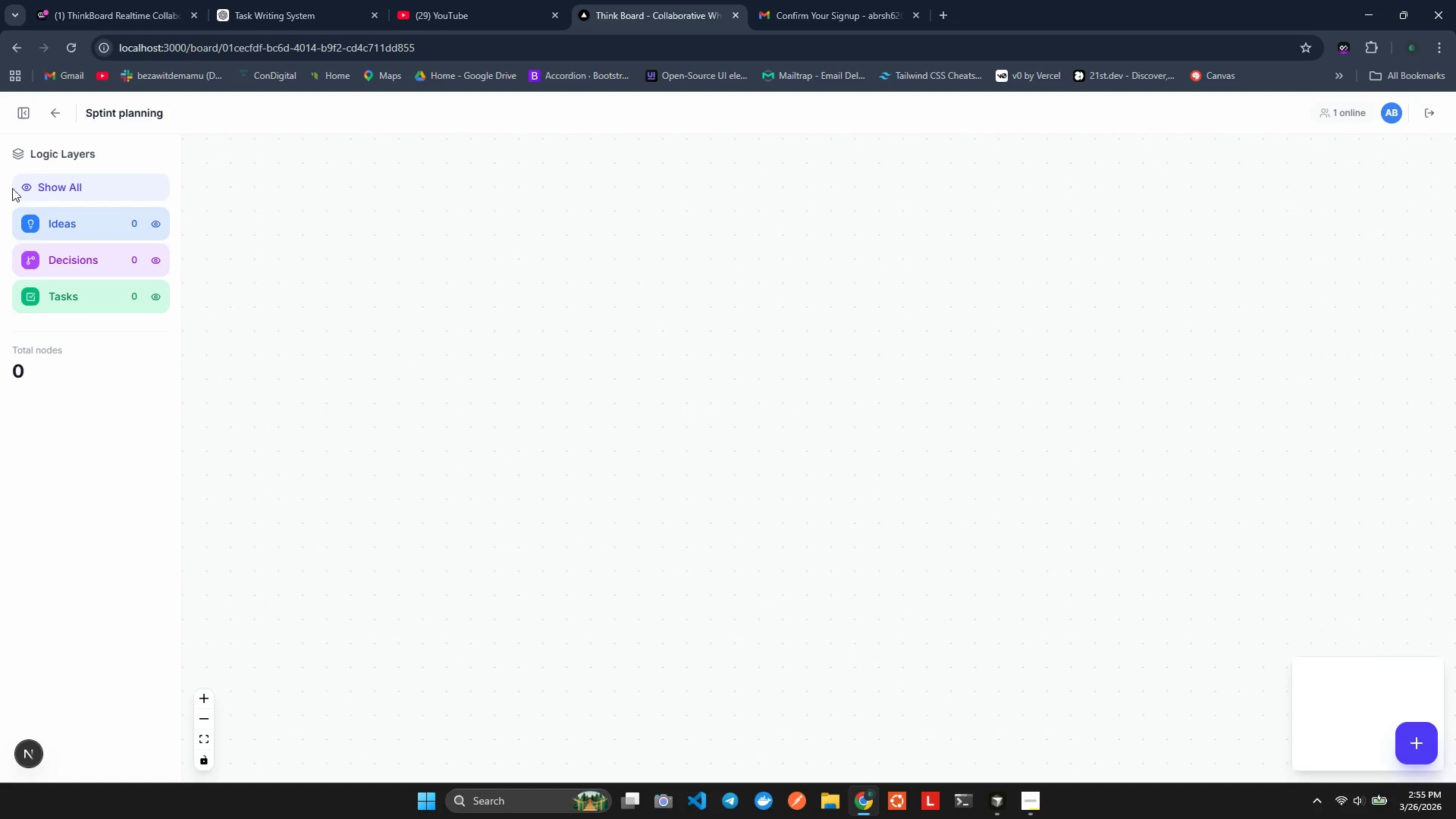 
left_click([37, 187])
 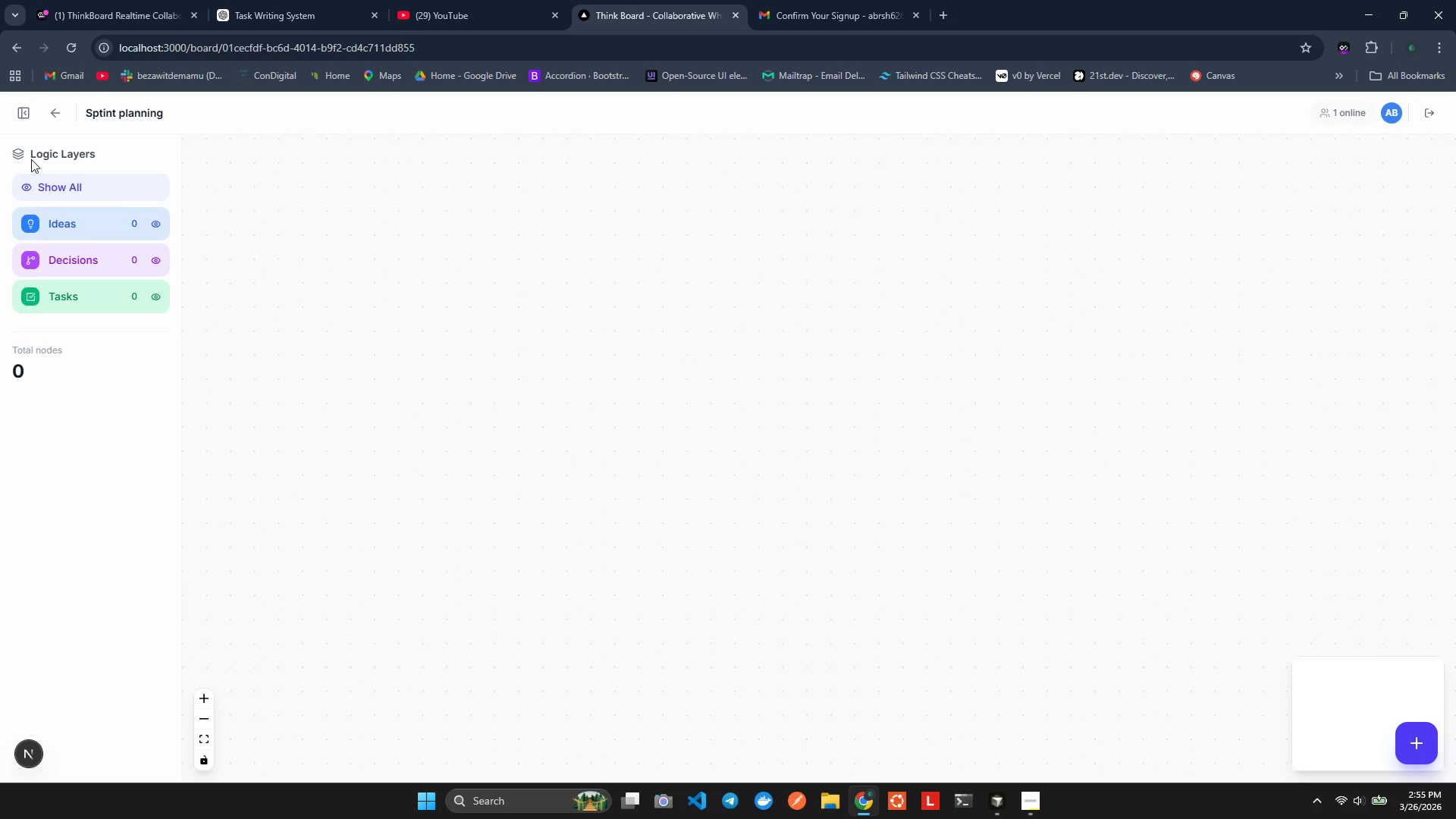 
double_click([27, 158])
 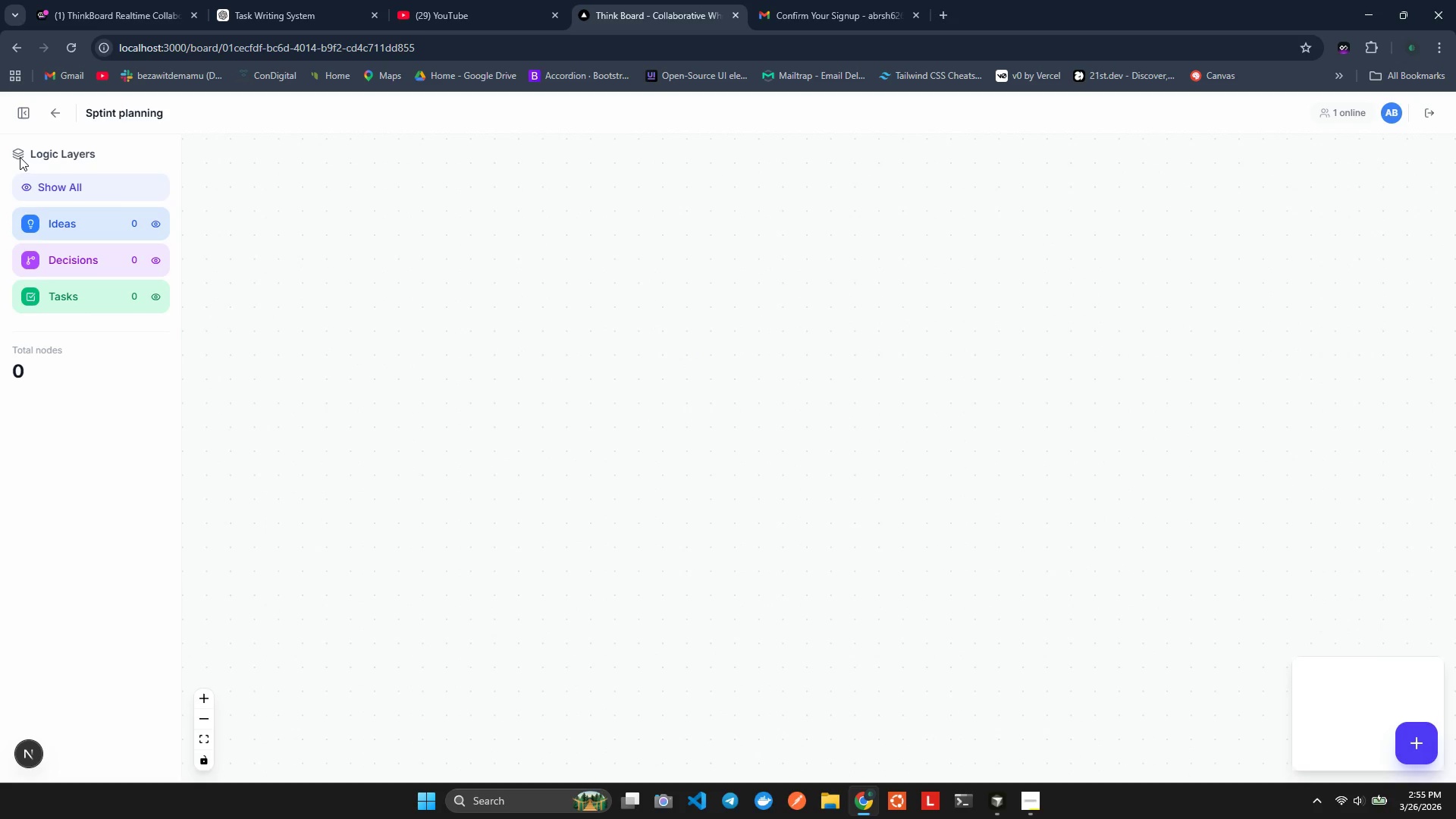 
triple_click([20, 157])
 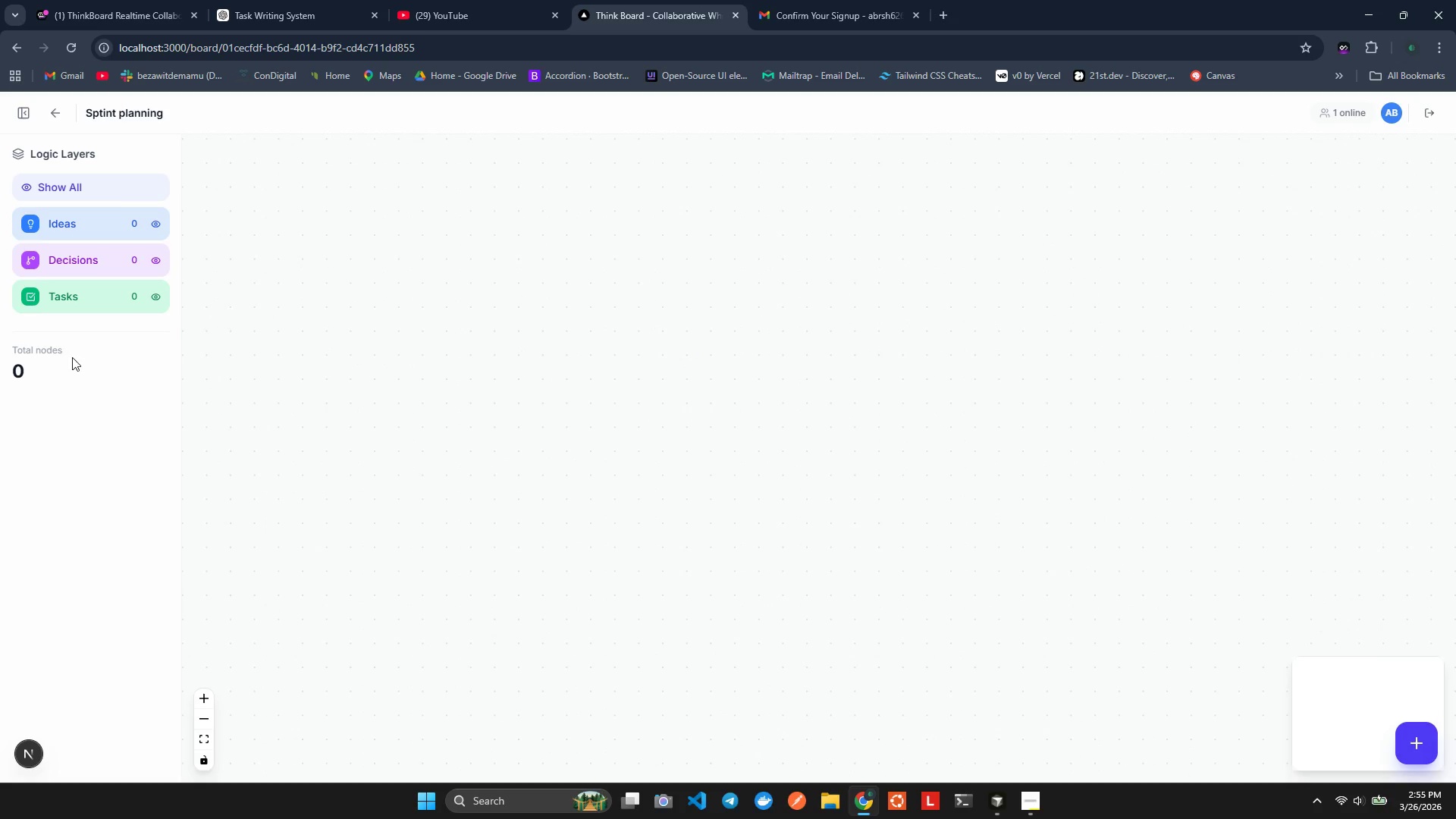 
left_click([72, 369])
 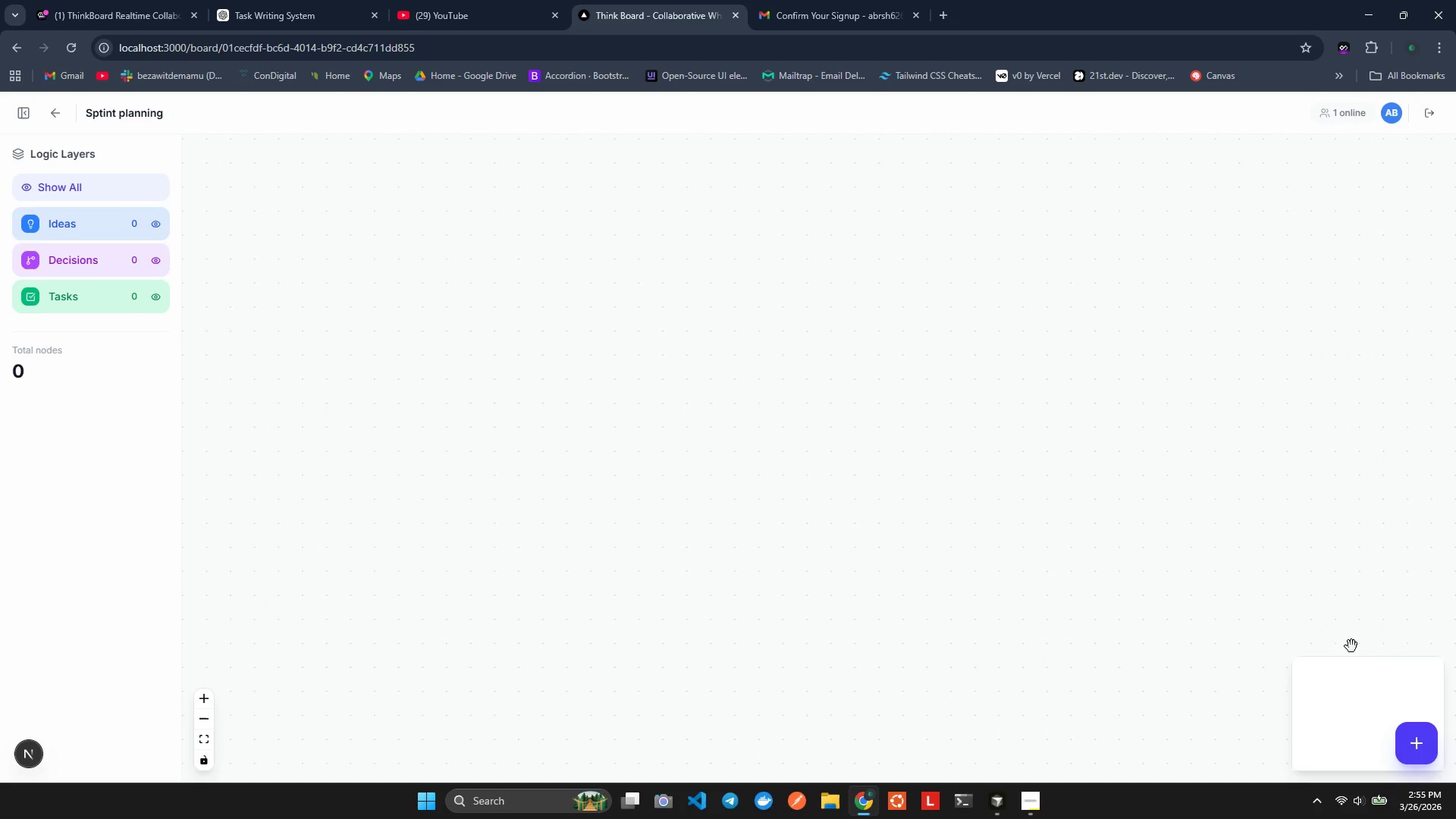 
left_click([1427, 756])
 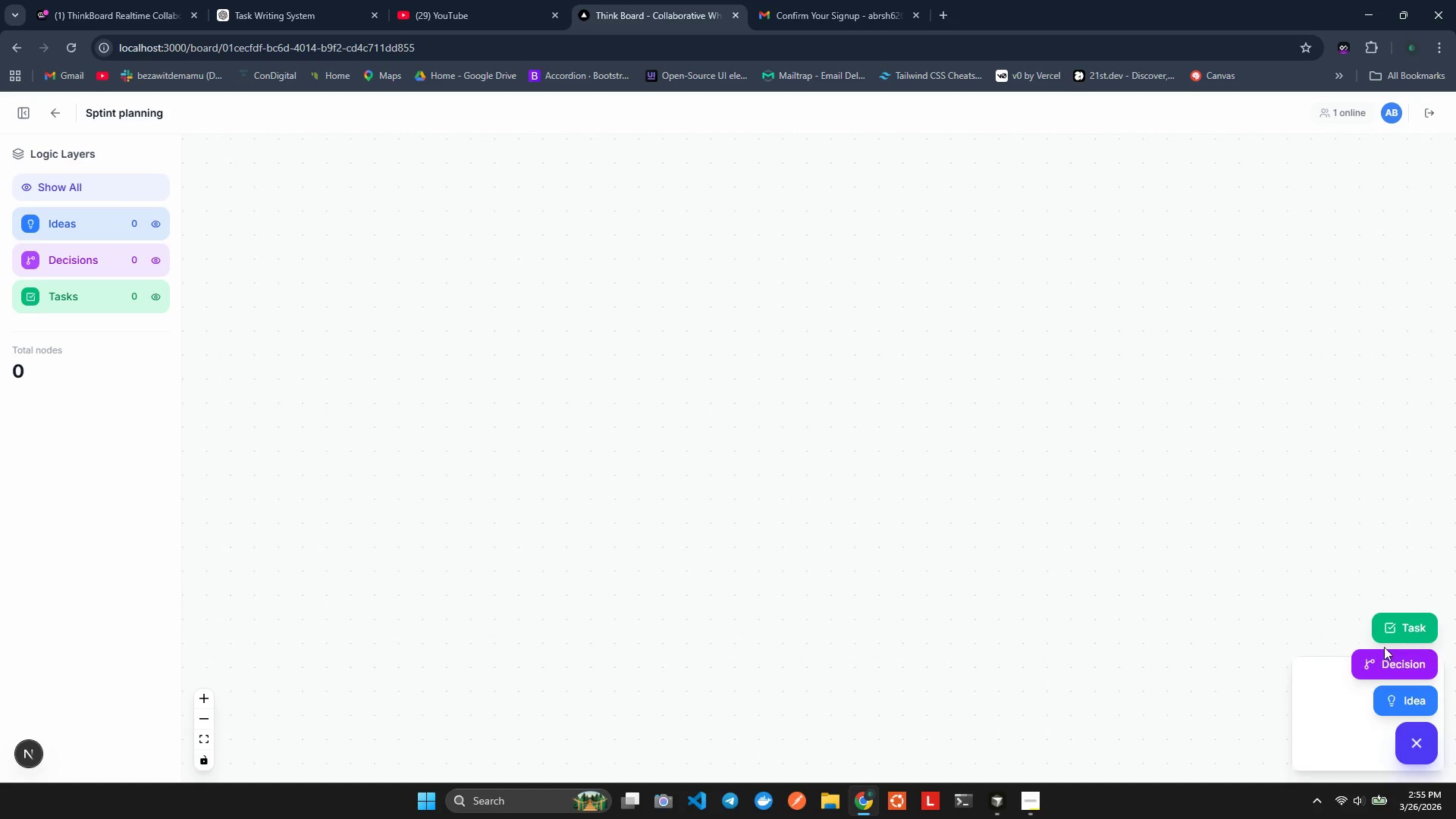 
left_click([1404, 633])
 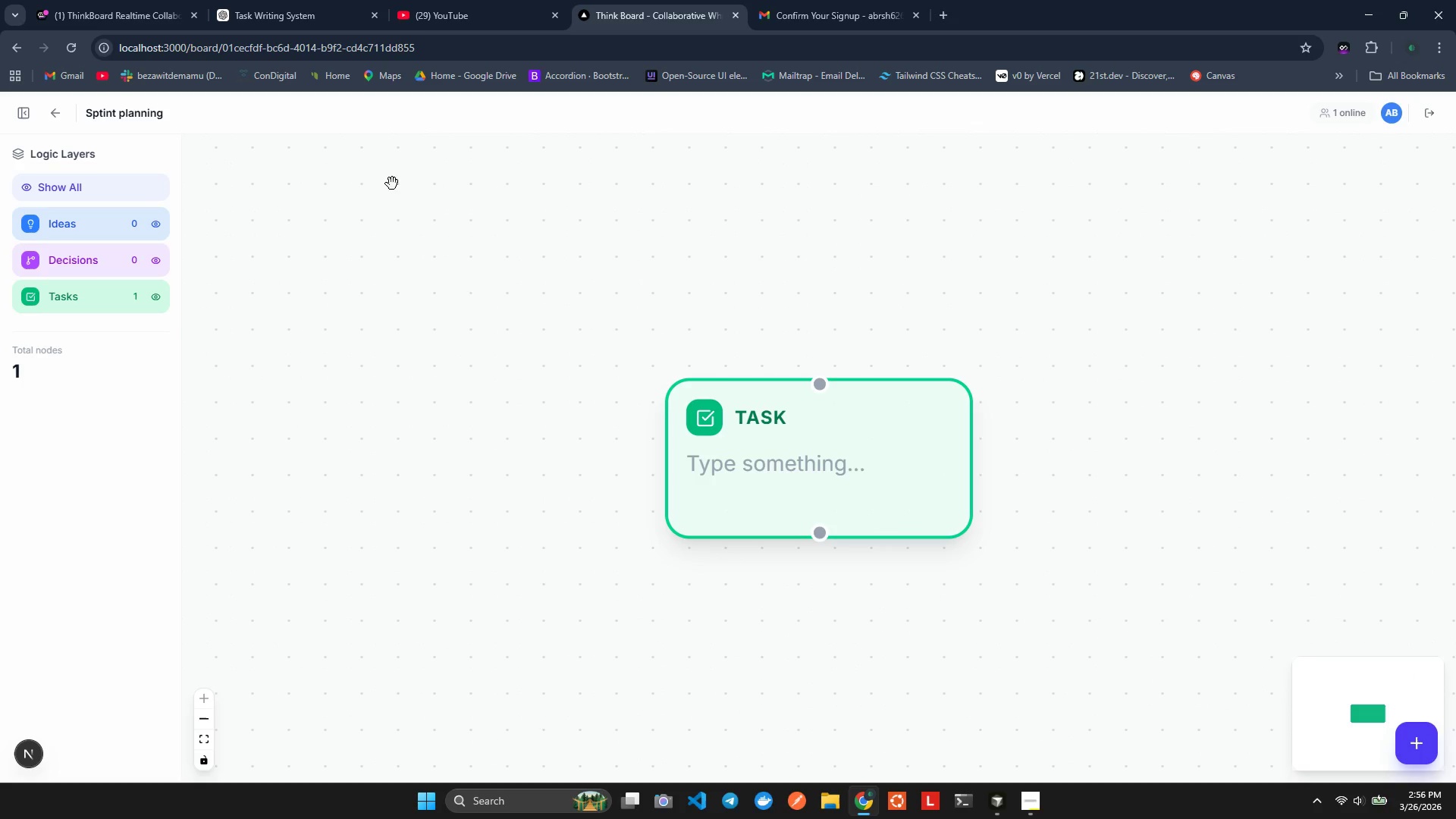 
left_click_drag(start_coordinate=[777, 480], to_coordinate=[593, 401])
 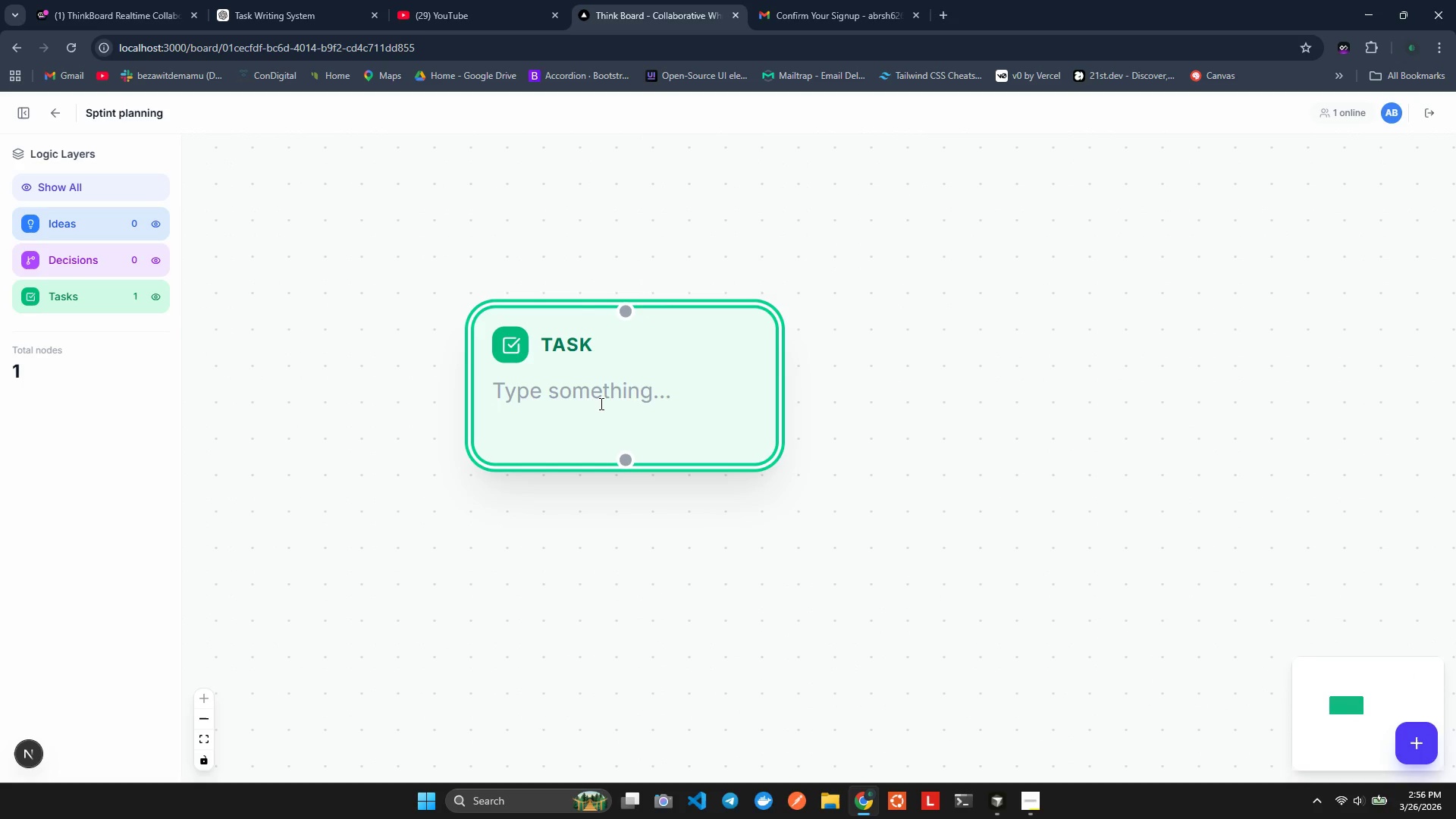 
type(this is out)
key(Backspace)
type(r t)
 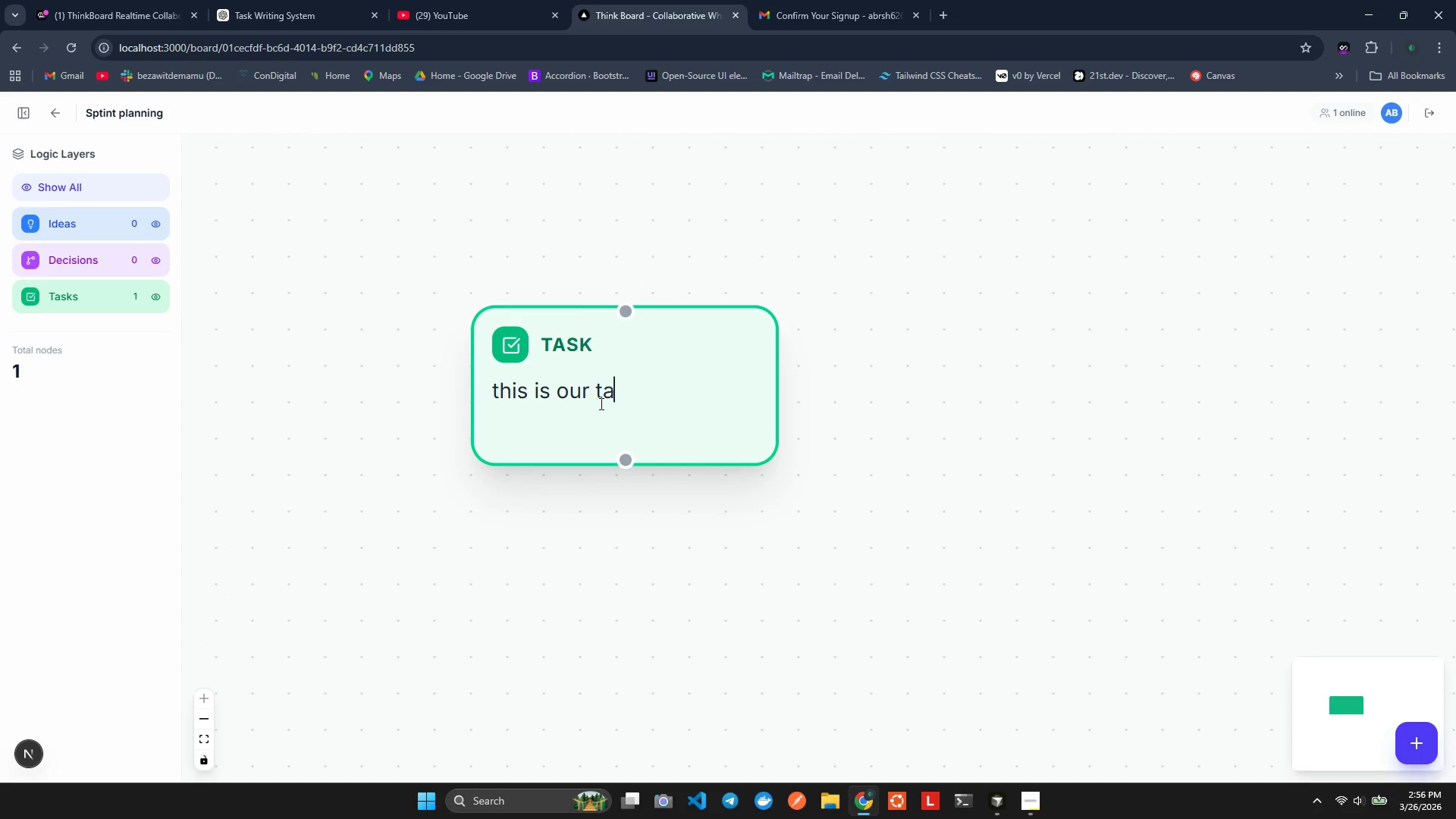 
type(ask)
 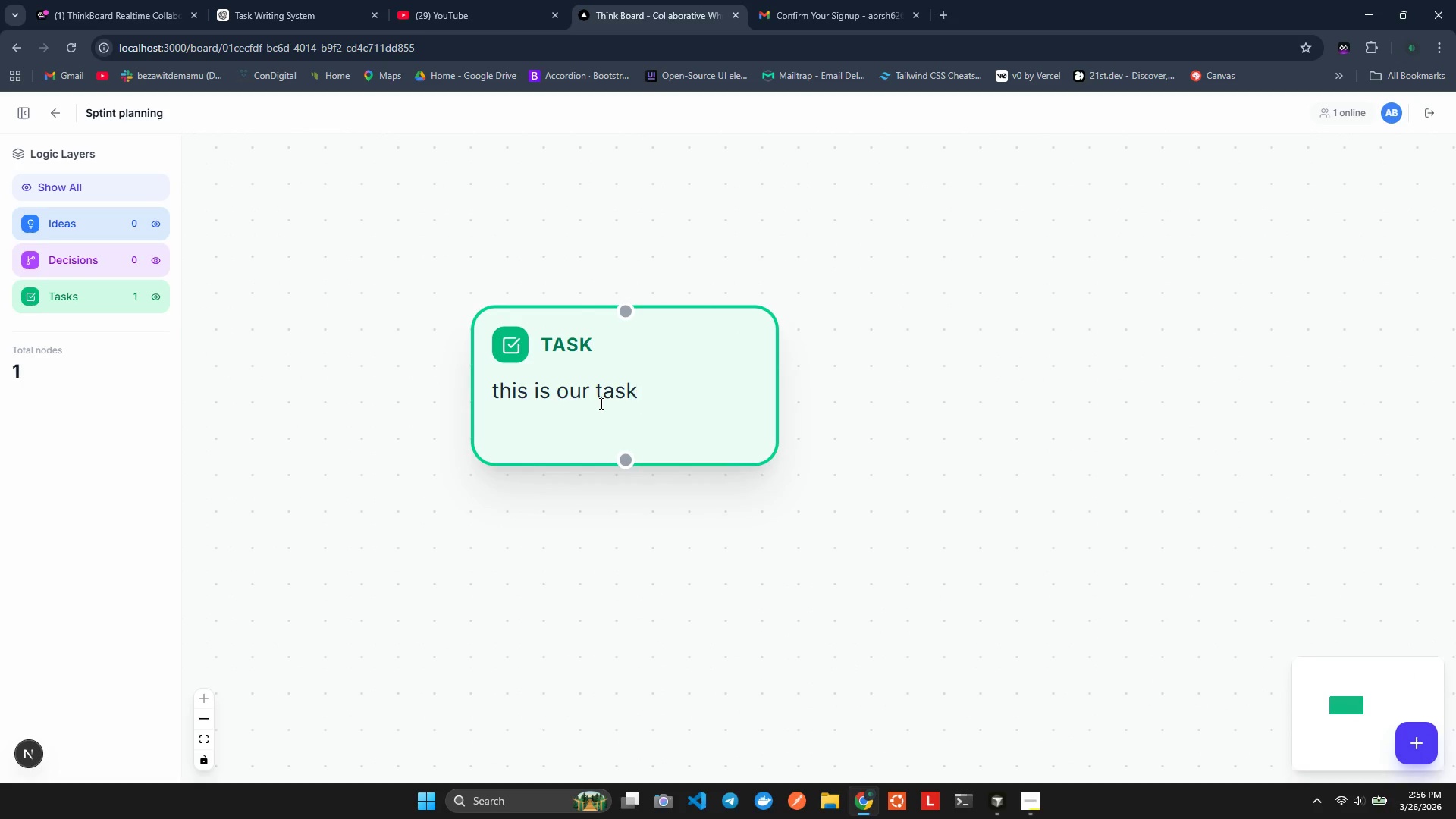 
key(Enter)
 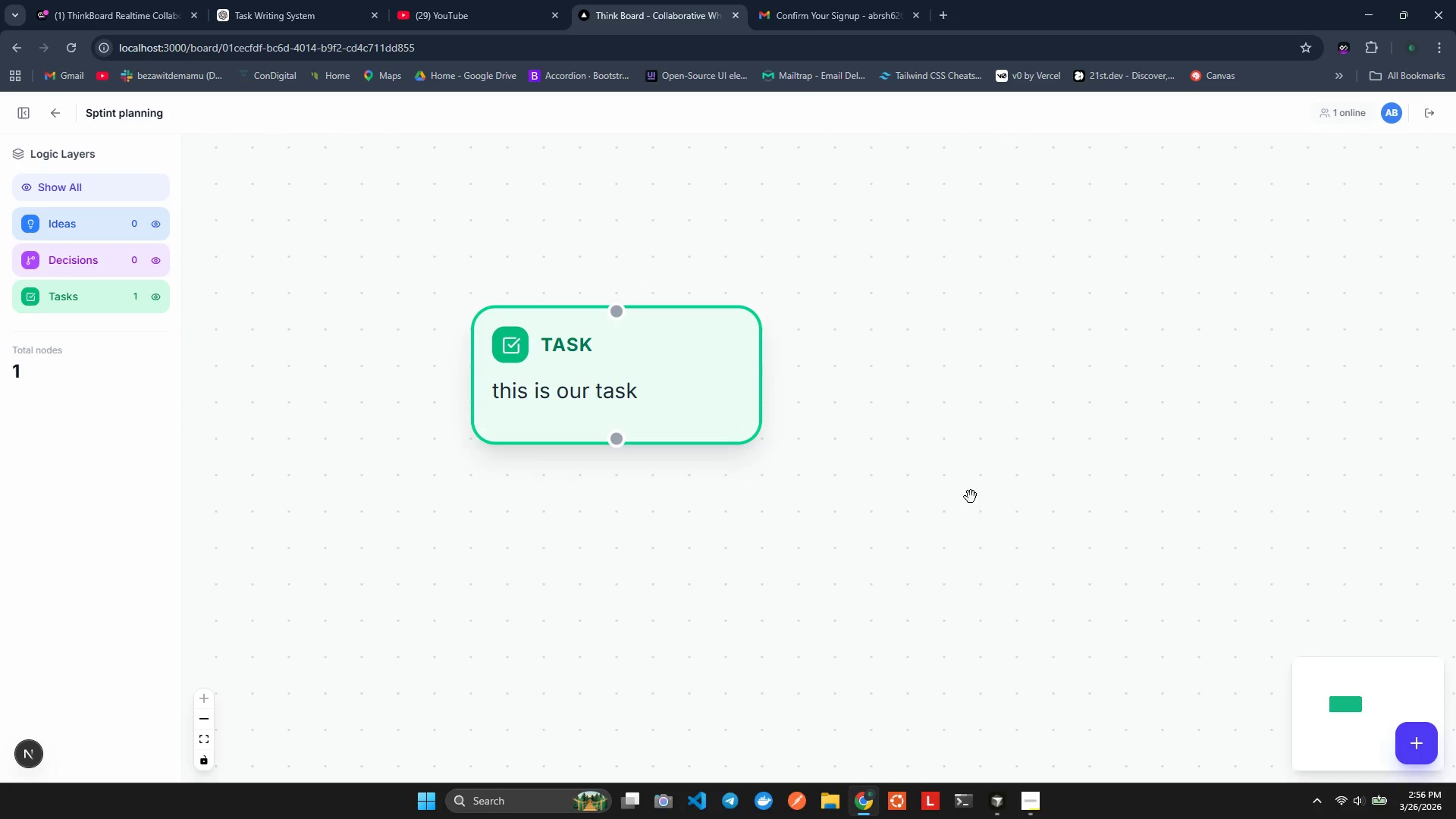 
left_click_drag(start_coordinate=[629, 369], to_coordinate=[570, 300])
 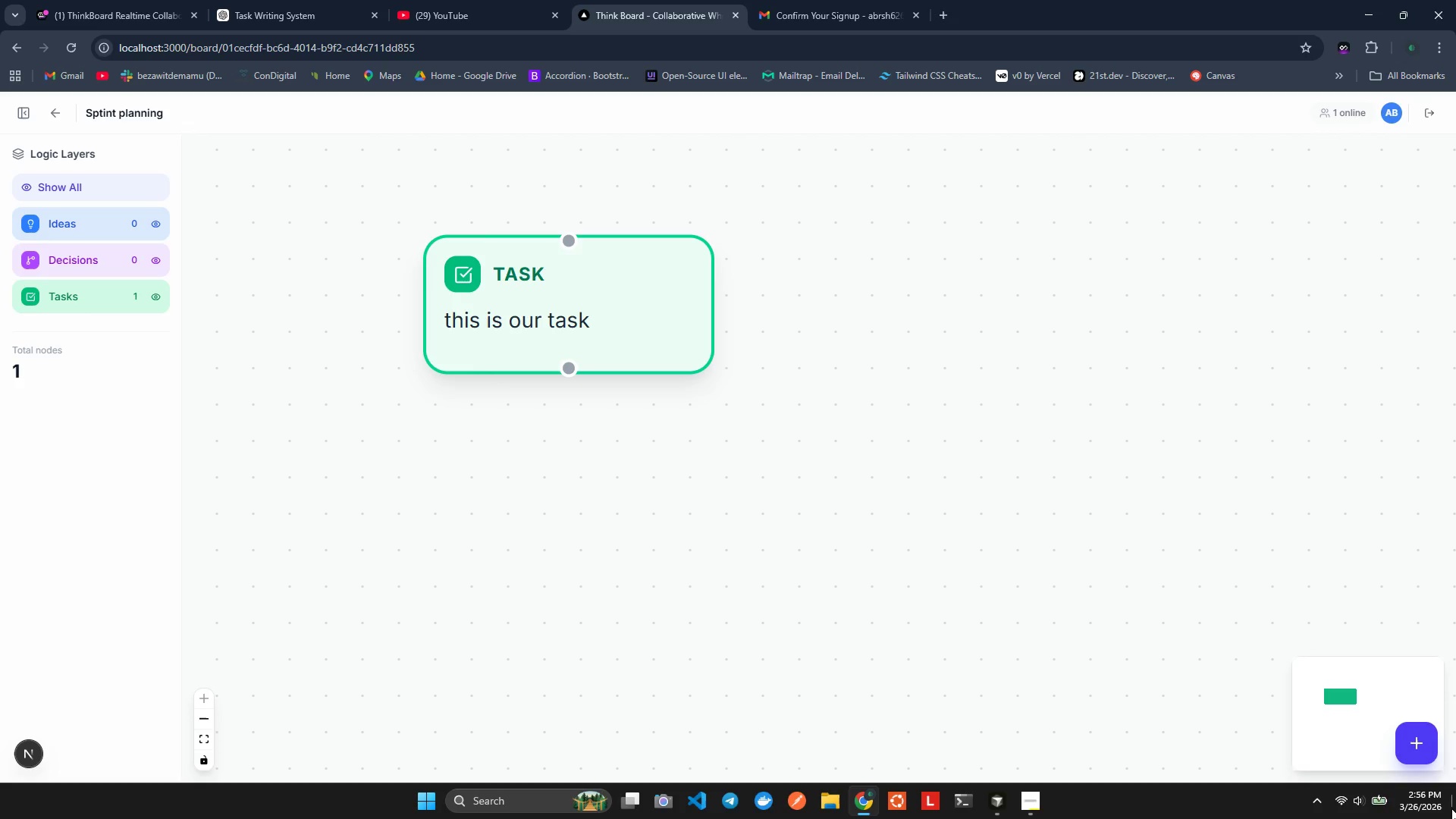 
left_click([1419, 763])
 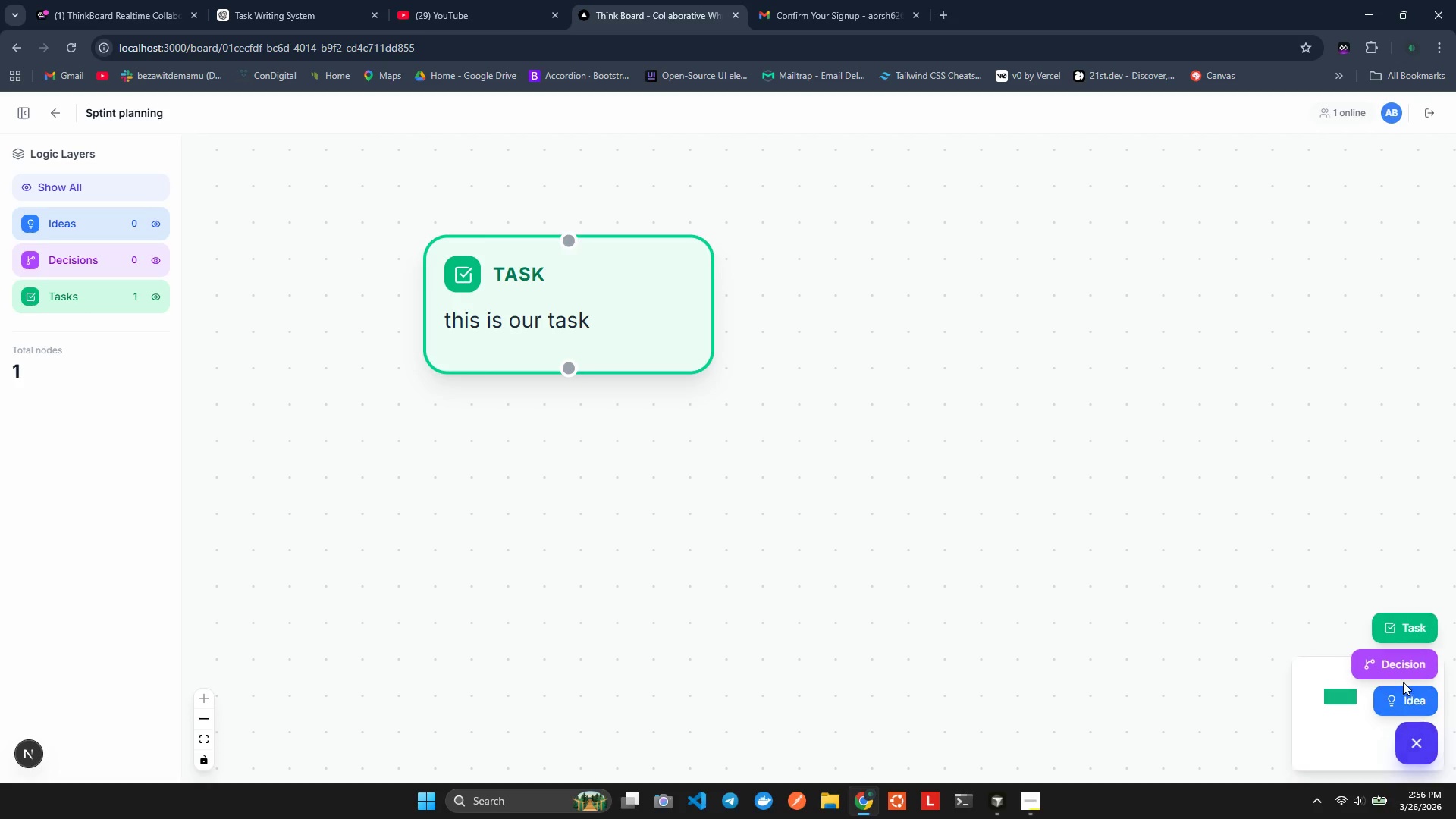 
left_click([1401, 666])
 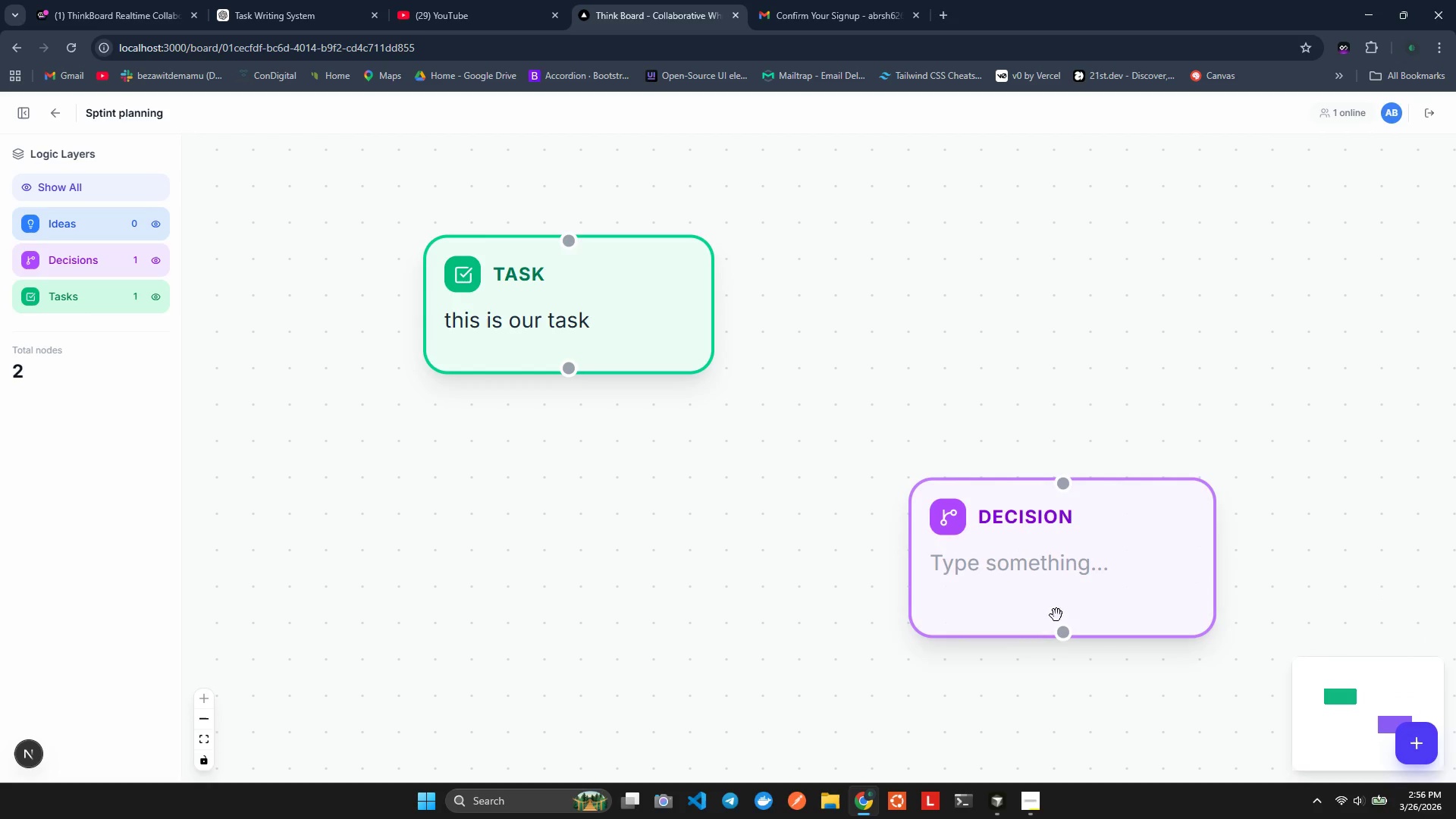 
left_click_drag(start_coordinate=[1024, 571], to_coordinate=[837, 522])
 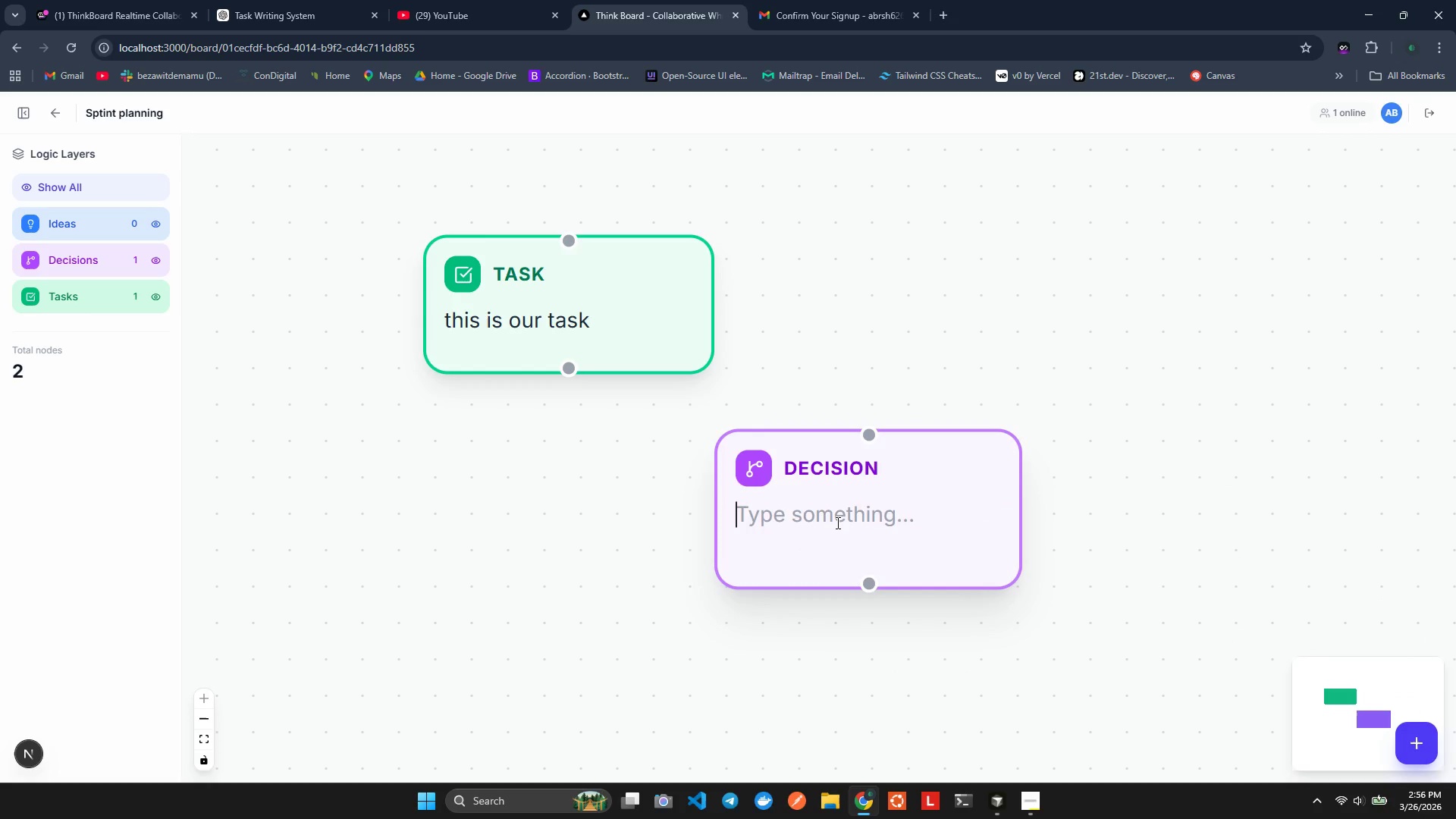 
type(some )
key(Backspace)
key(Backspace)
key(Backspace)
key(Backspace)
key(Backspace)
type(making some dis)
key(Backspace)
type(cist)
 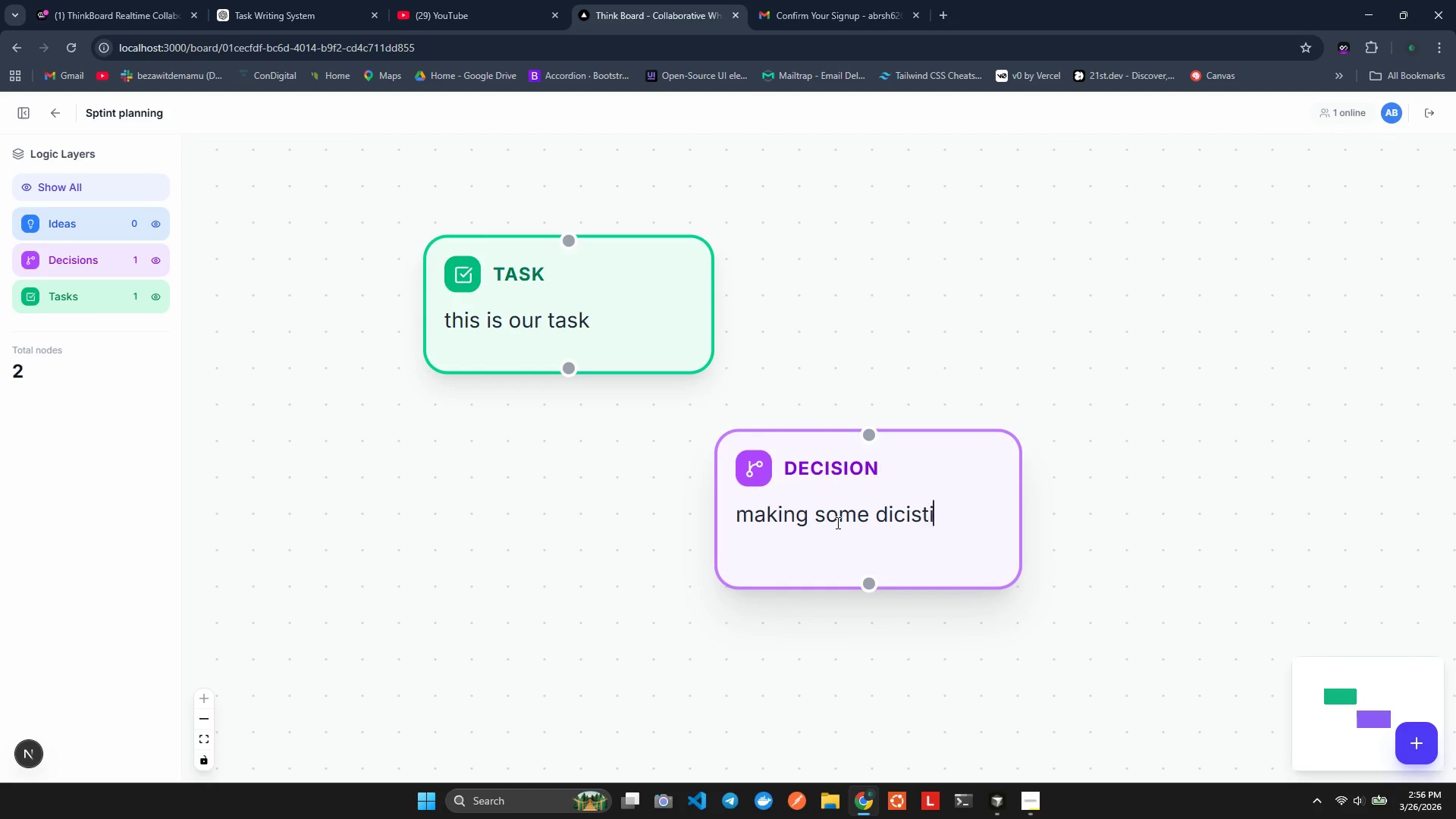 
type(ions)
 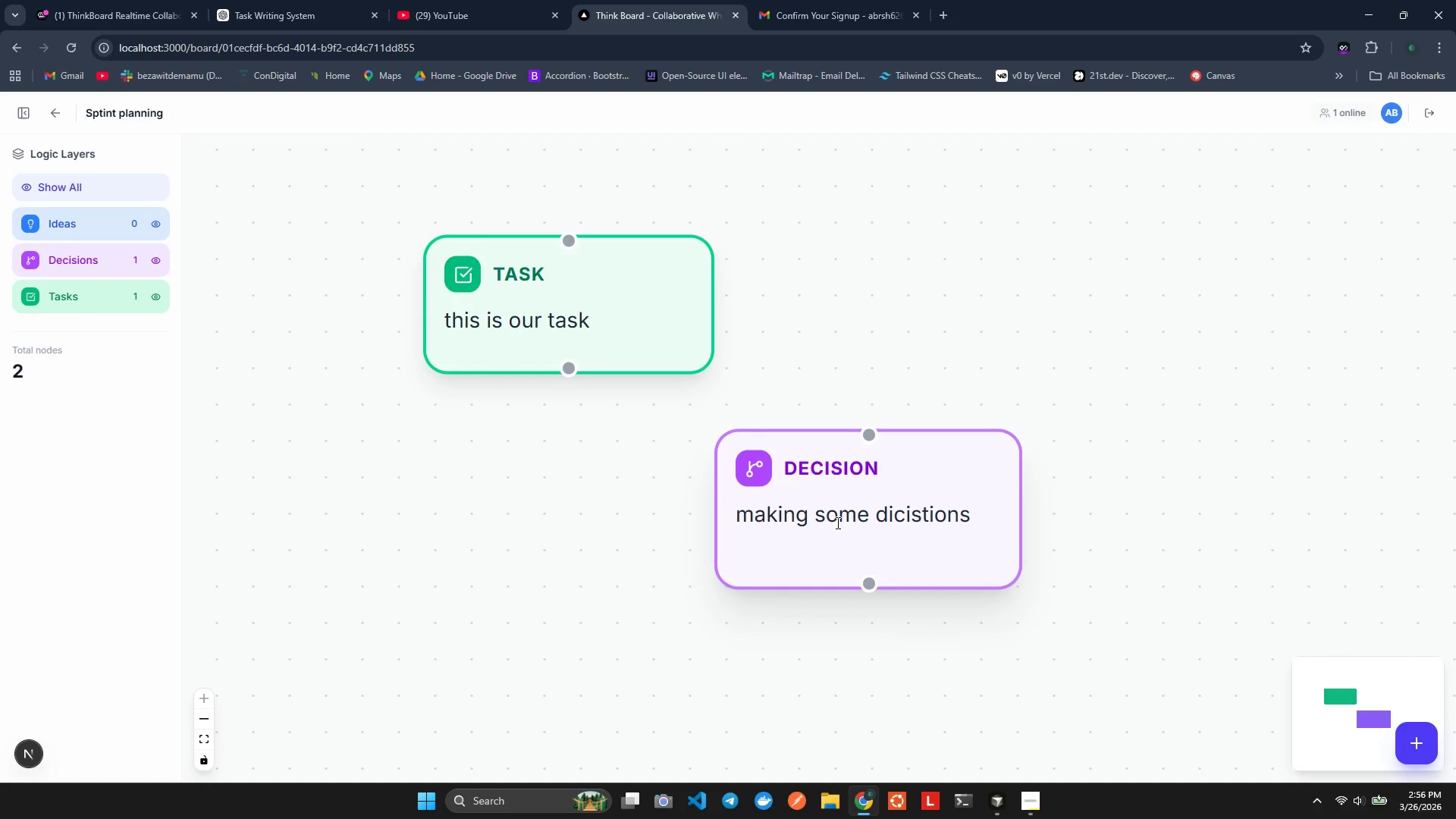 
key(Enter)
 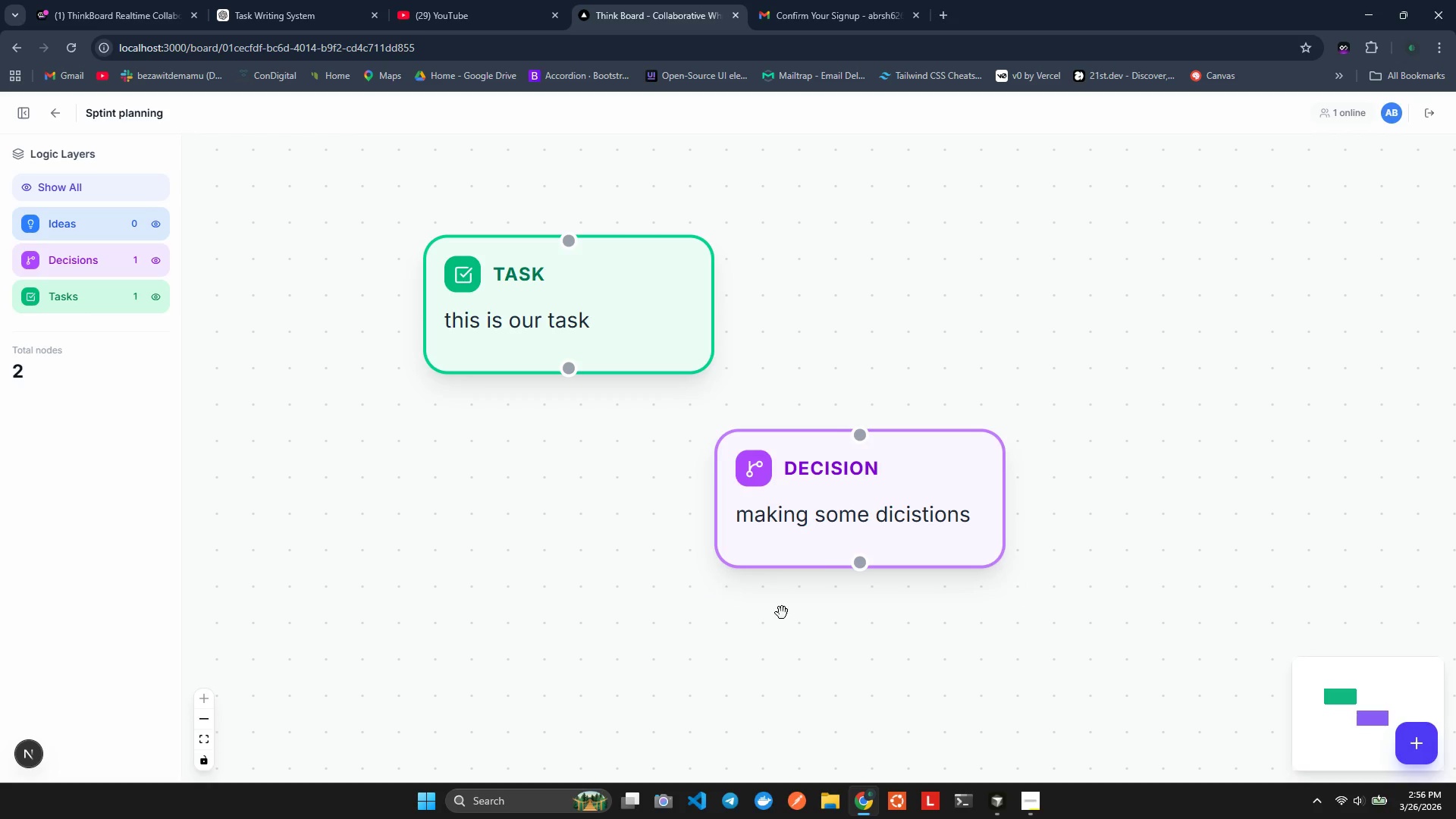 
left_click_drag(start_coordinate=[836, 482], to_coordinate=[831, 482])
 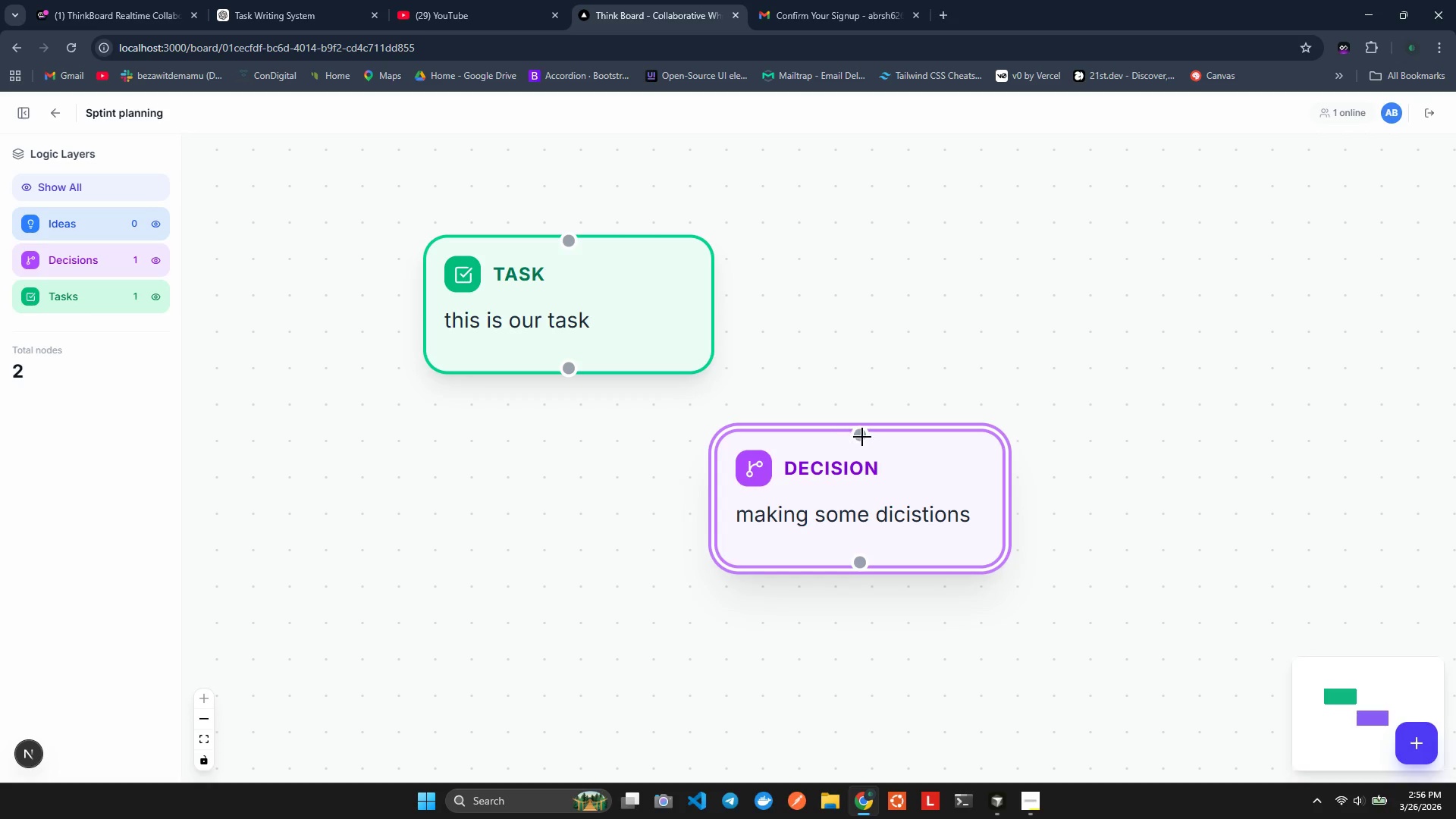 
left_click([866, 435])
 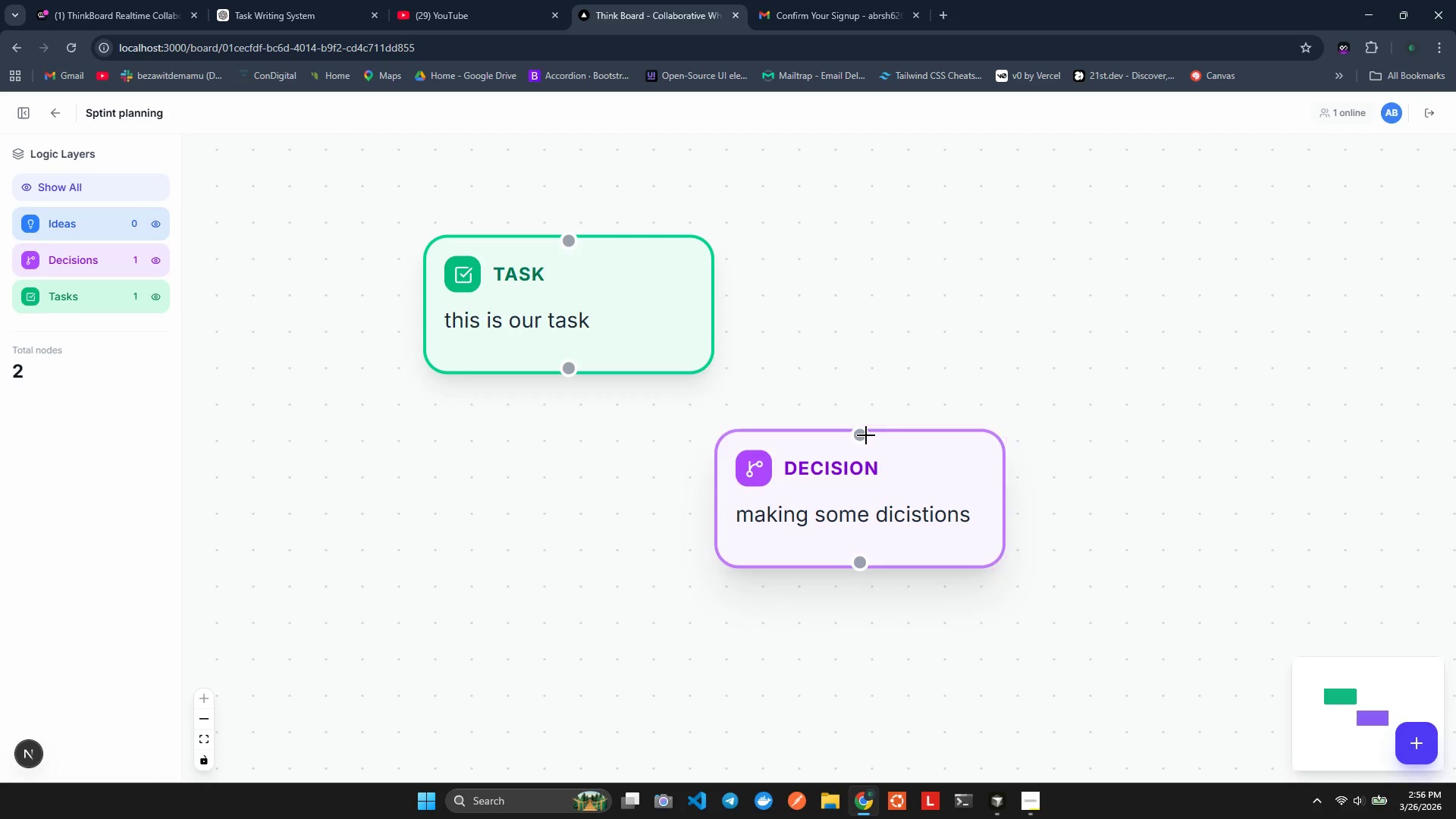 
left_click([866, 435])
 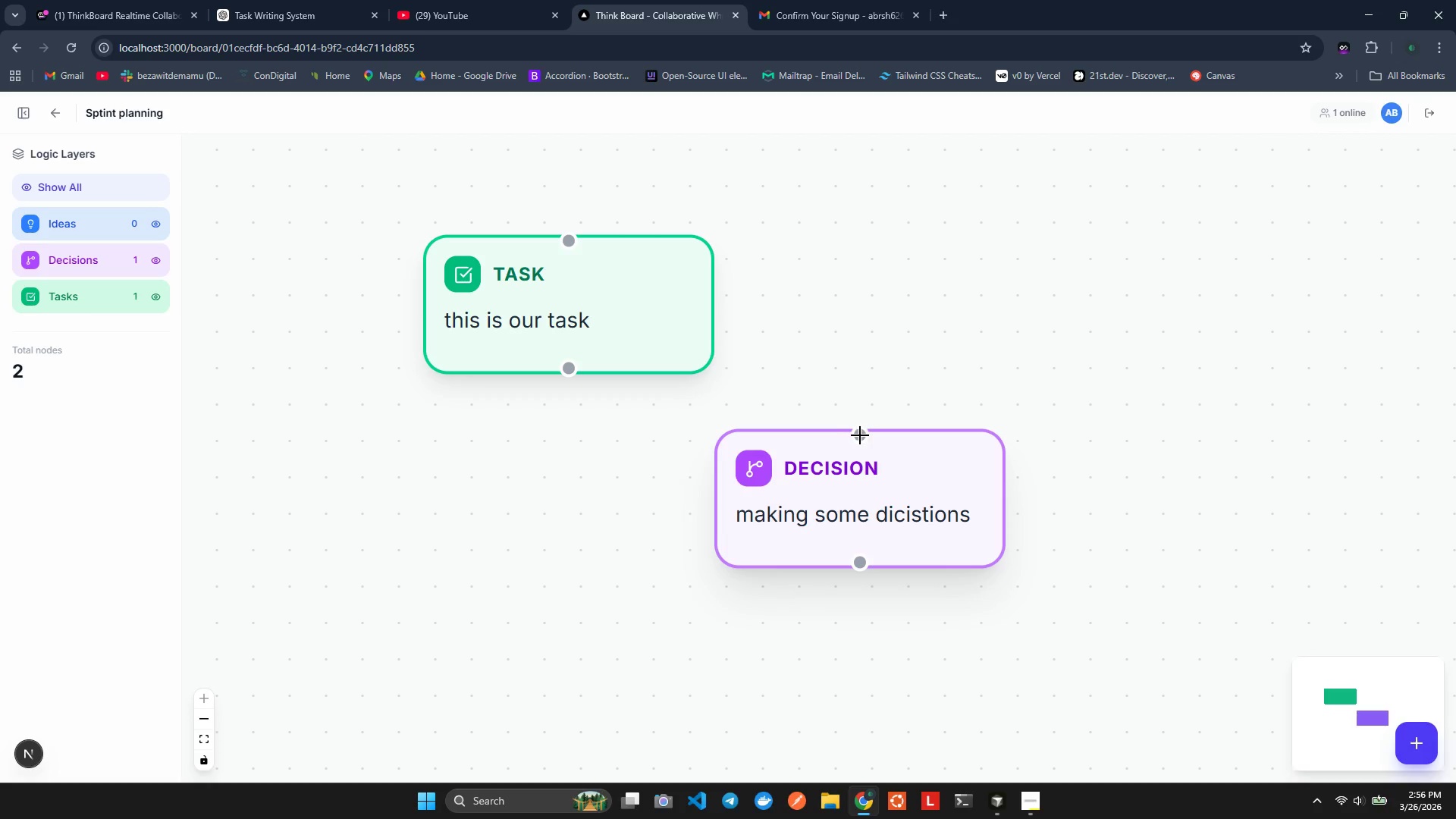 
left_click_drag(start_coordinate=[860, 435], to_coordinate=[561, 381])
 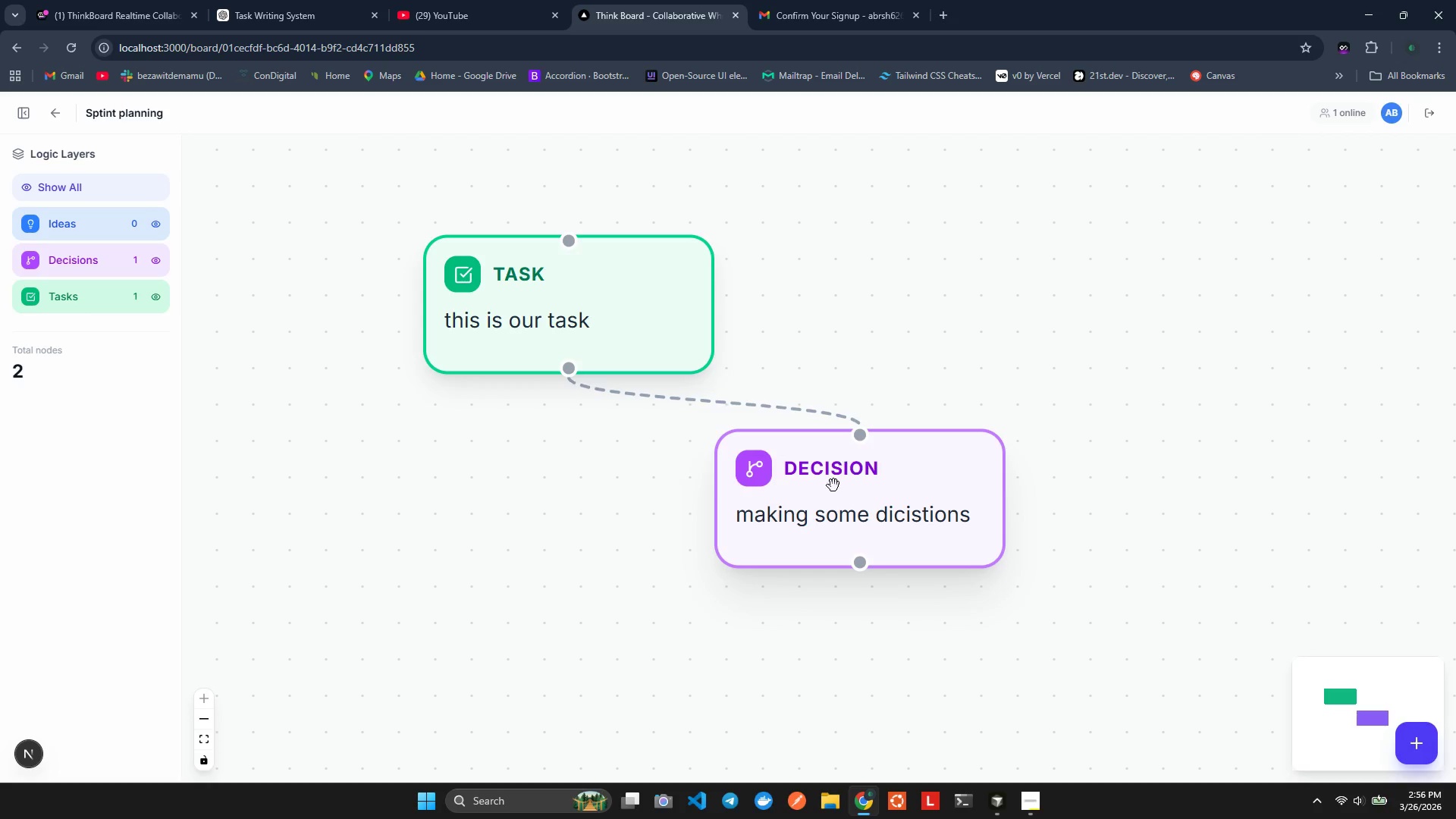 
left_click_drag(start_coordinate=[808, 494], to_coordinate=[987, 583])
 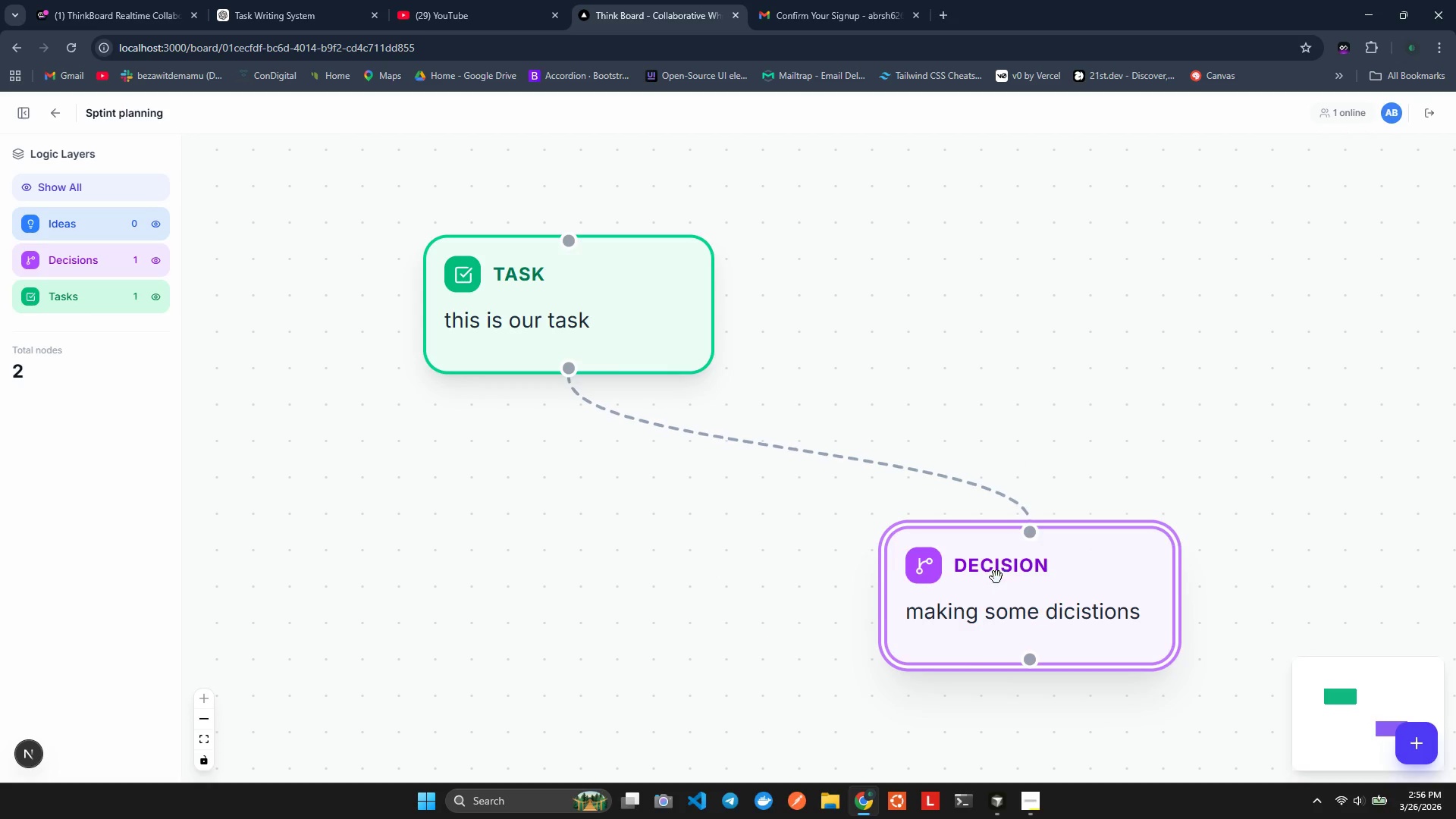 
left_click_drag(start_coordinate=[996, 577], to_coordinate=[623, 592])
 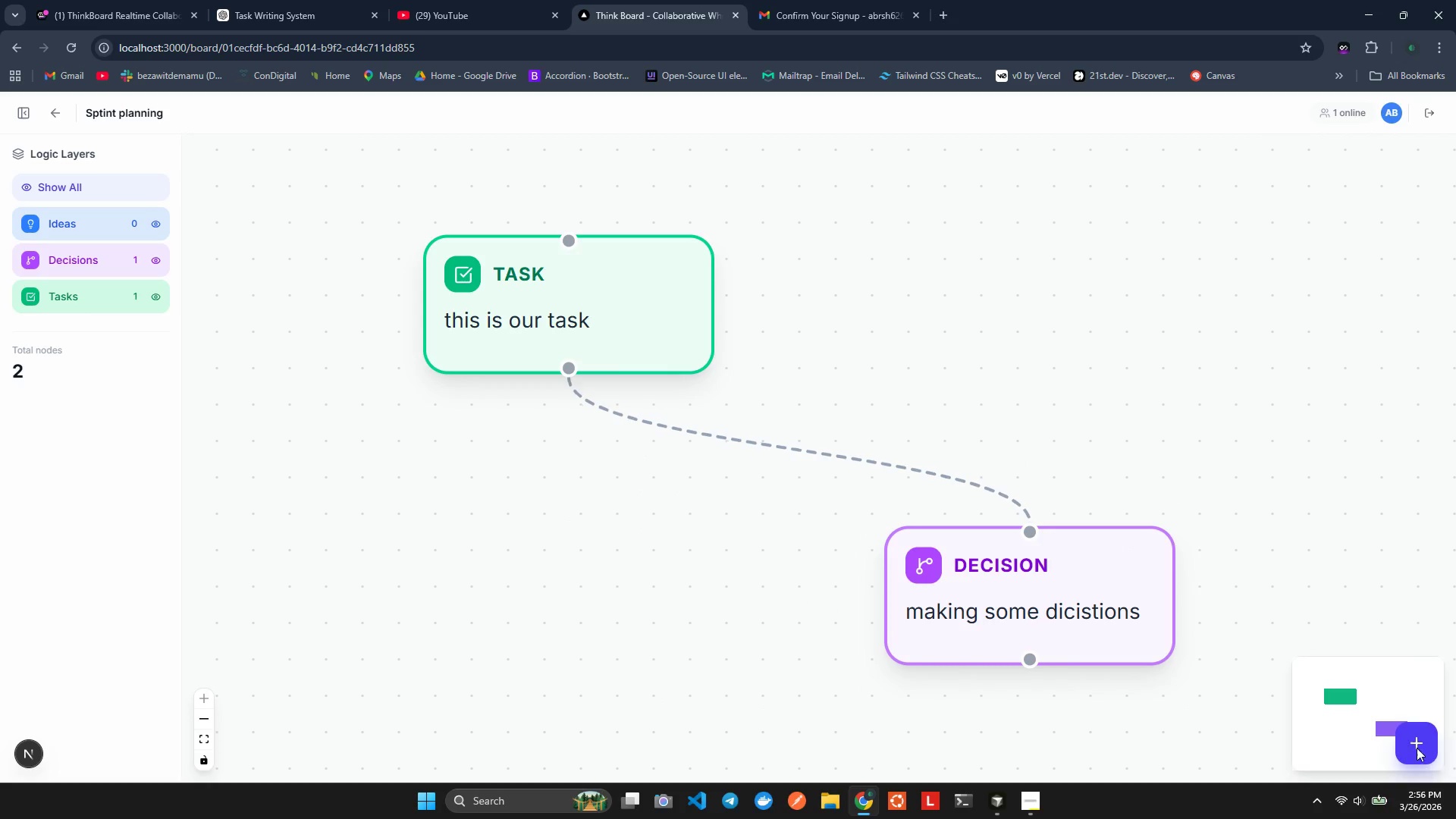 
left_click([1417, 735])
 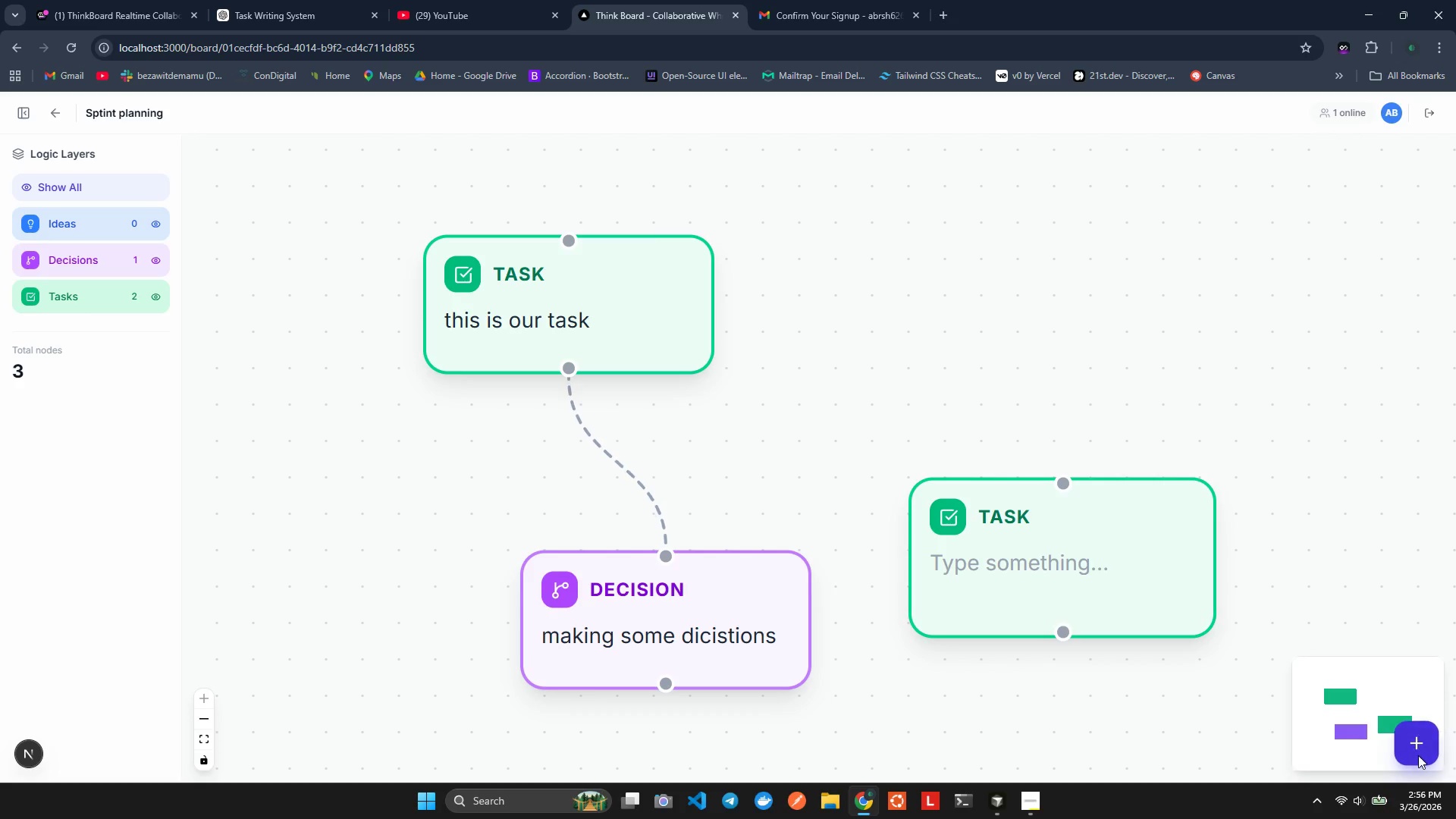 
left_click([1408, 696])
 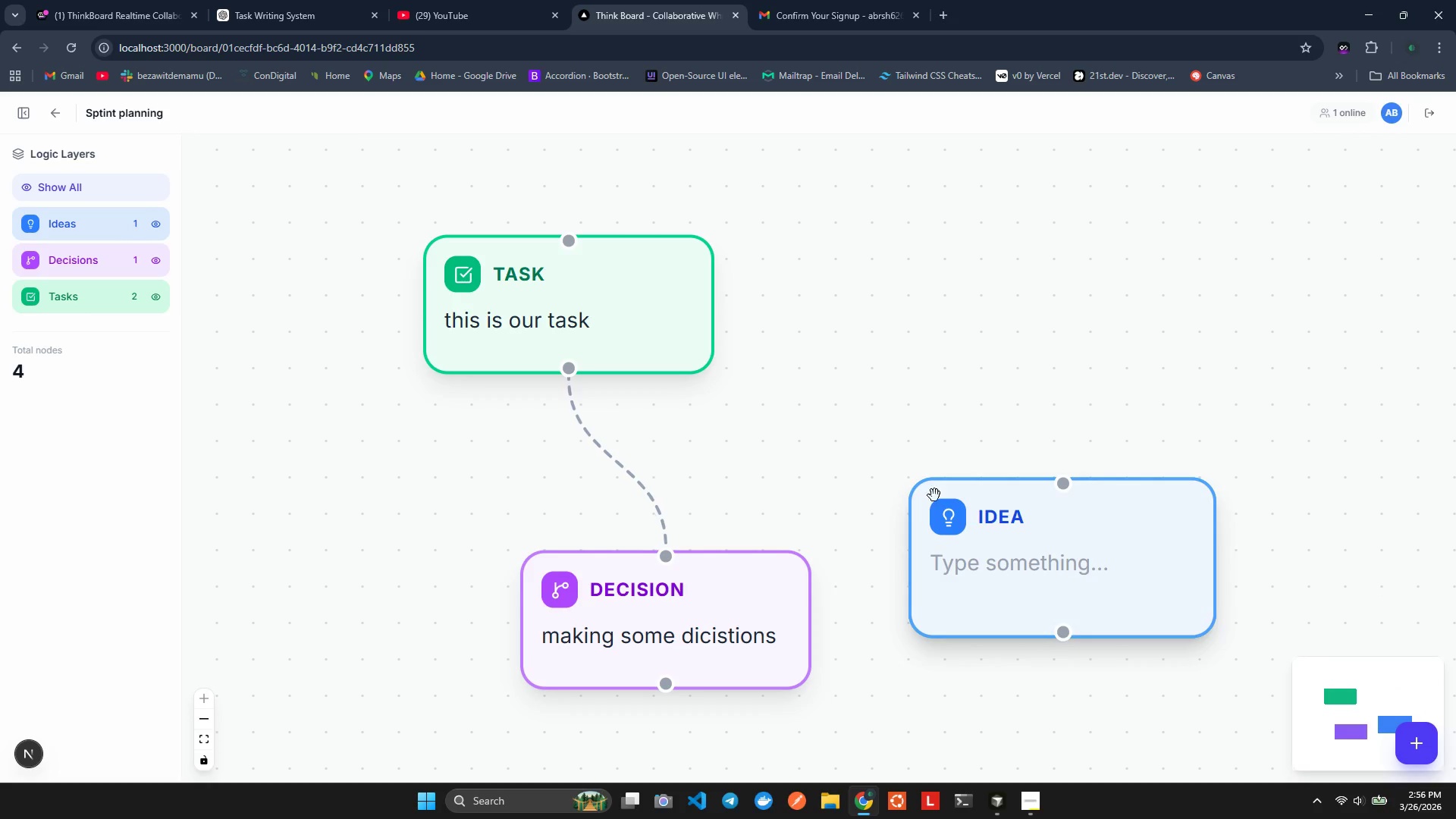 
left_click_drag(start_coordinate=[956, 519], to_coordinate=[826, 240])
 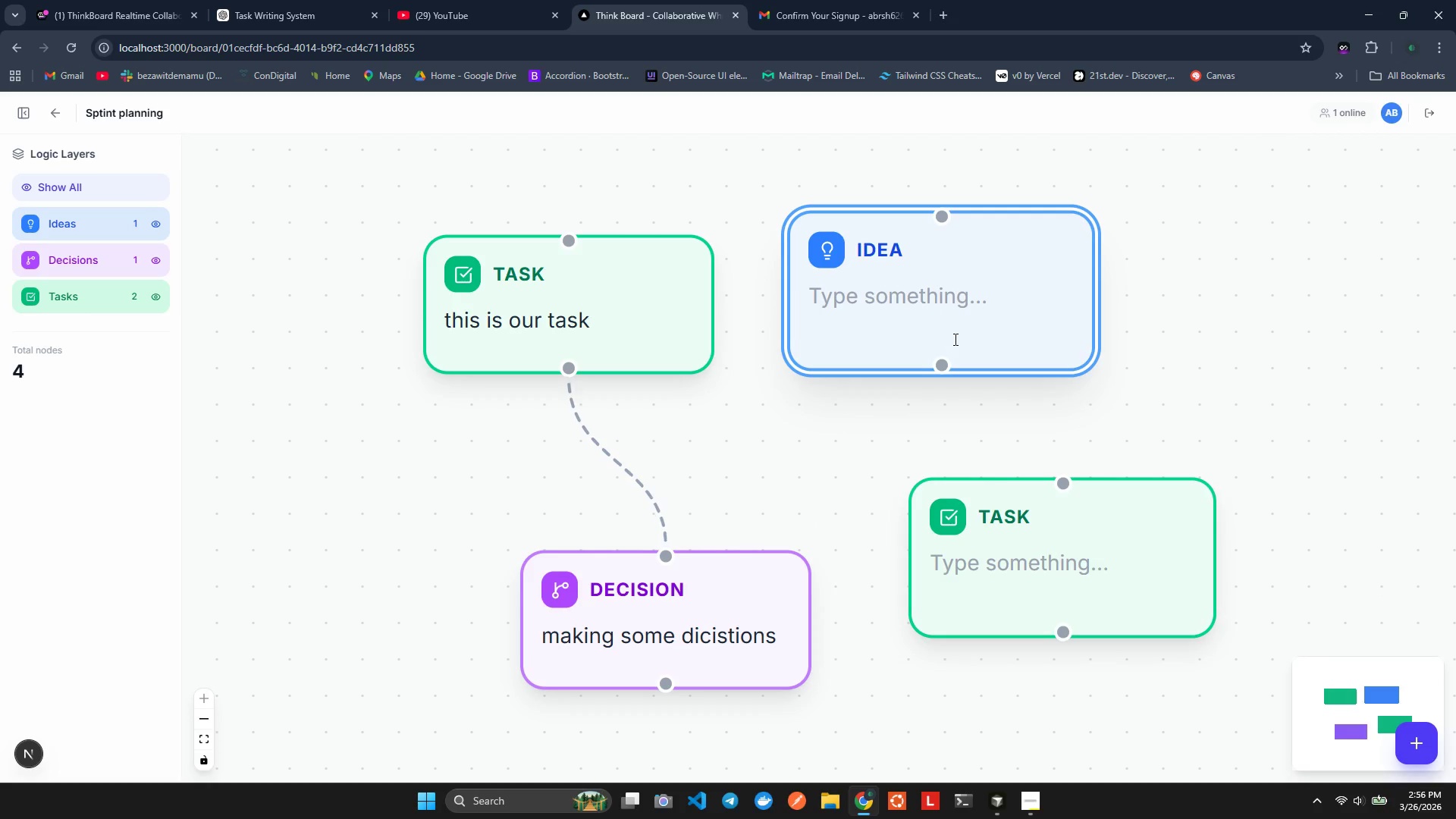 
double_click([917, 309])
 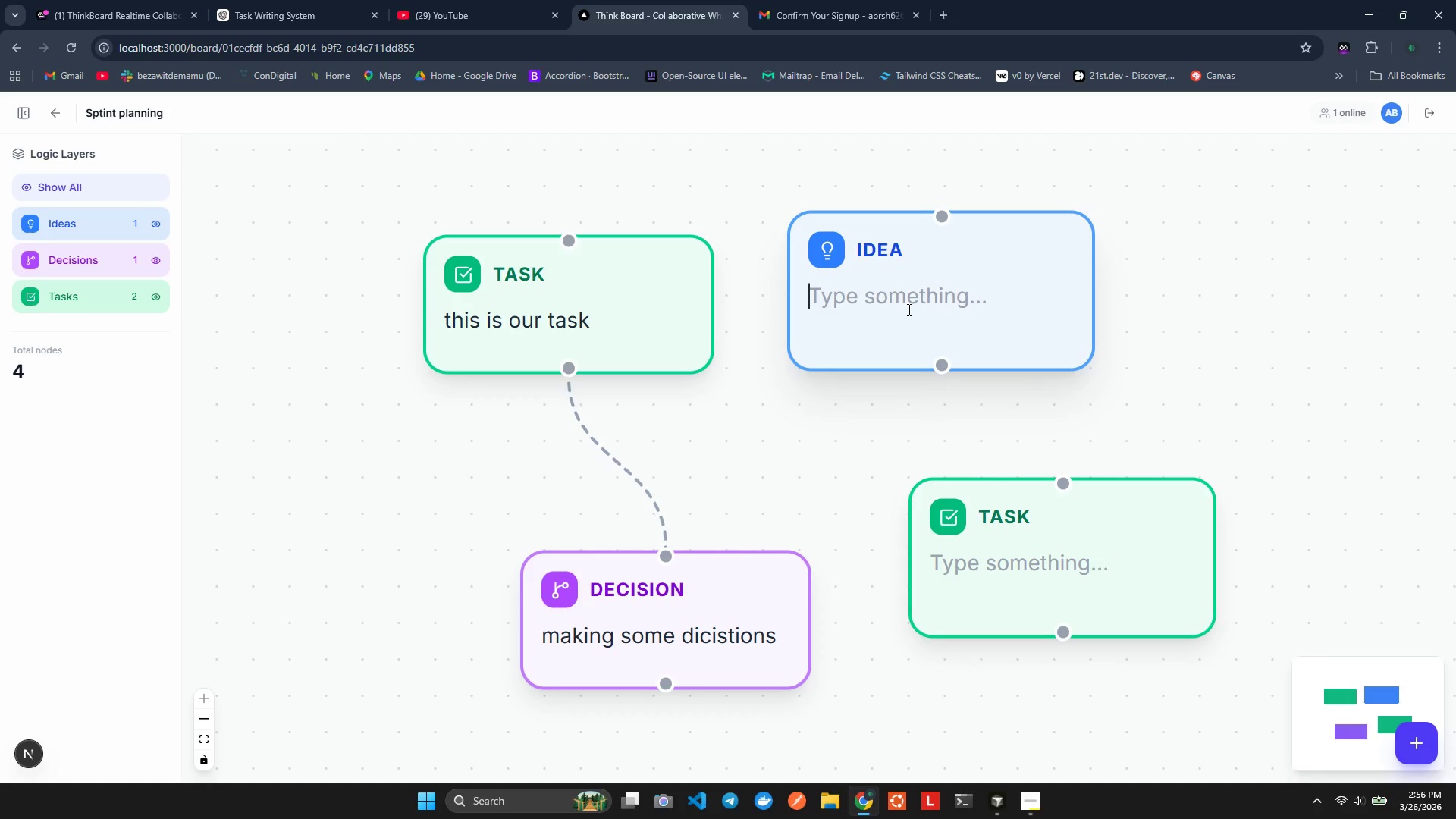 
type(Brilant ai)
key(Backspace)
key(Backspace)
type(idea from te strea,)
 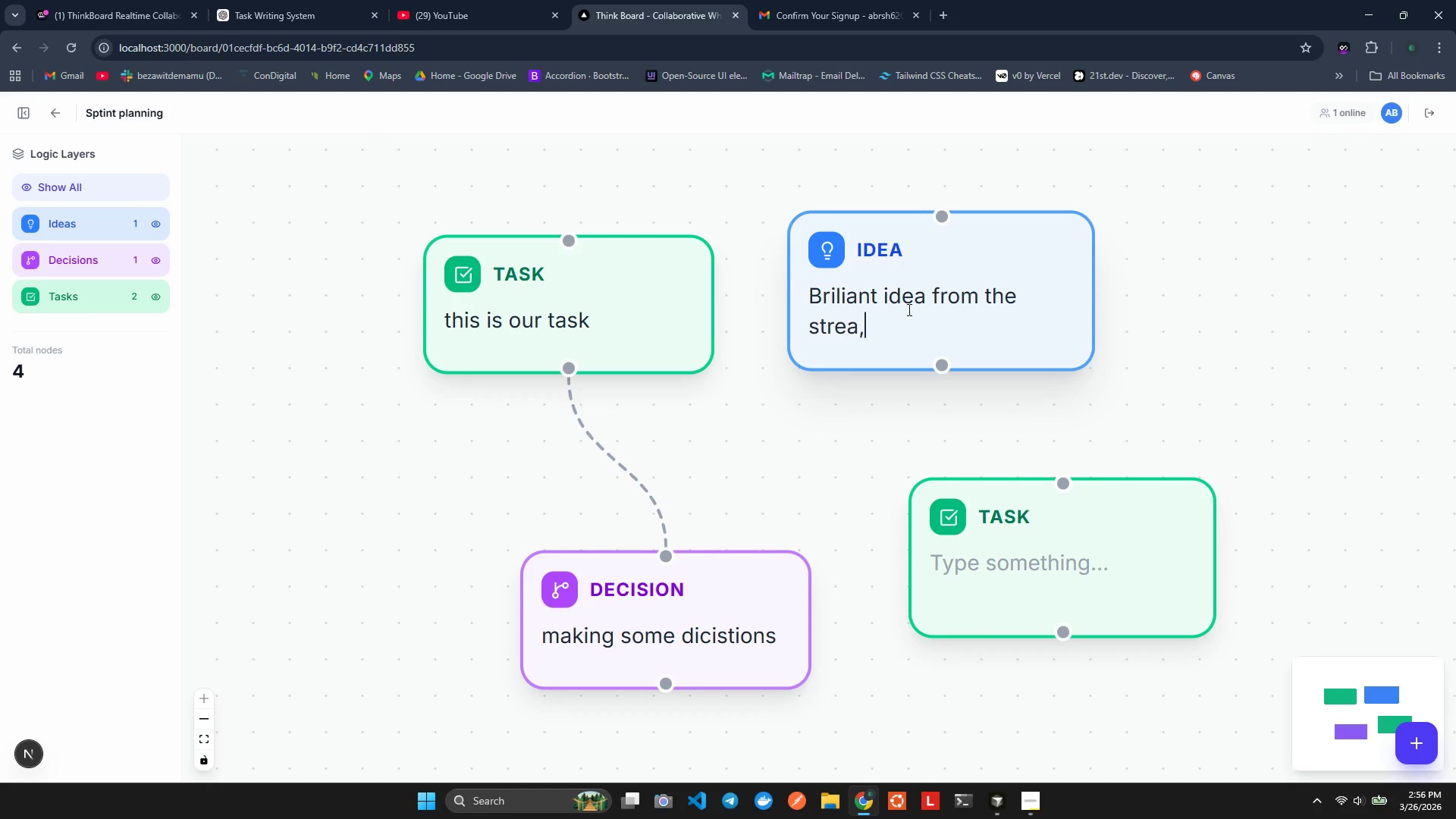 
hold_key(key=H, duration=0.34)
 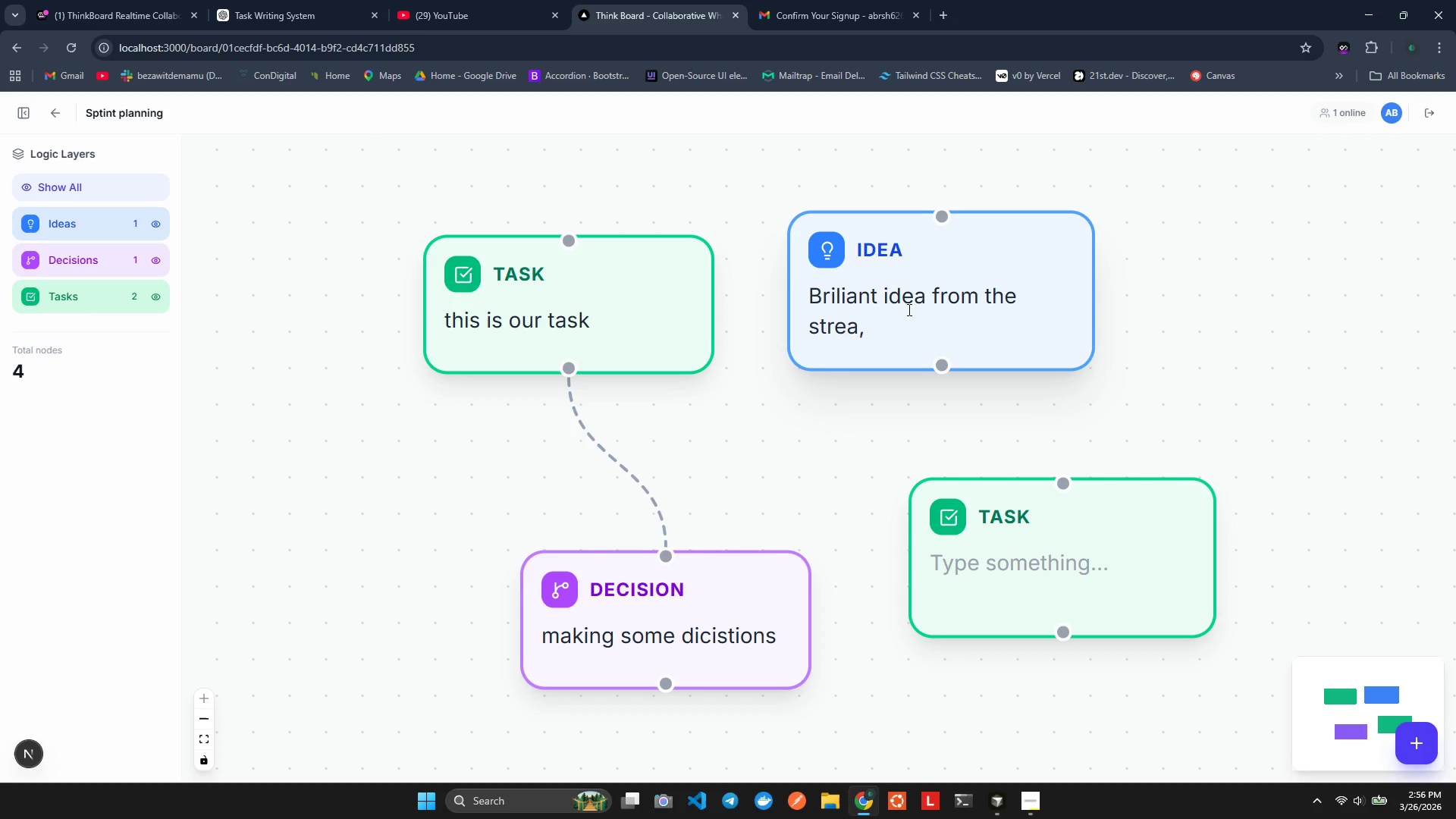 
key(Backspace)
 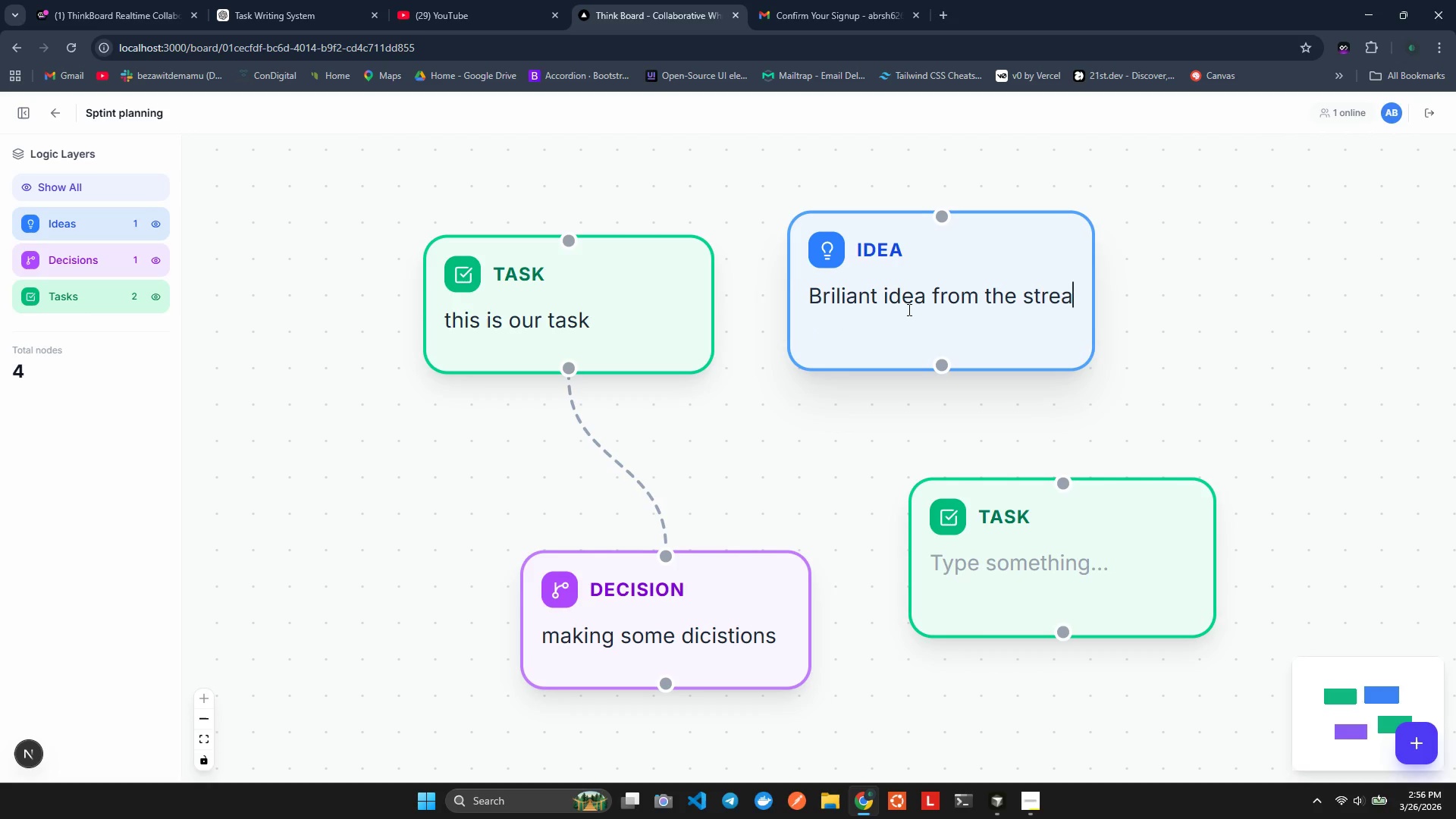 
key(M)
 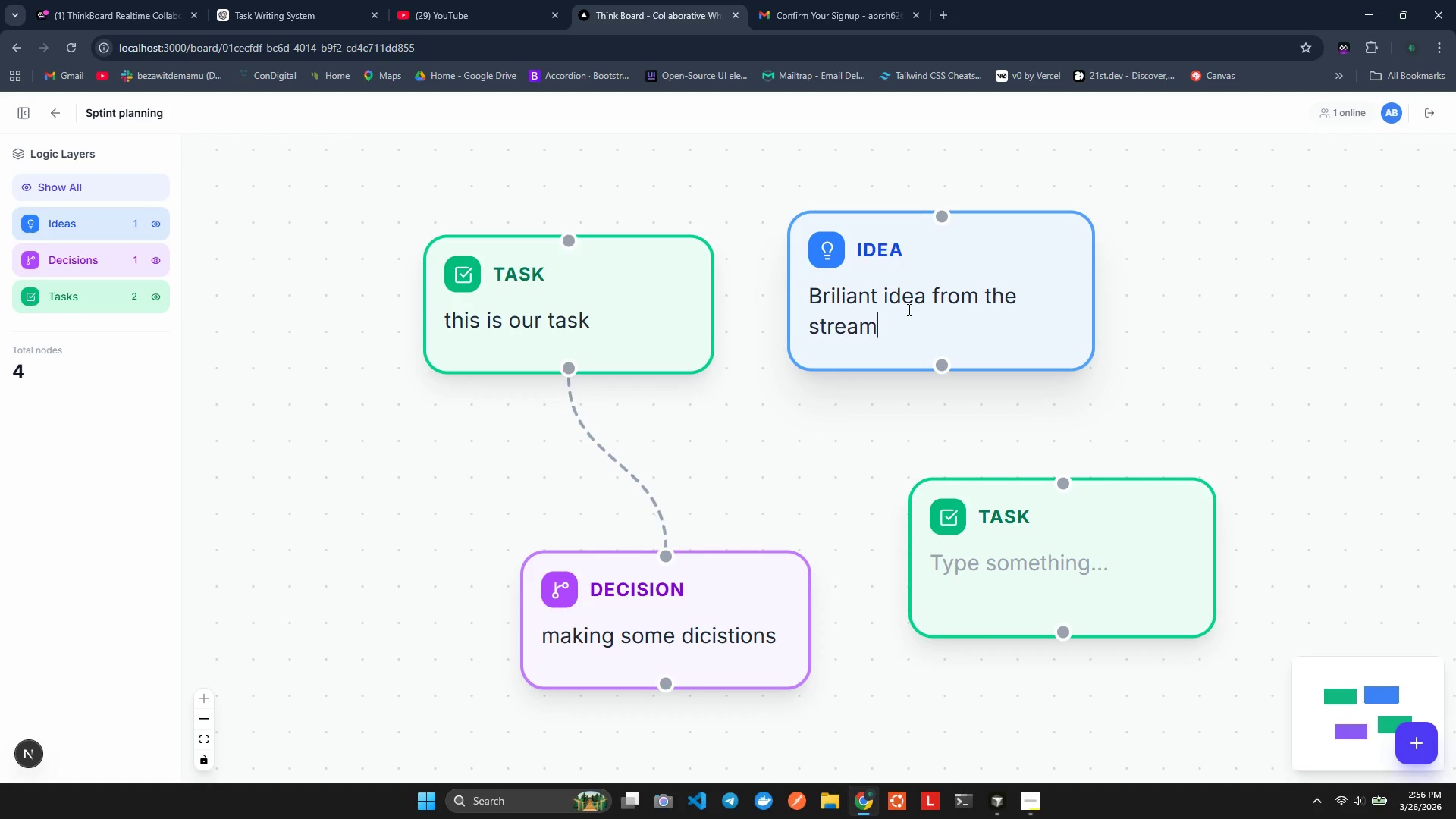 
key(Alt+AltLeft)
 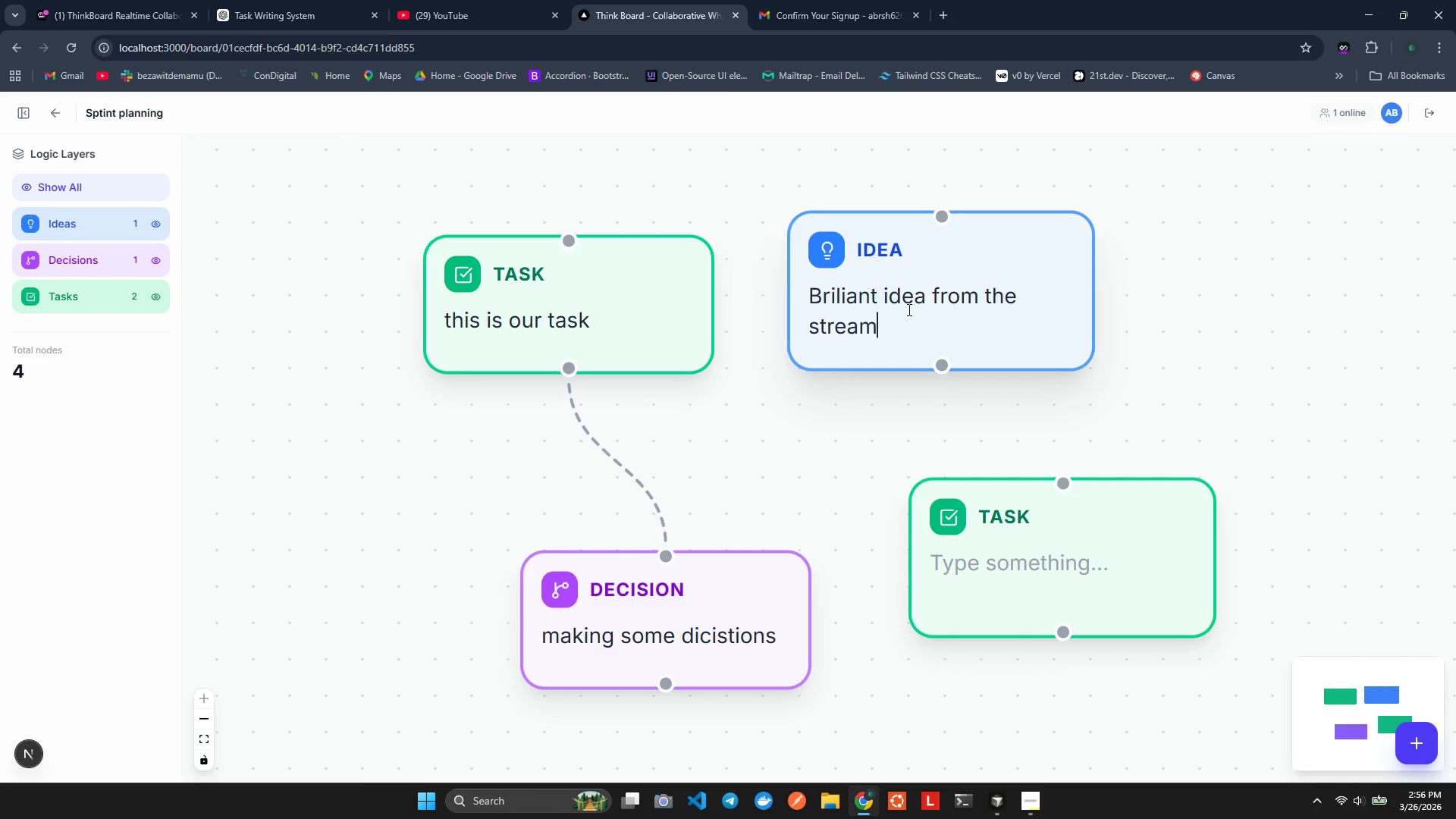 
key(Alt+Tab)
 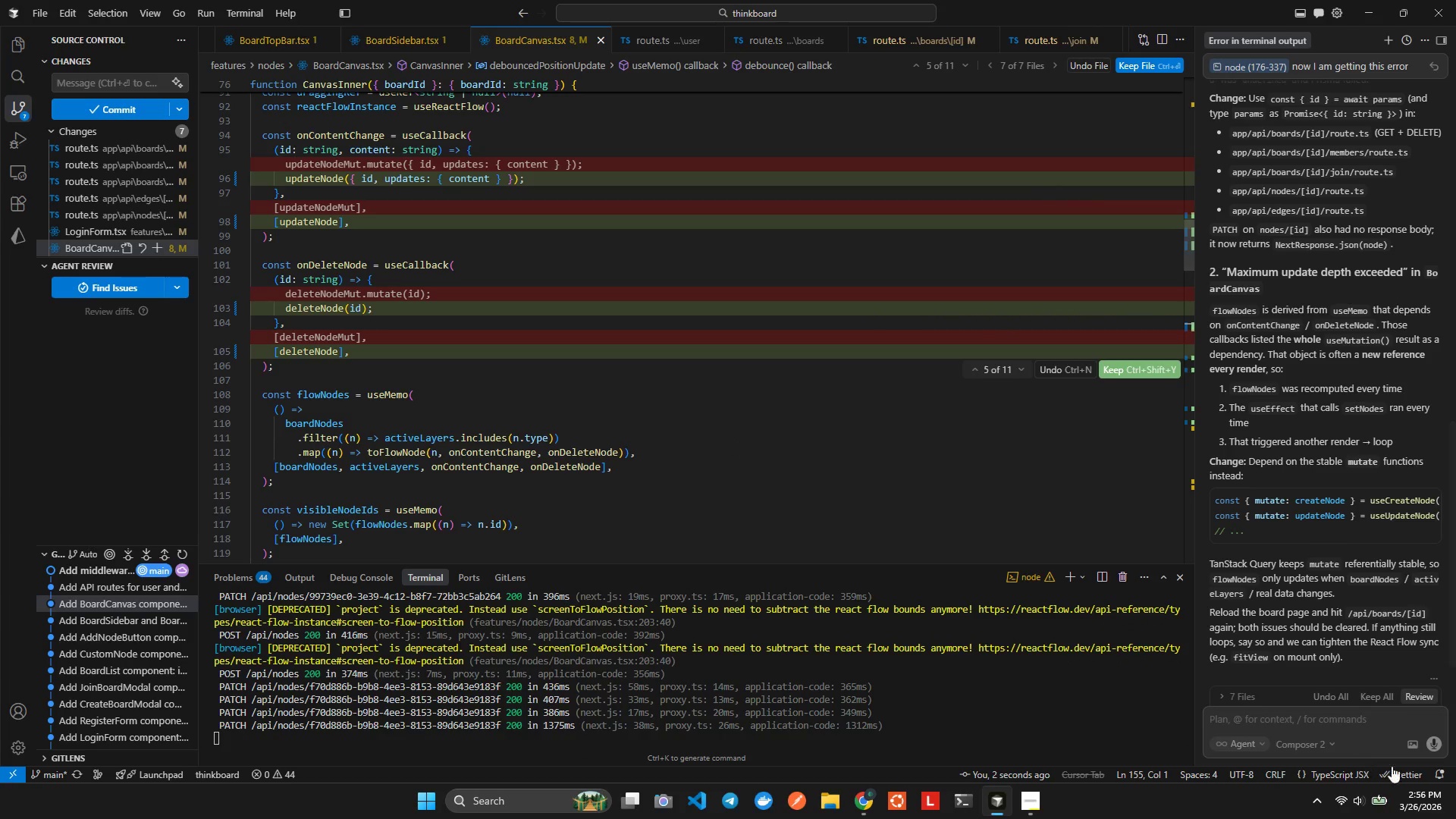 
left_click([1383, 699])
 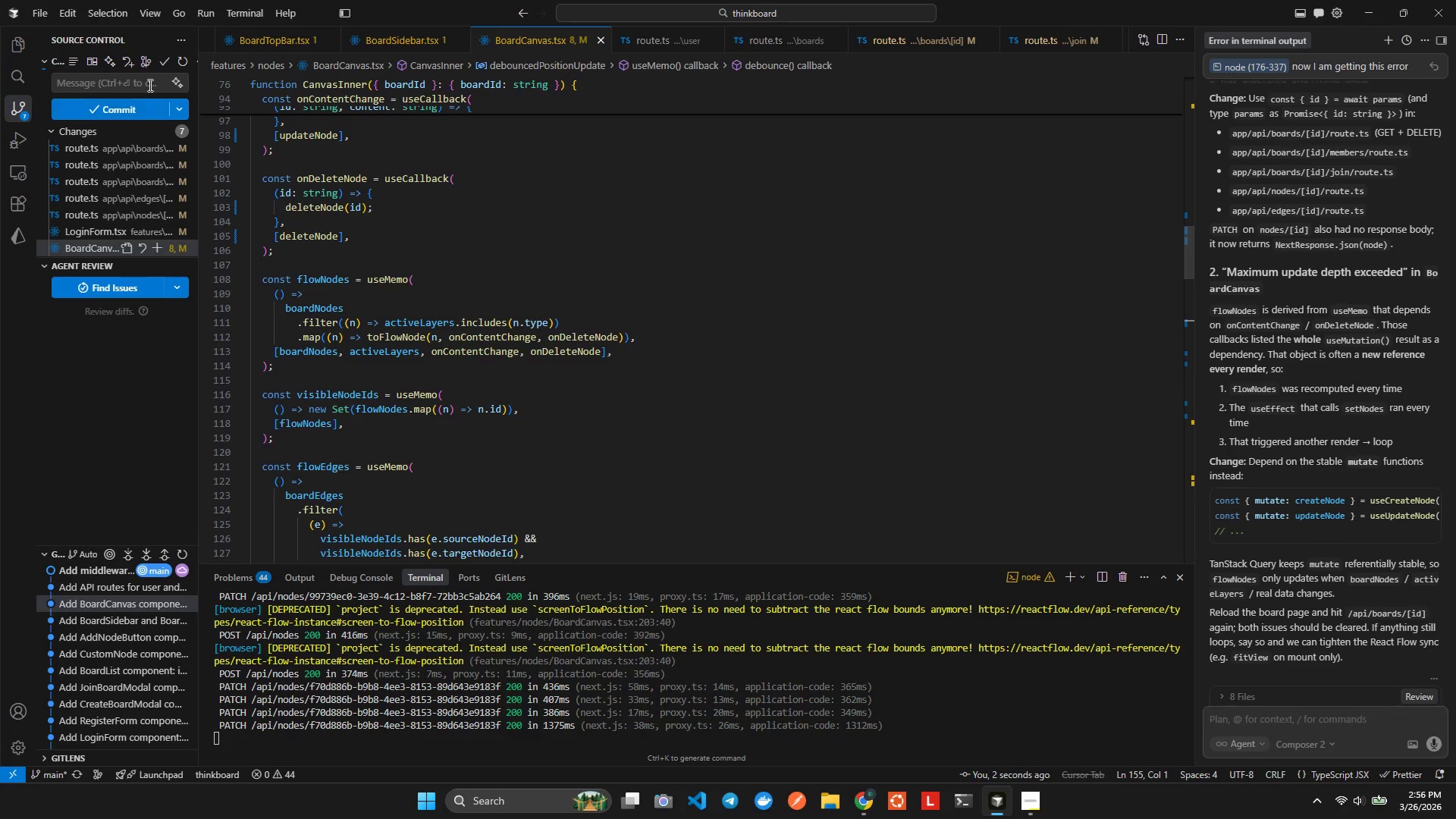 
left_click([171, 83])